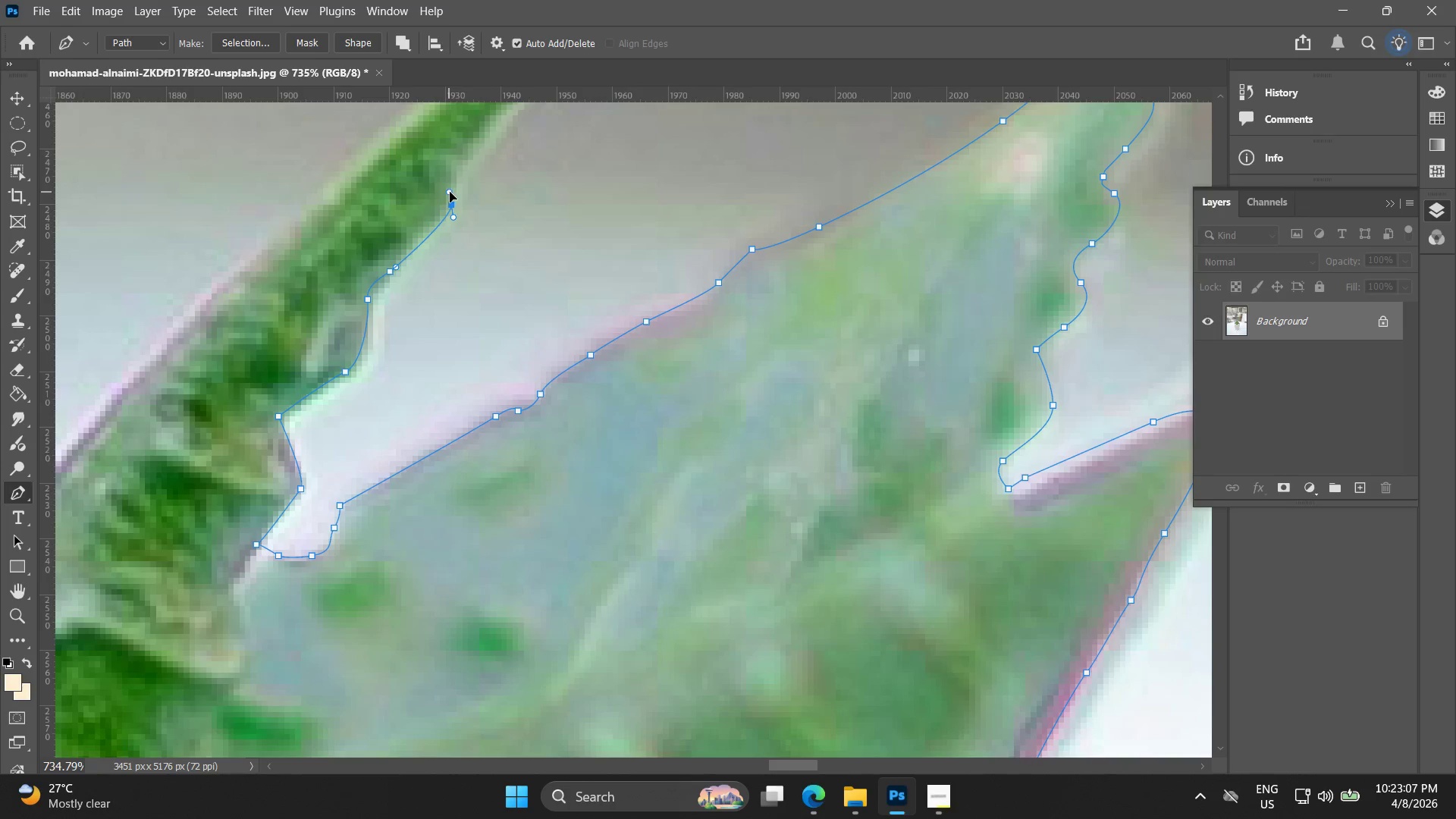 
key(Control+ControlLeft)
 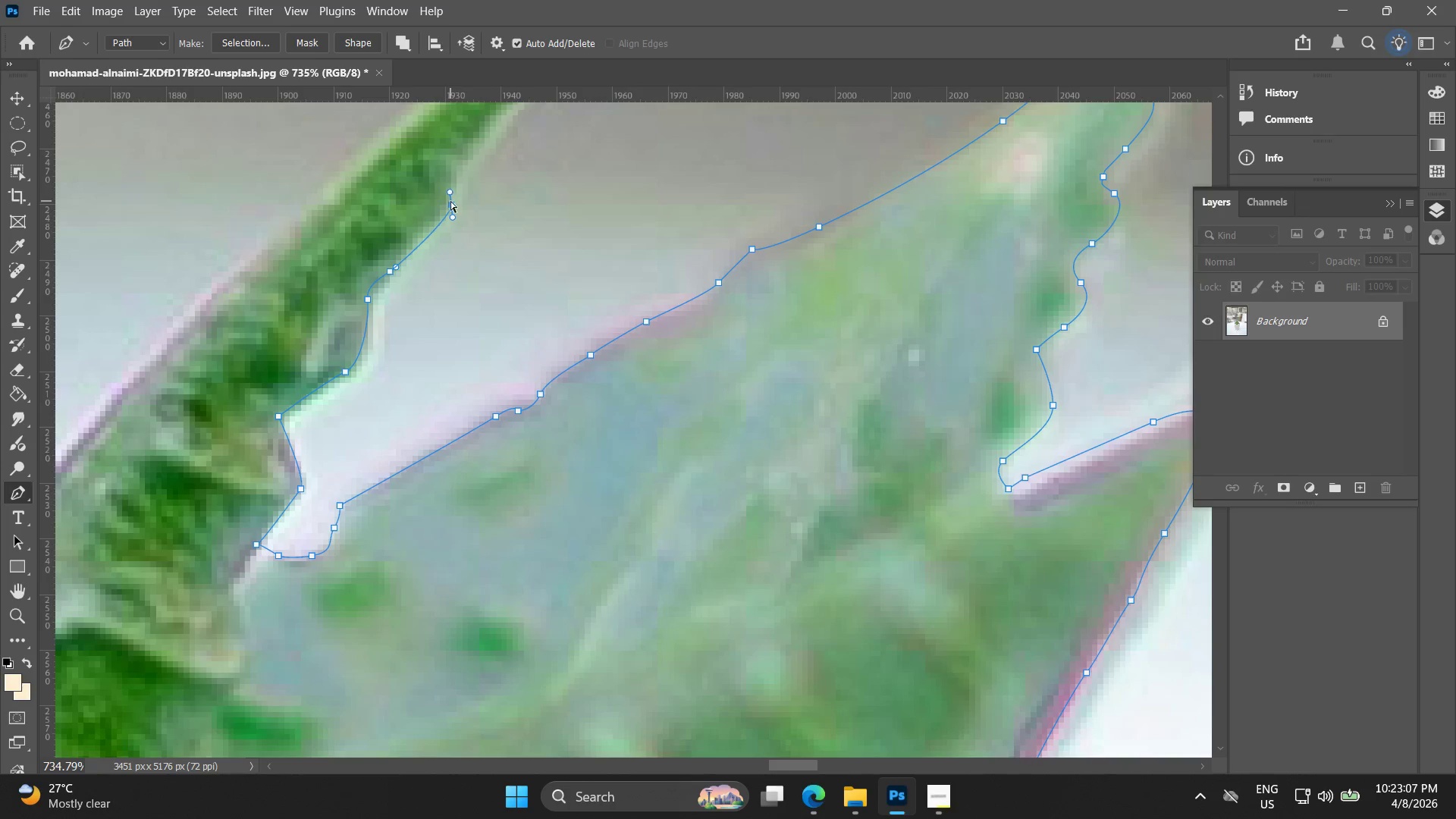 
key(Control+Z)
 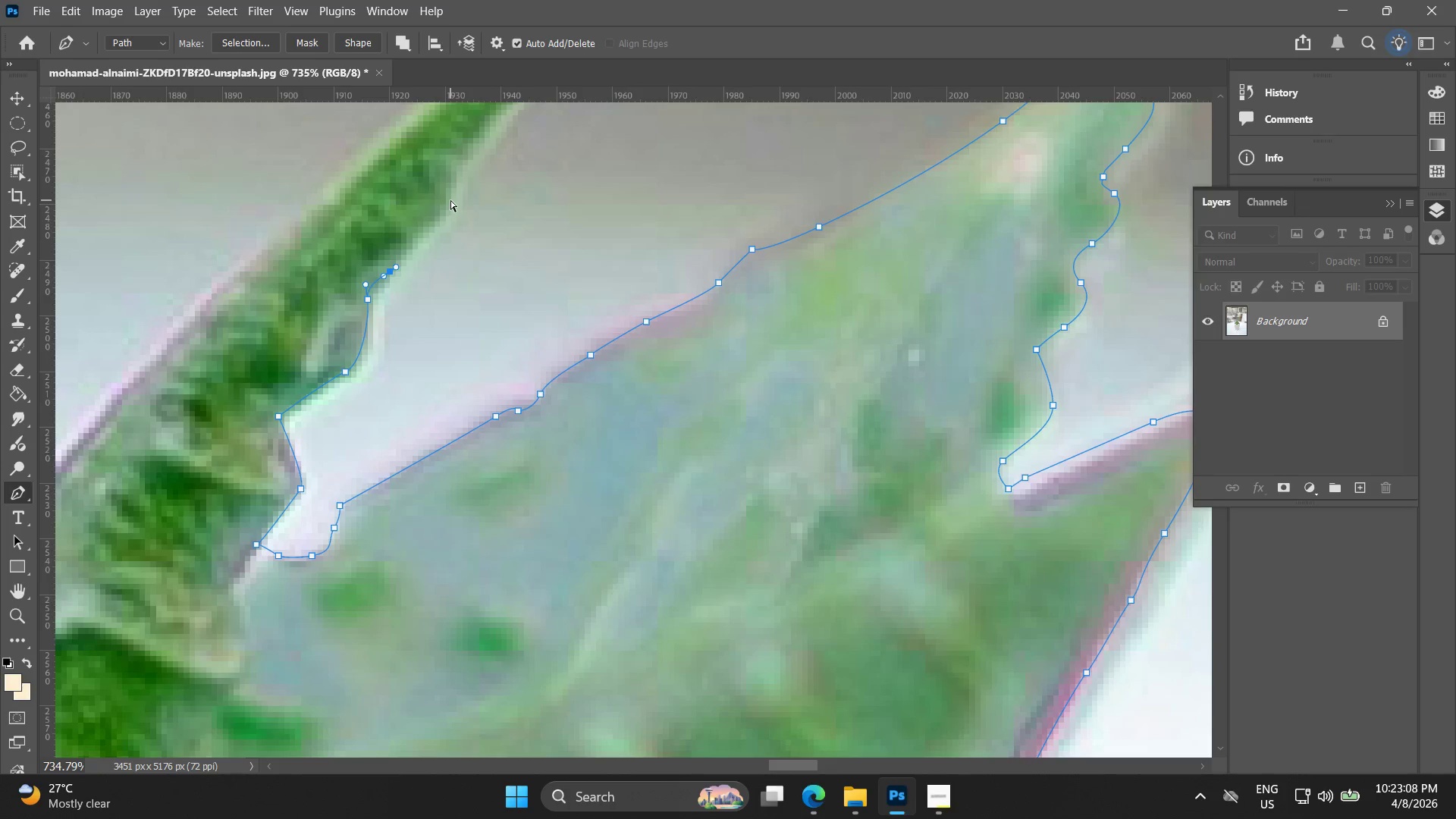 
left_click_drag(start_coordinate=[450, 199], to_coordinate=[450, 189])
 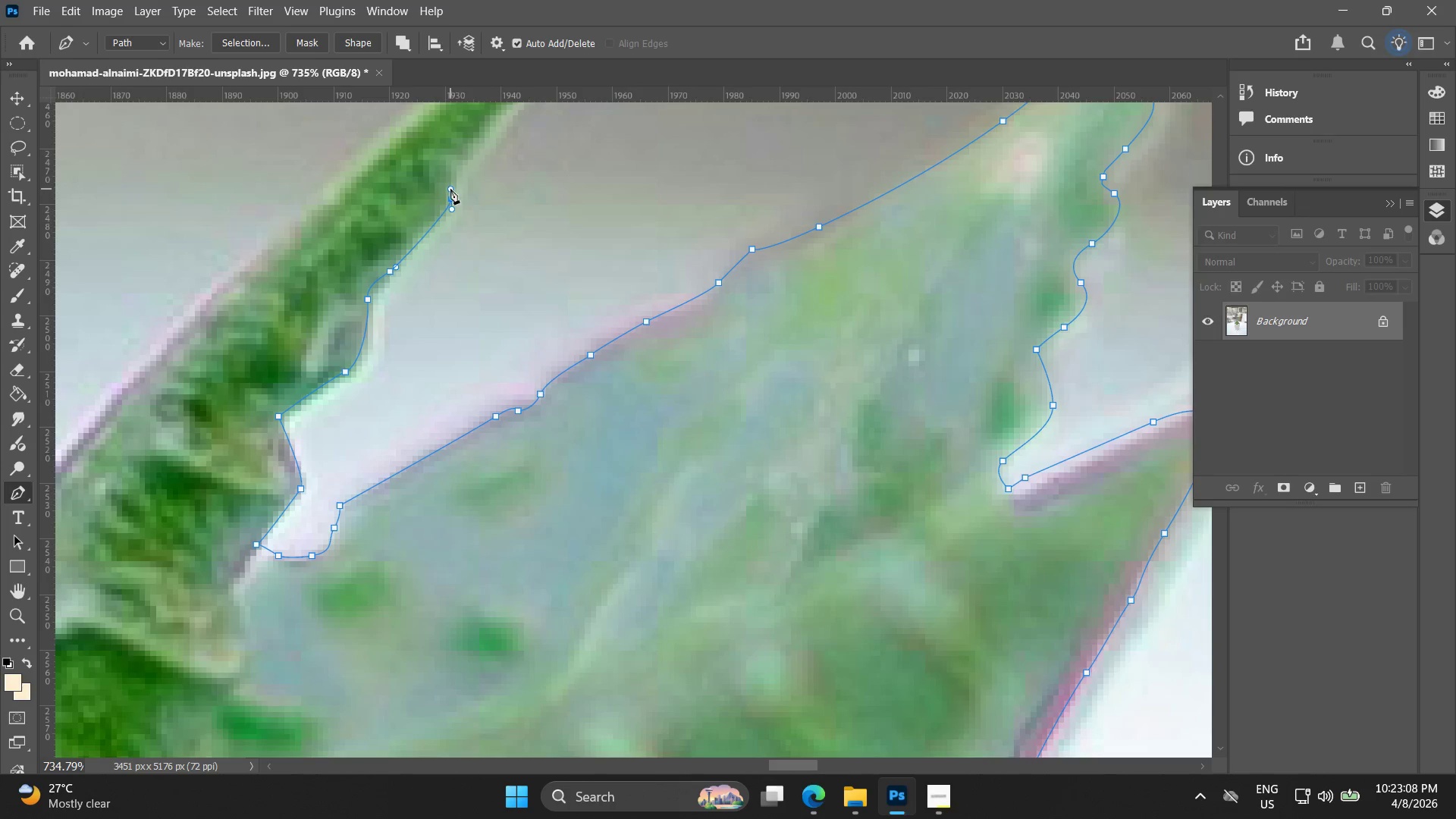 
hold_key(key=Space, duration=0.5)
 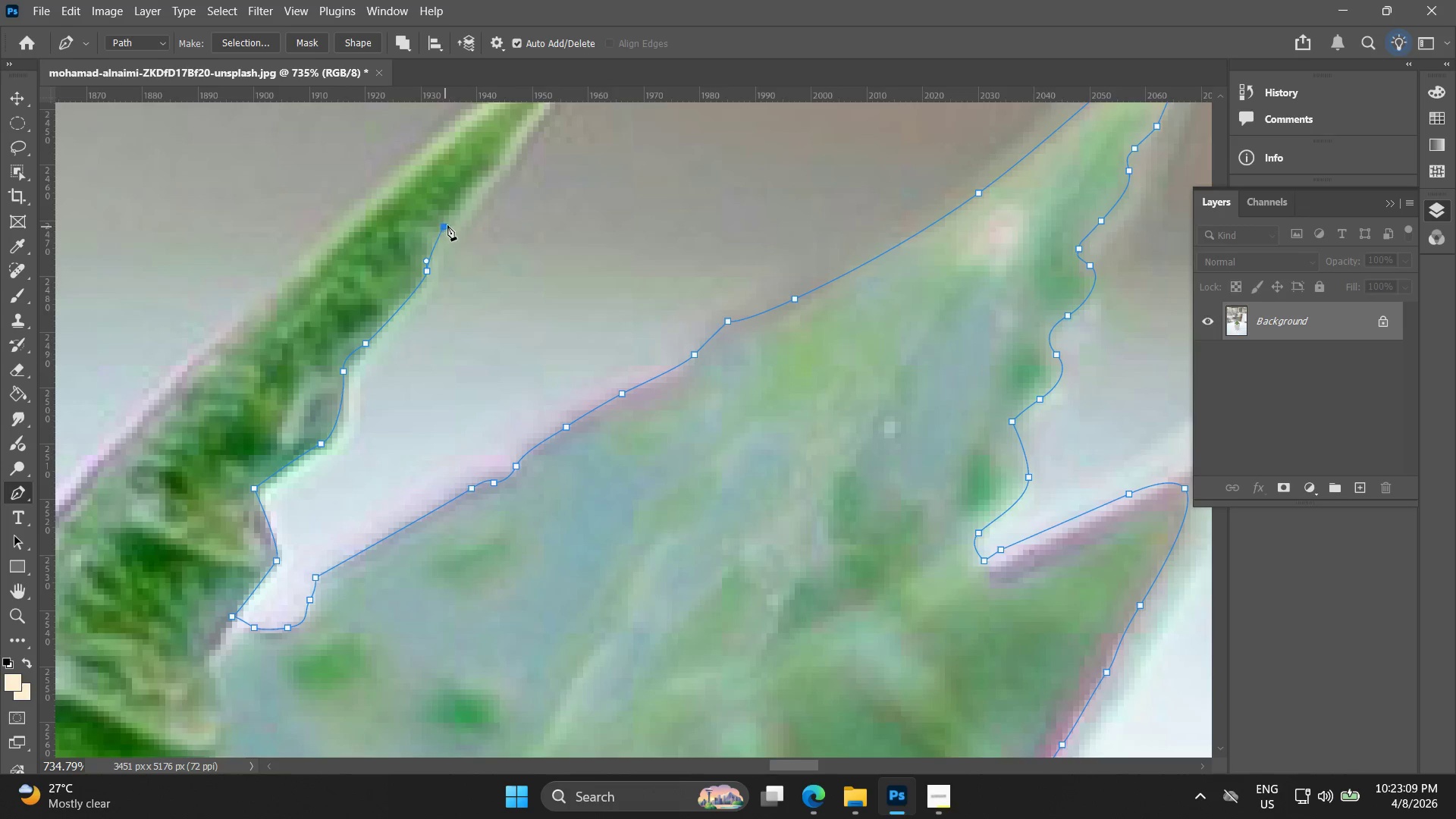 
left_click_drag(start_coordinate=[459, 186], to_coordinate=[435, 258])
 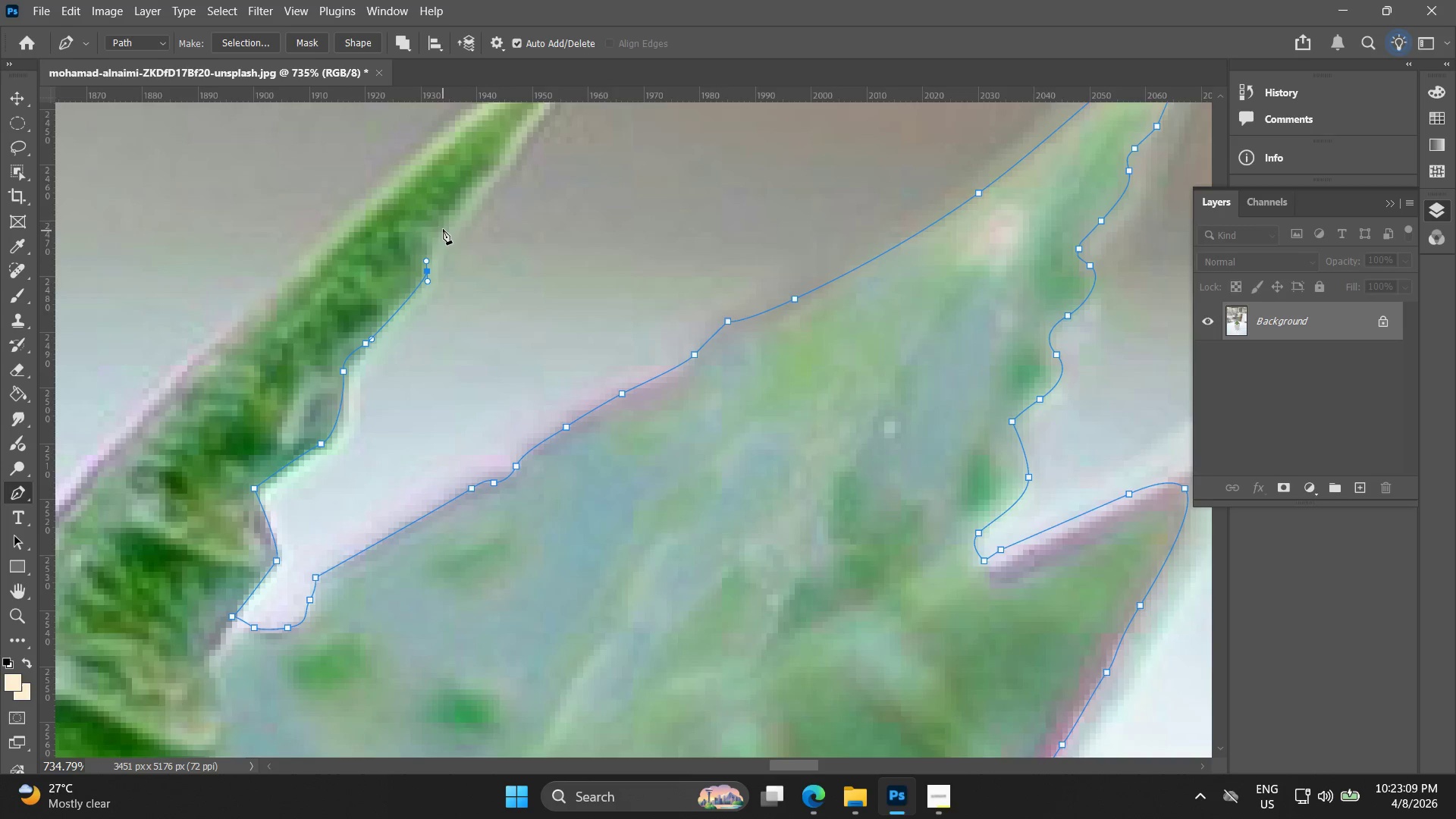 
left_click_drag(start_coordinate=[445, 227], to_coordinate=[450, 222])
 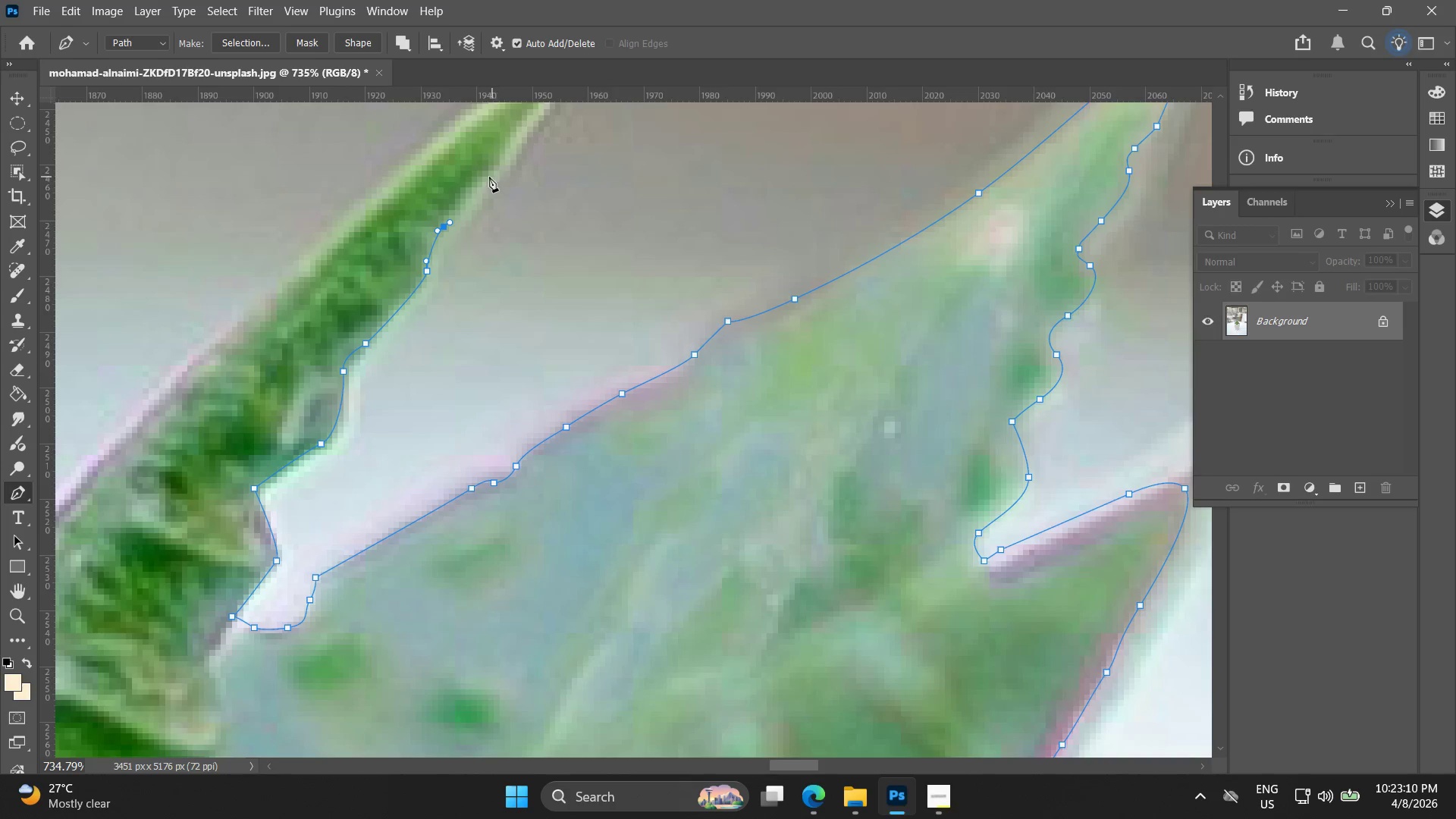 
left_click_drag(start_coordinate=[478, 174], to_coordinate=[488, 170])
 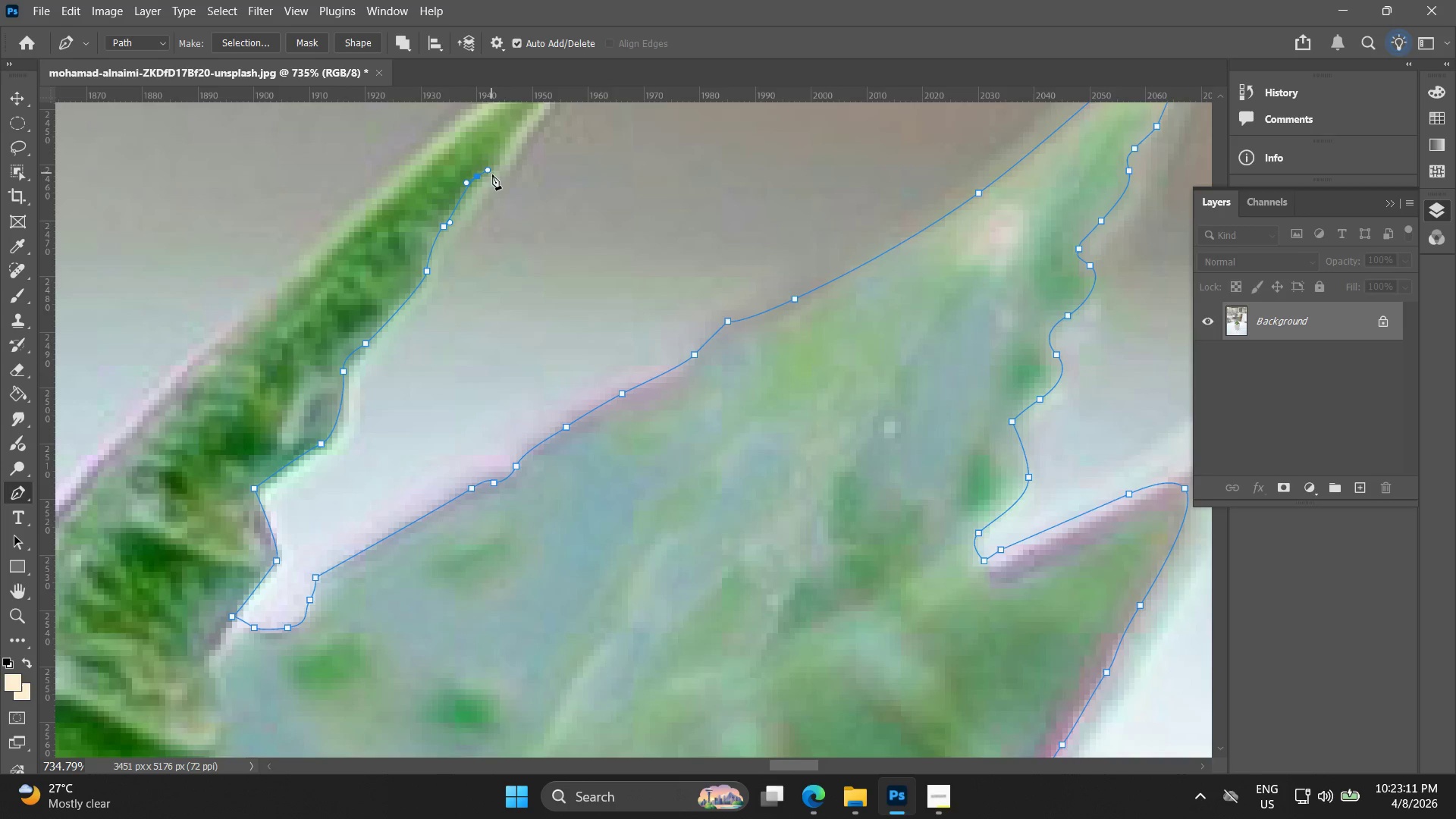 
key(Control+ControlLeft)
 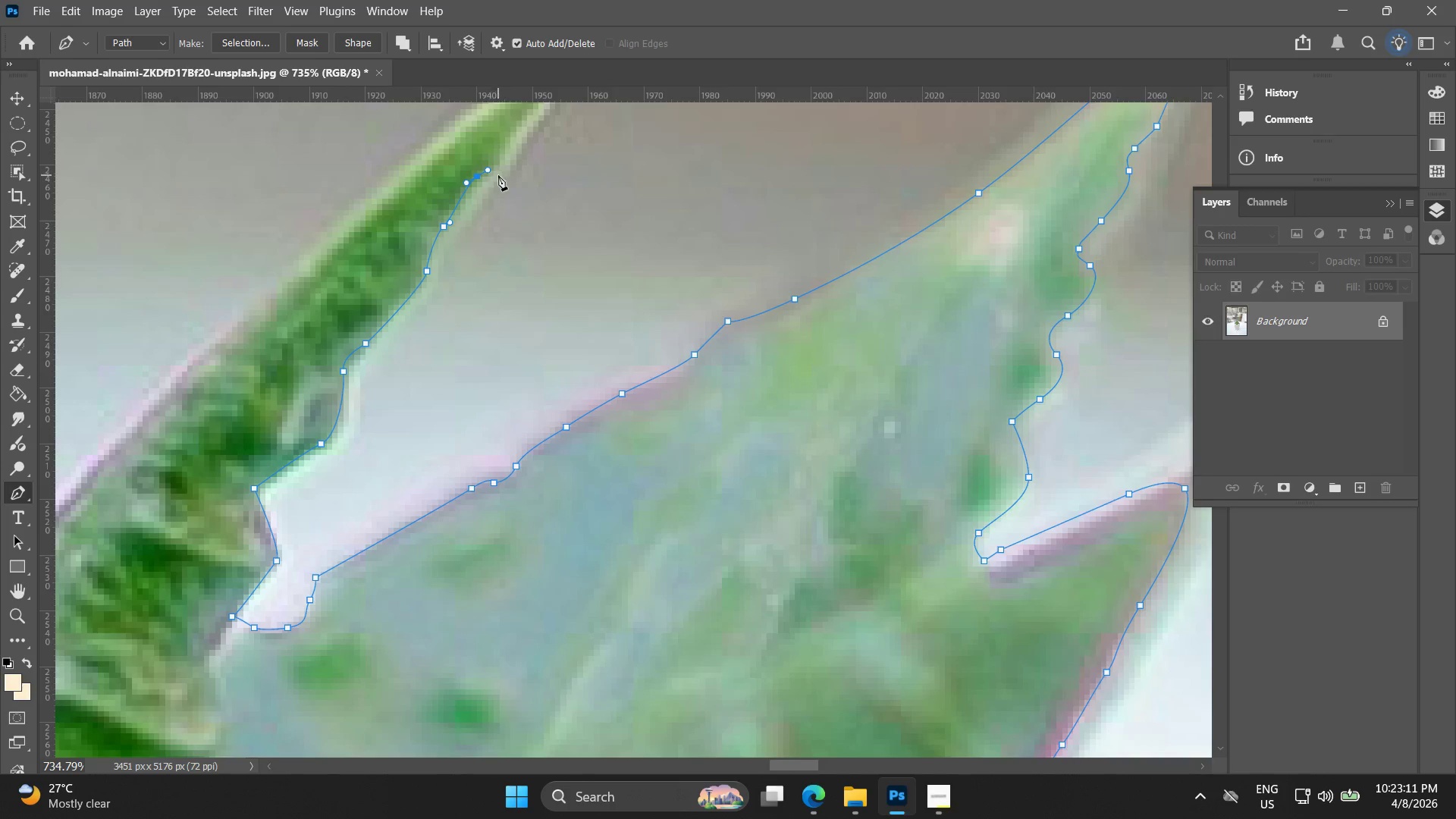 
key(Control+Z)
 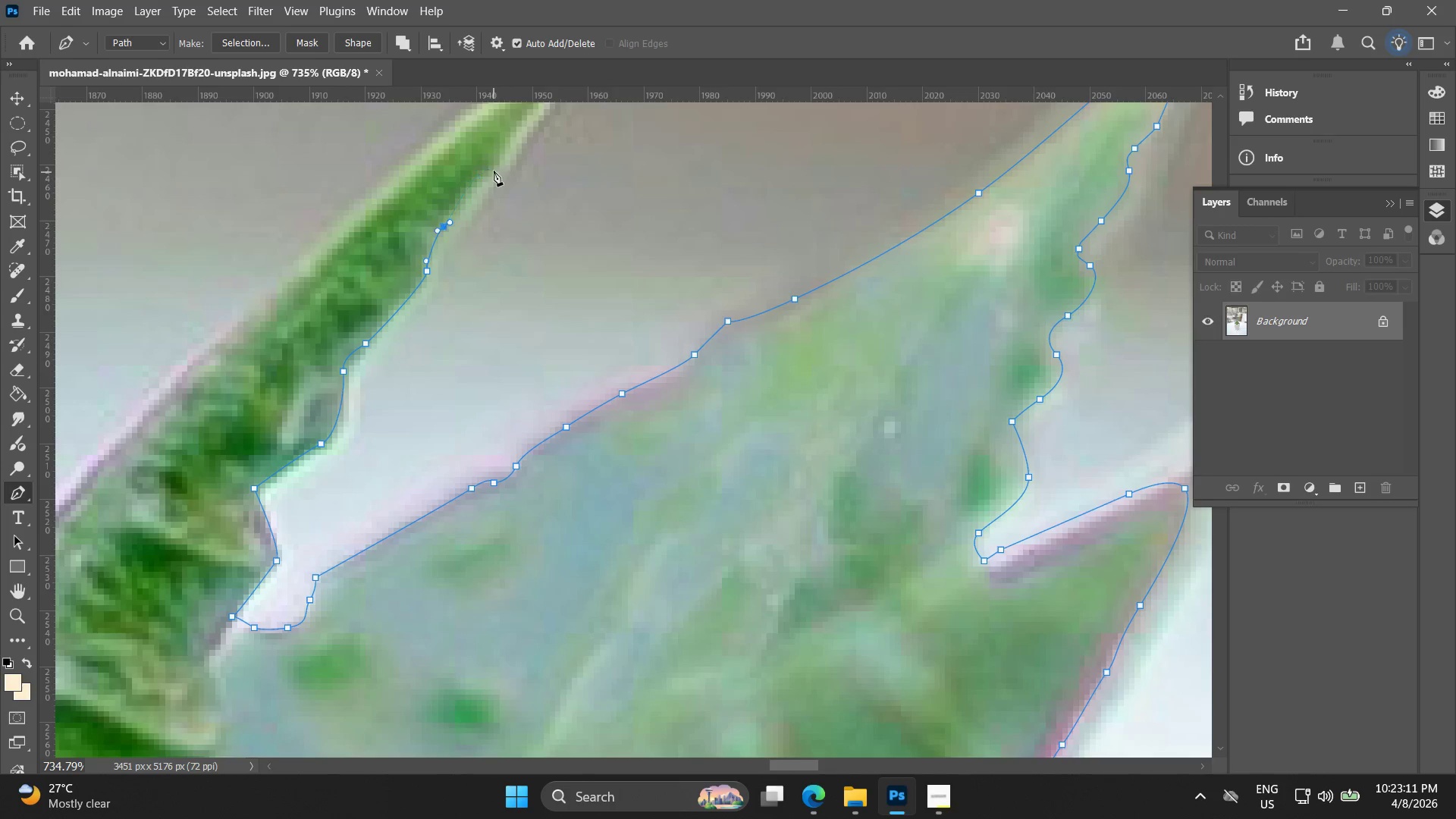 
left_click_drag(start_coordinate=[494, 172], to_coordinate=[504, 165])
 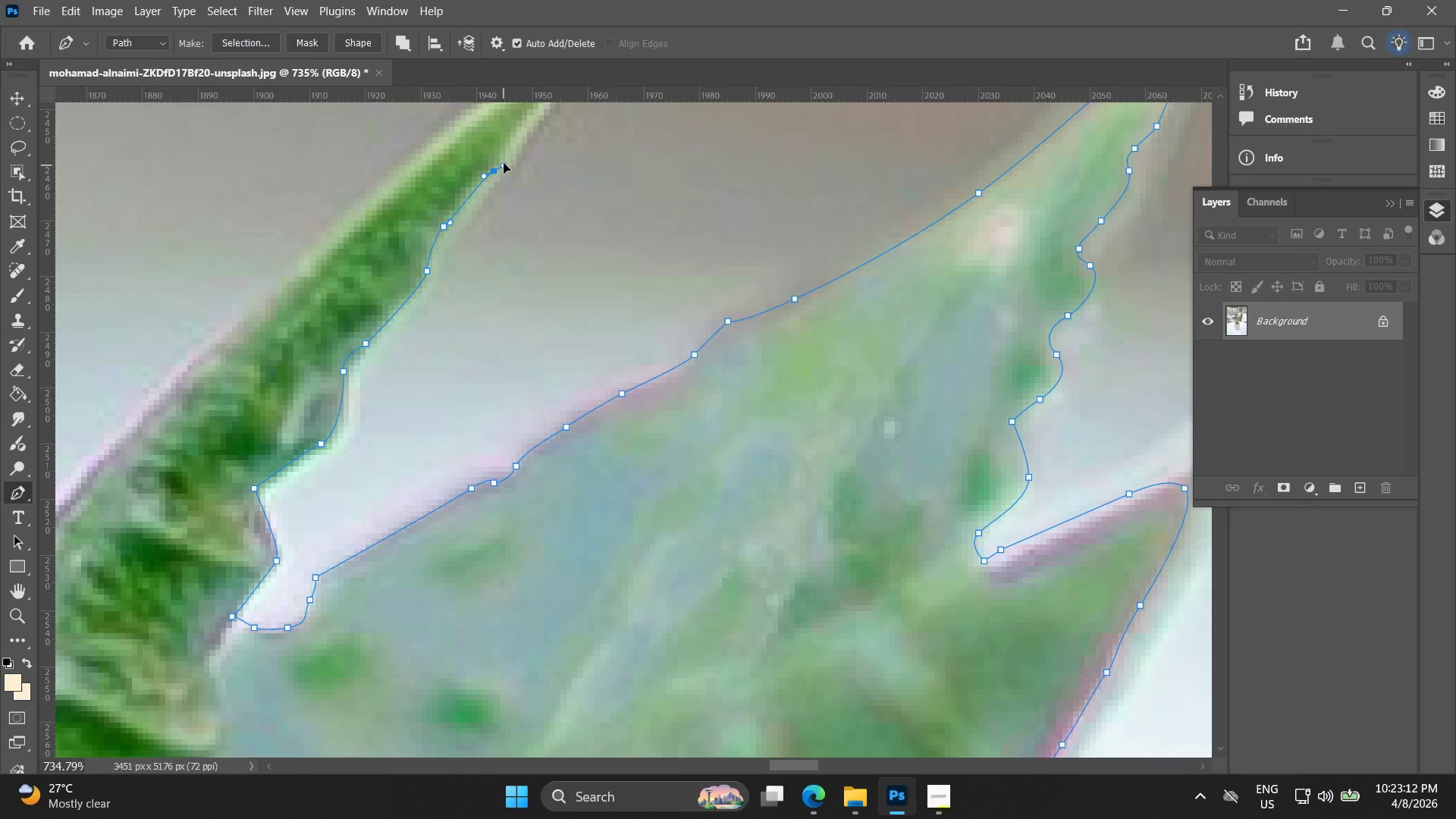 
hold_key(key=Space, duration=0.56)
 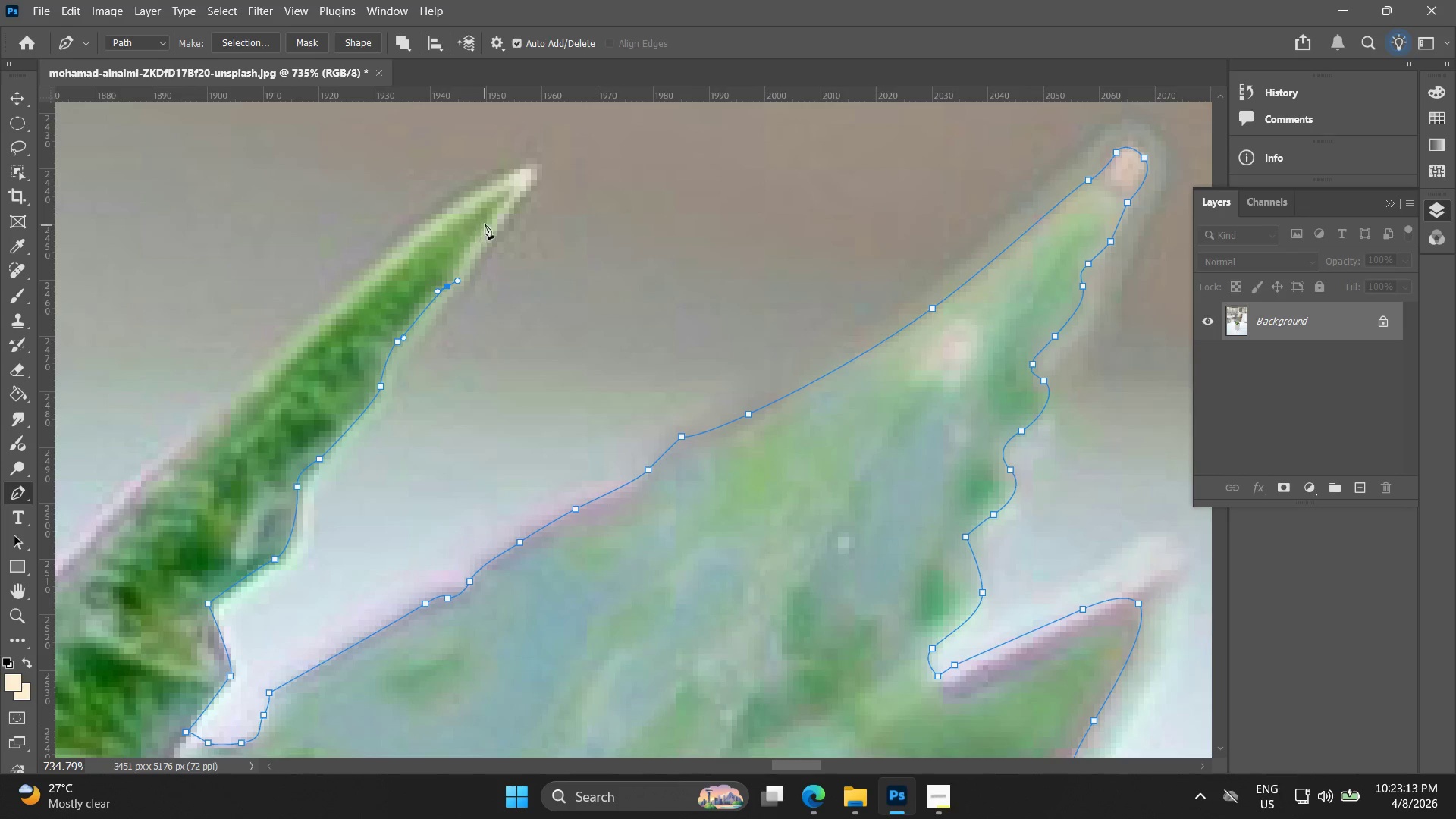 
left_click_drag(start_coordinate=[489, 158], to_coordinate=[443, 273])
 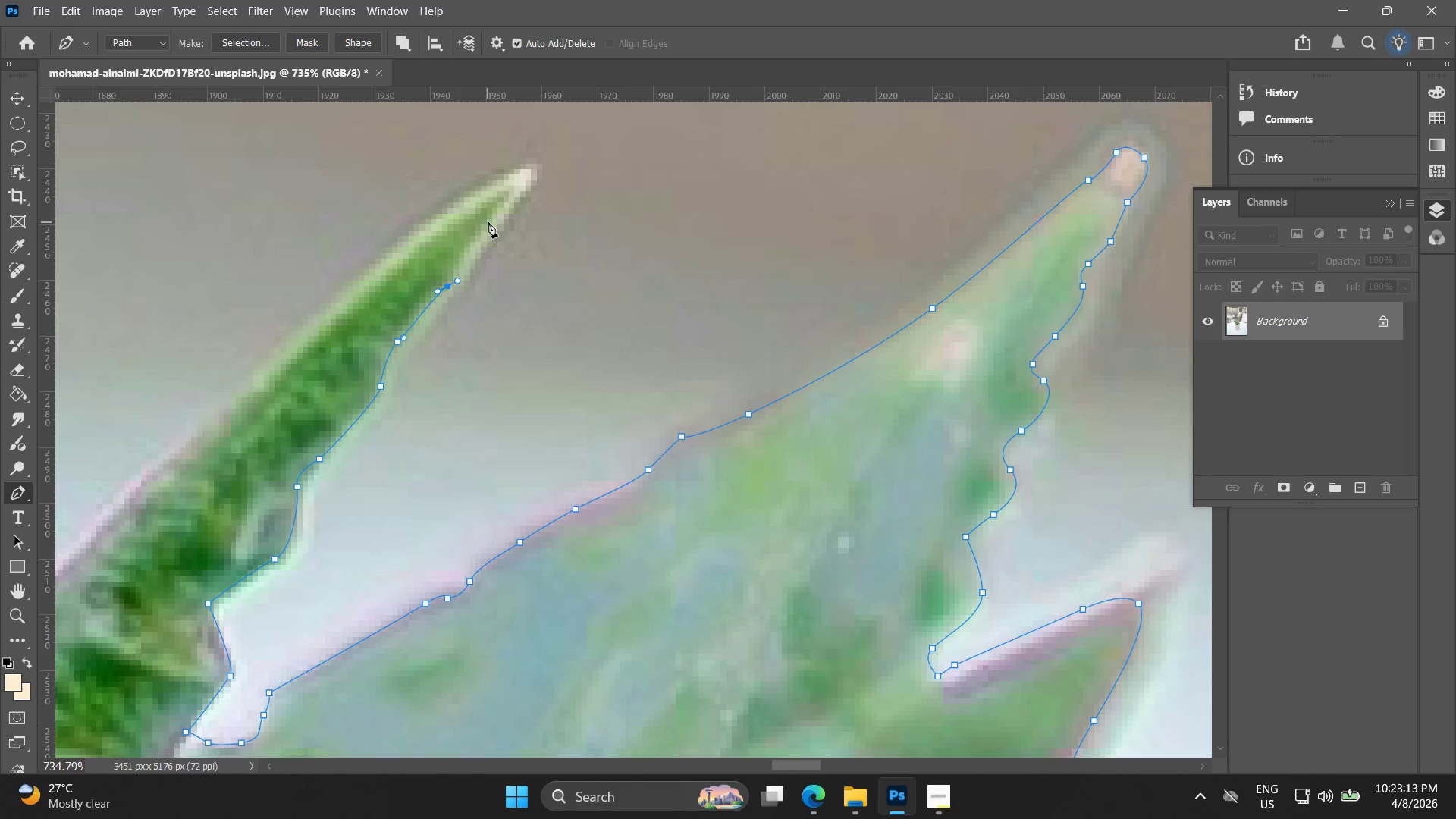 
left_click([491, 218])
 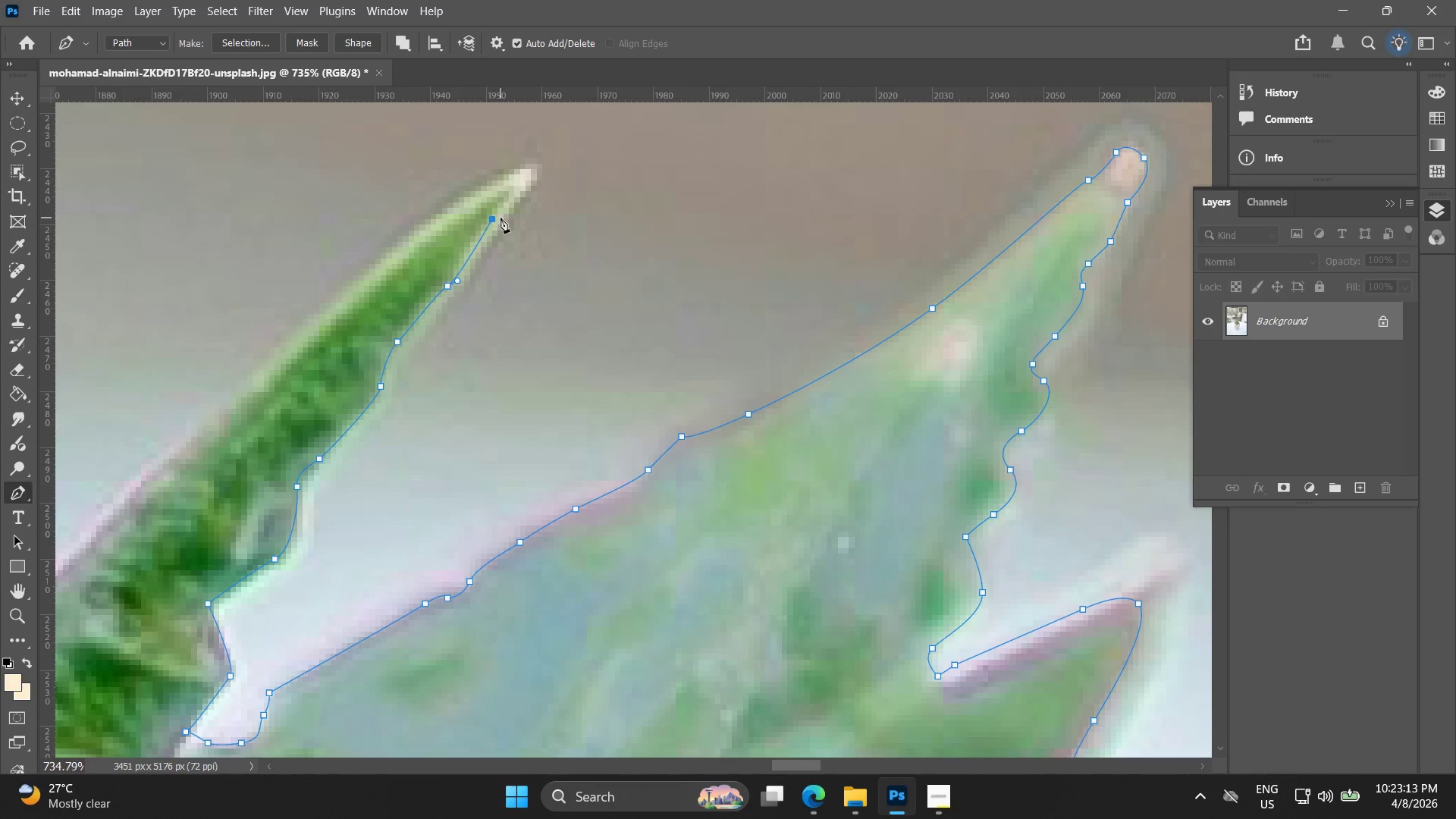 
key(Control+ControlLeft)
 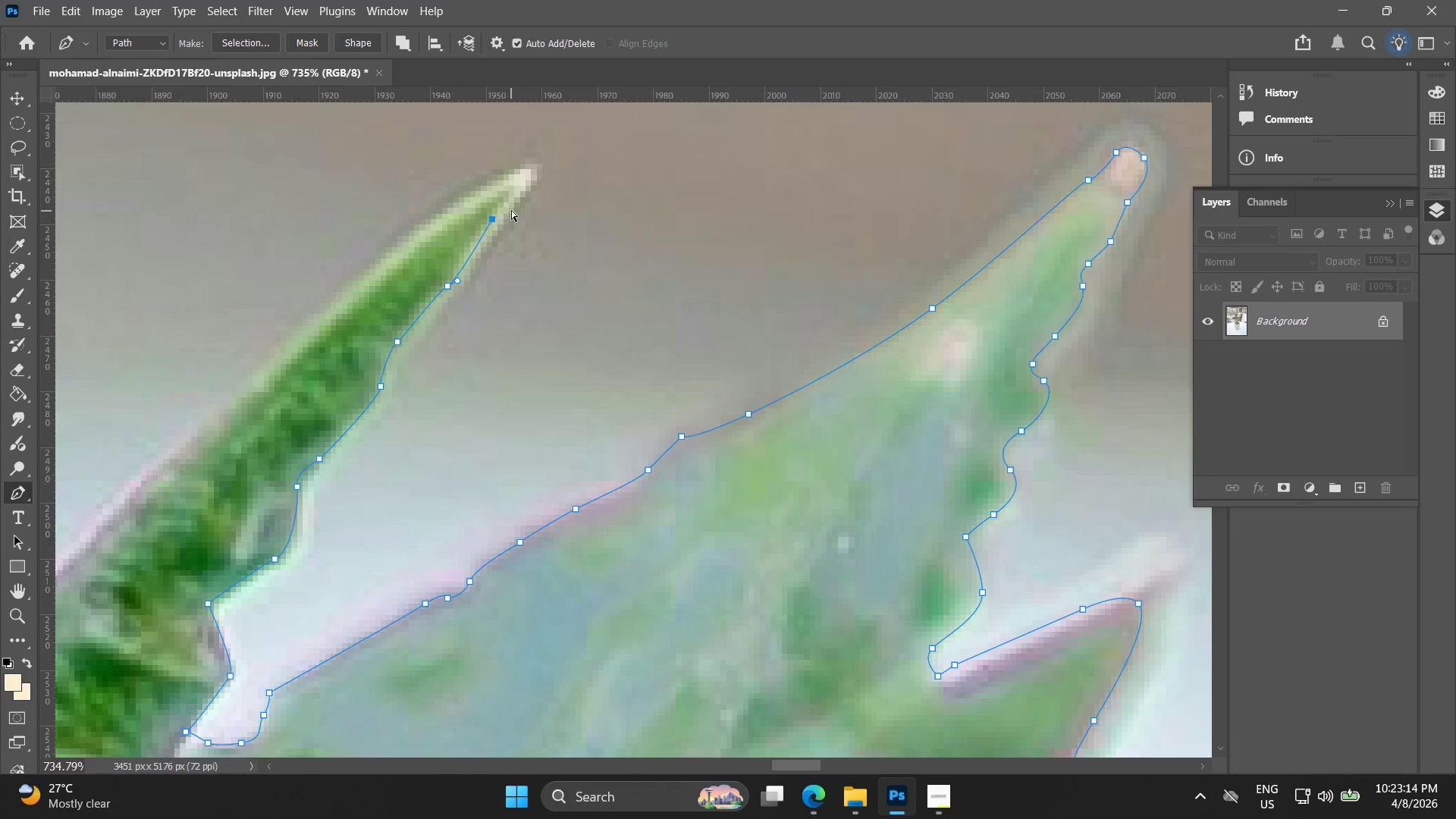 
key(Control+Z)
 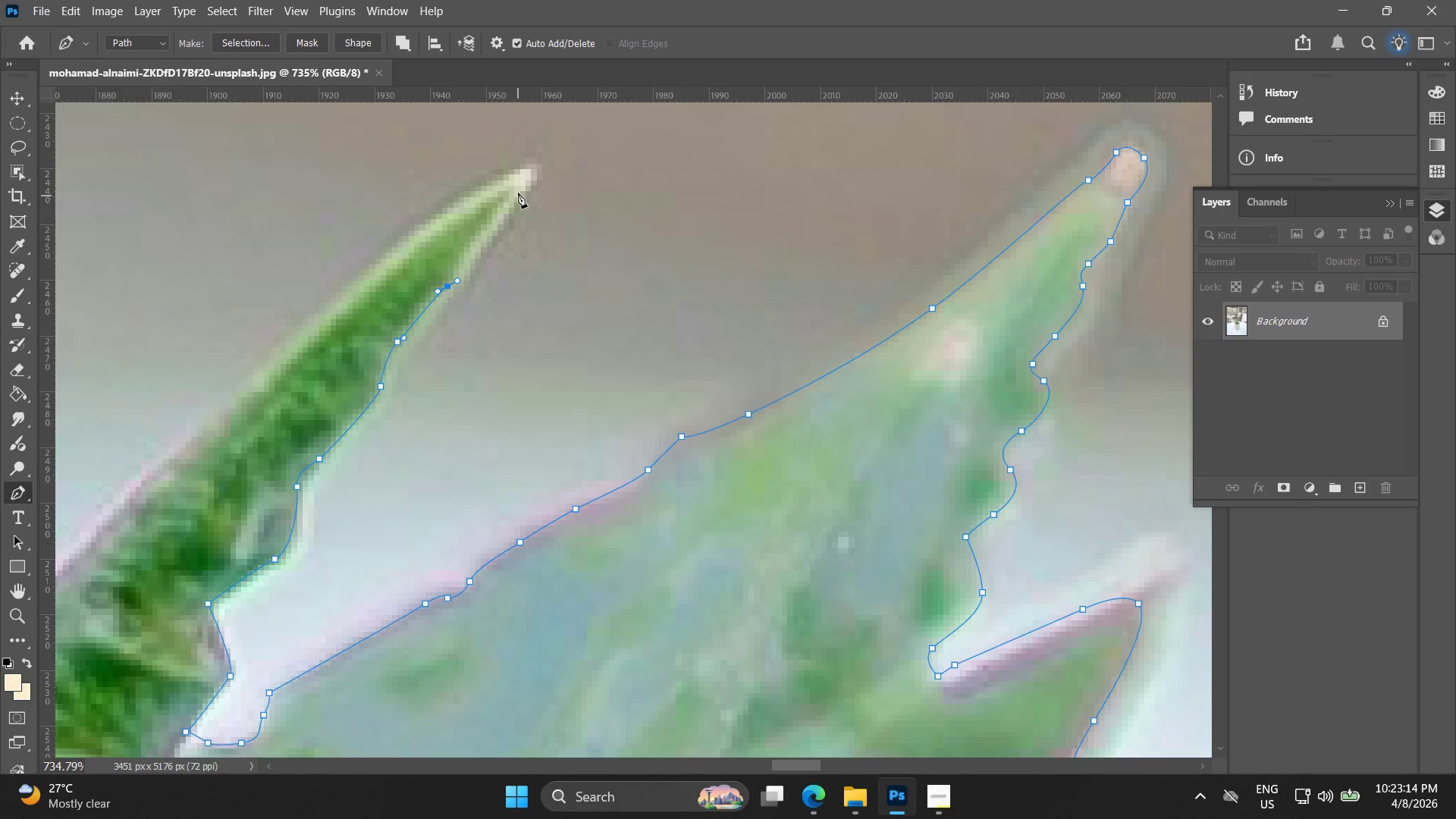 
left_click([519, 190])
 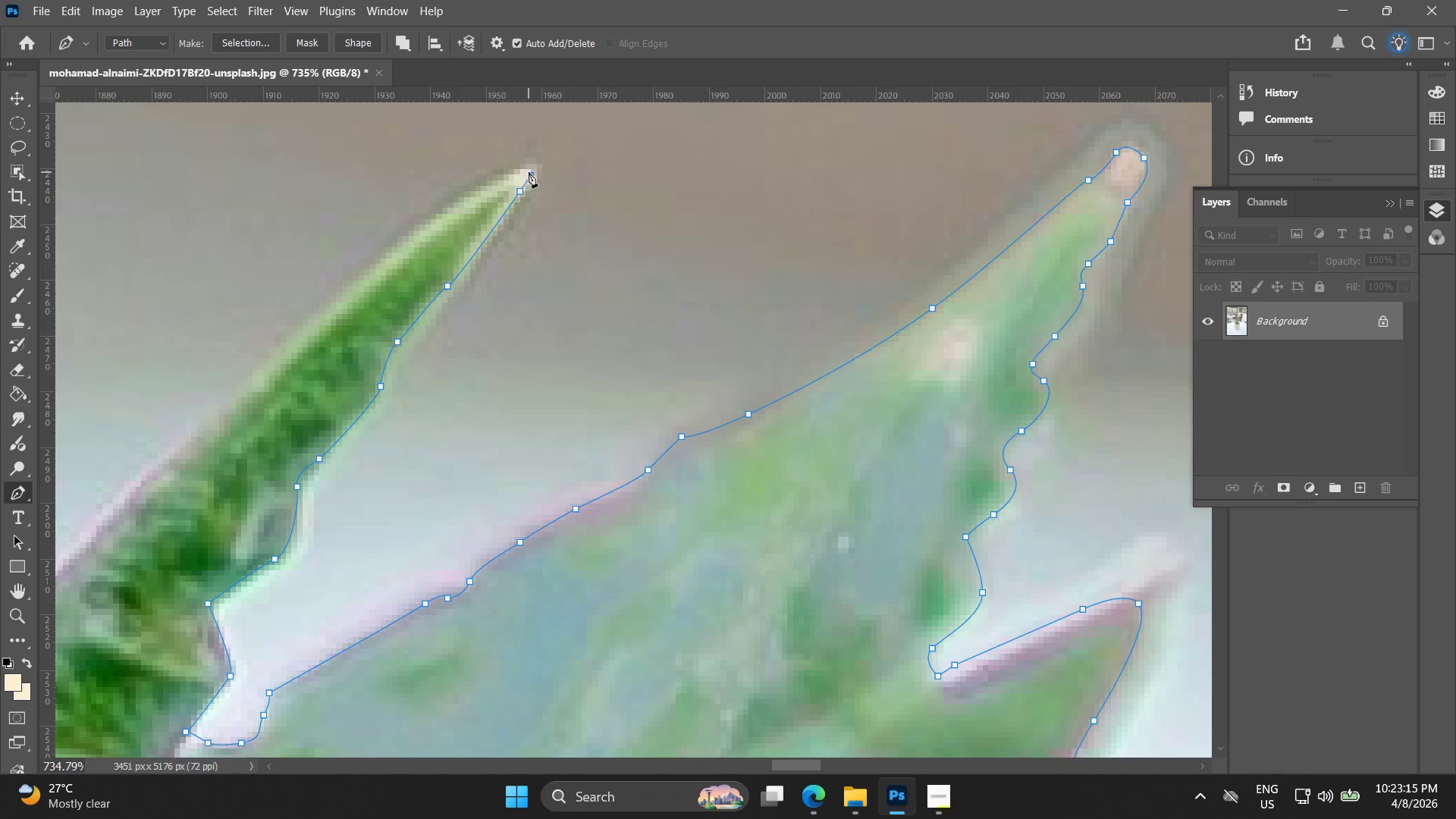 
hold_key(key=Space, duration=0.42)
 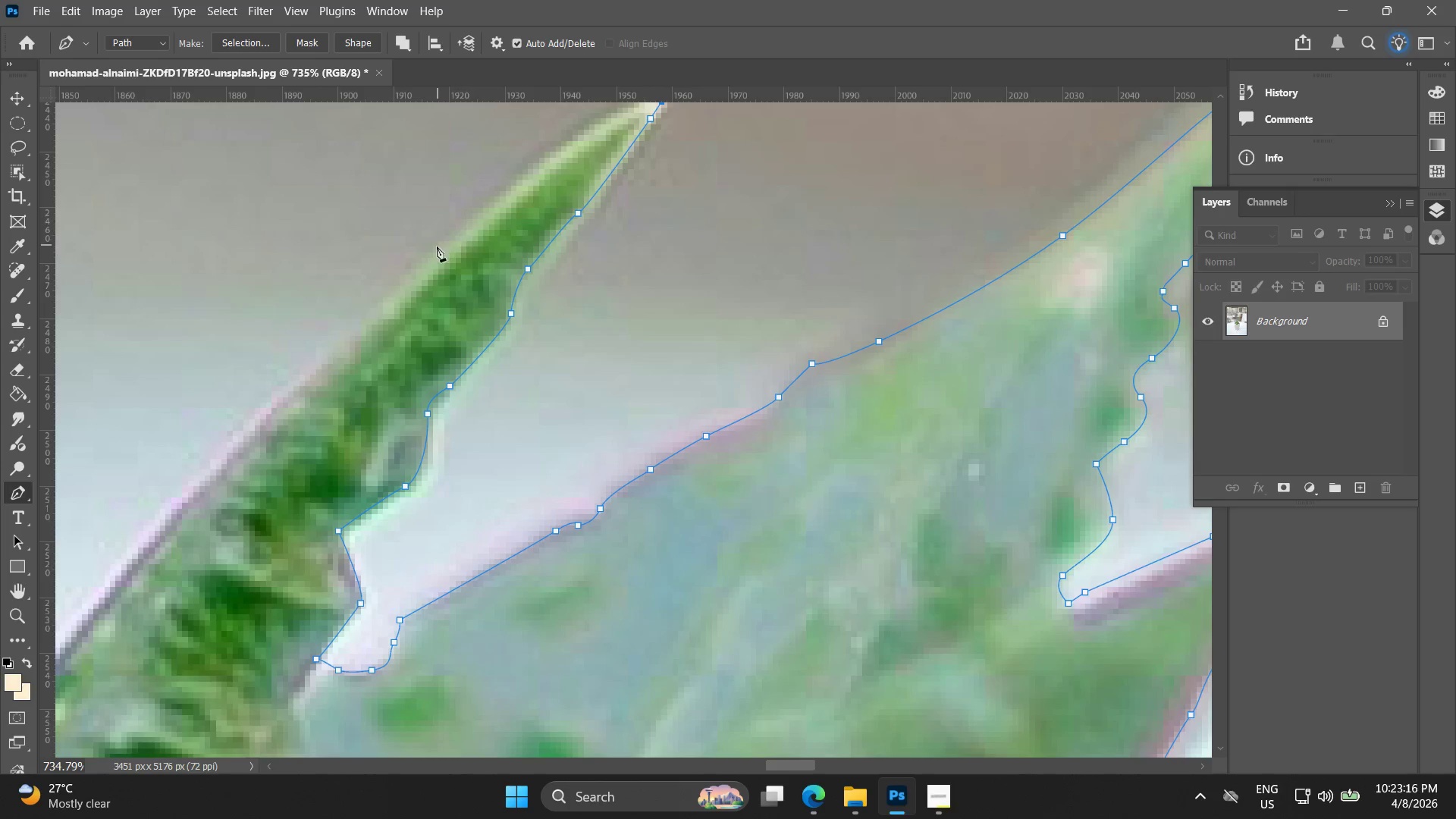 
left_click_drag(start_coordinate=[485, 184], to_coordinate=[616, 111])
 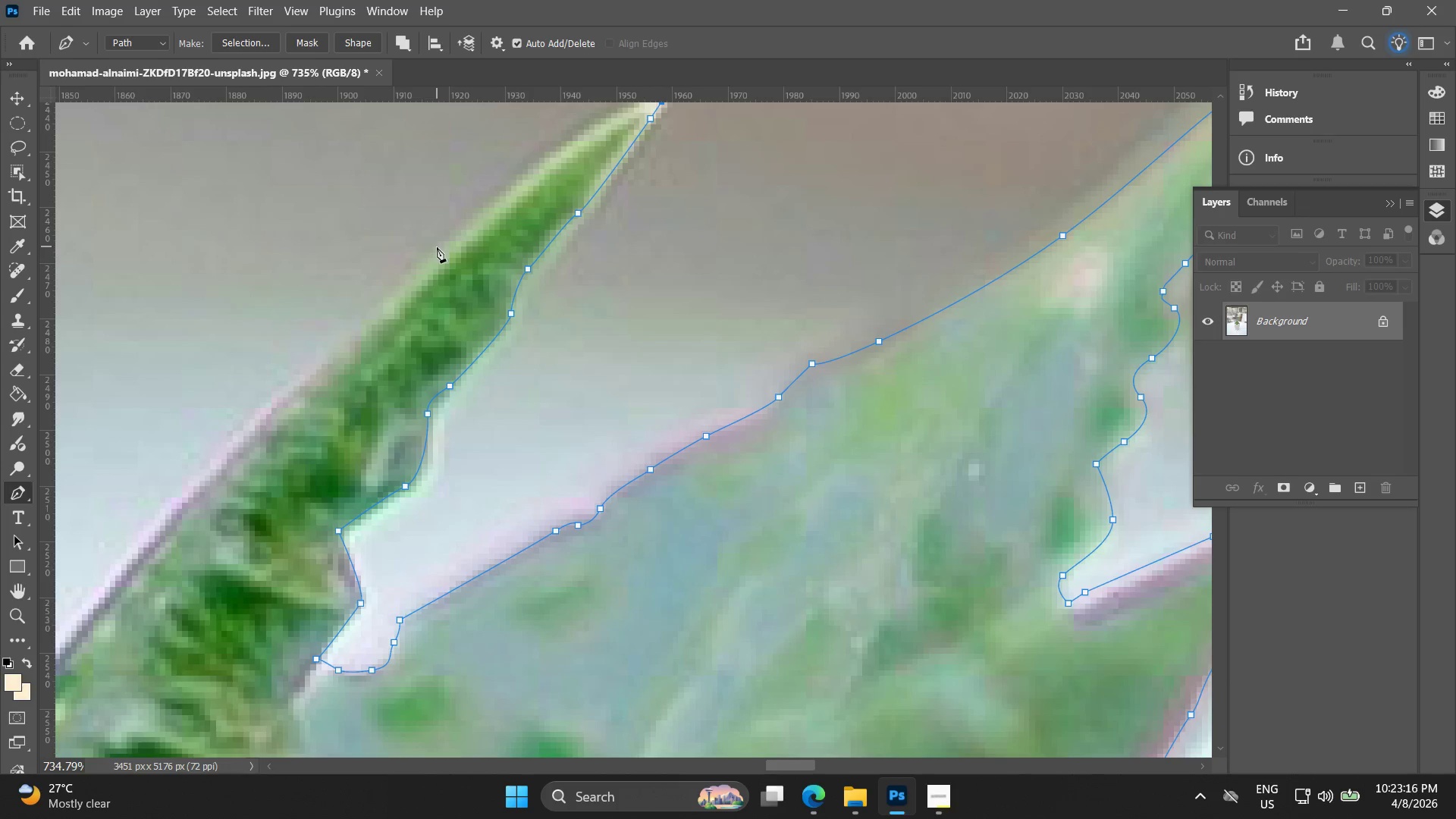 
left_click_drag(start_coordinate=[450, 244], to_coordinate=[326, 360])
 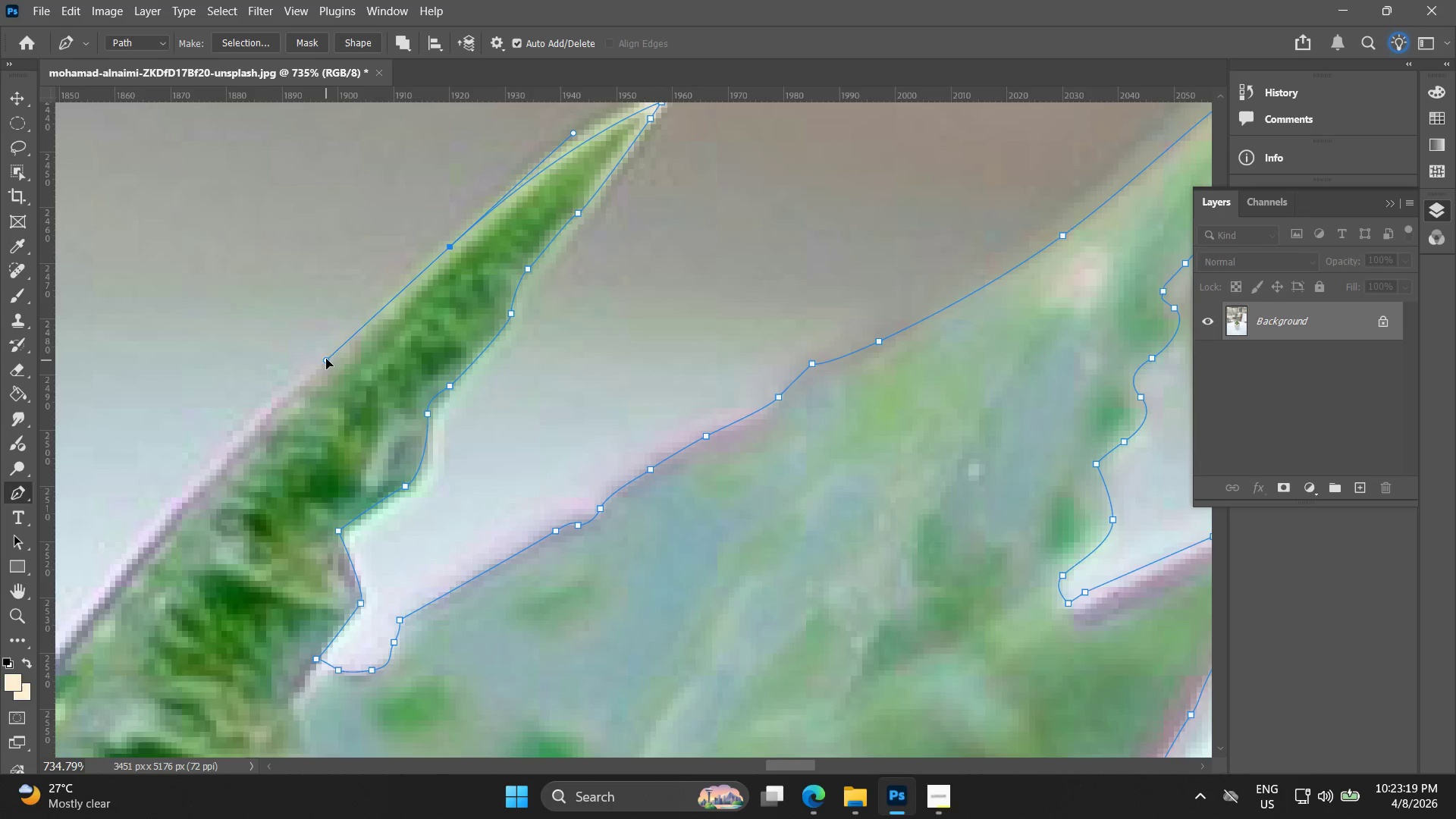 
hold_key(key=Space, duration=0.47)
 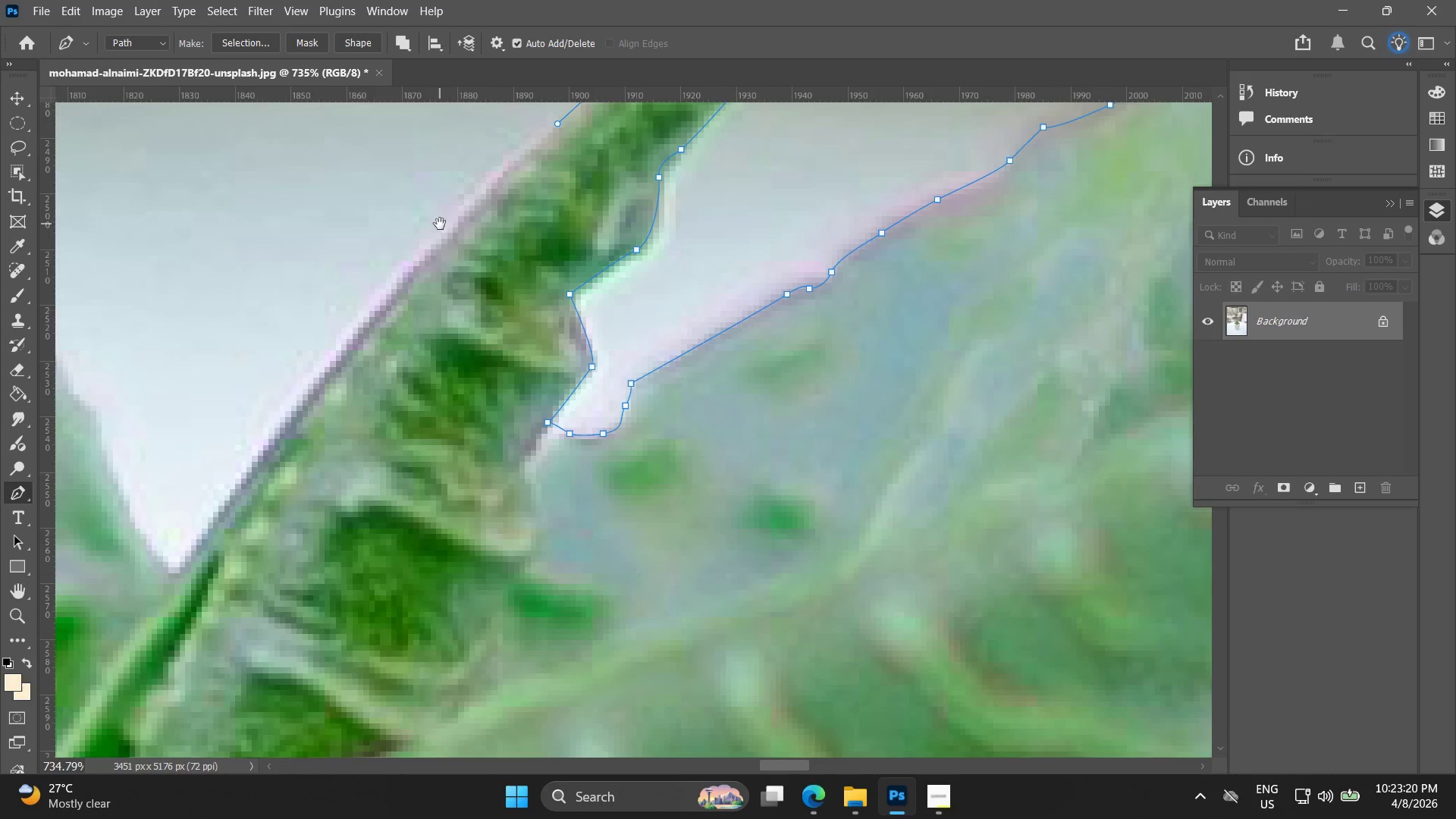 
left_click_drag(start_coordinate=[334, 339], to_coordinate=[475, 200])
 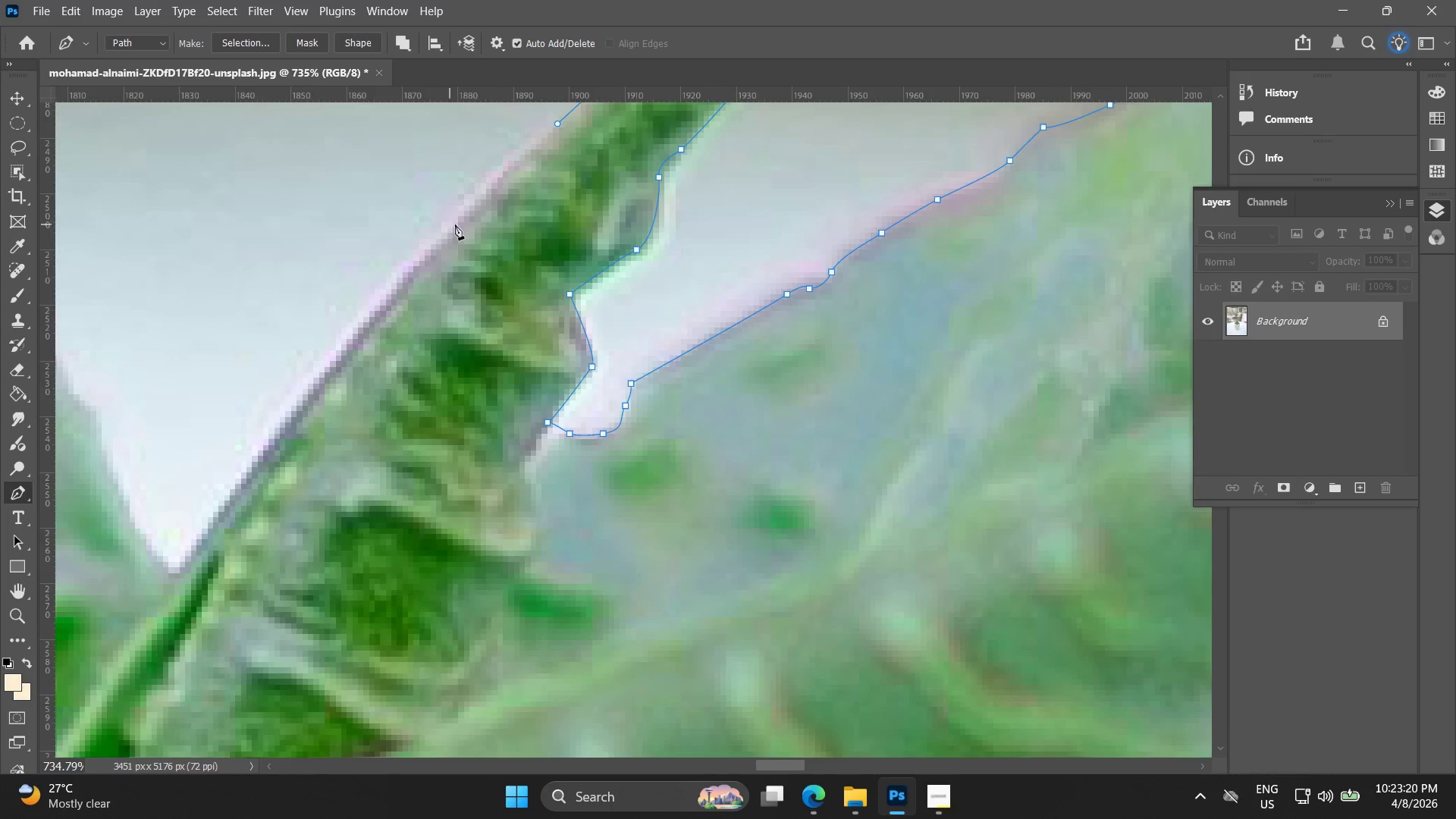 
left_click_drag(start_coordinate=[463, 216], to_coordinate=[459, 216])
 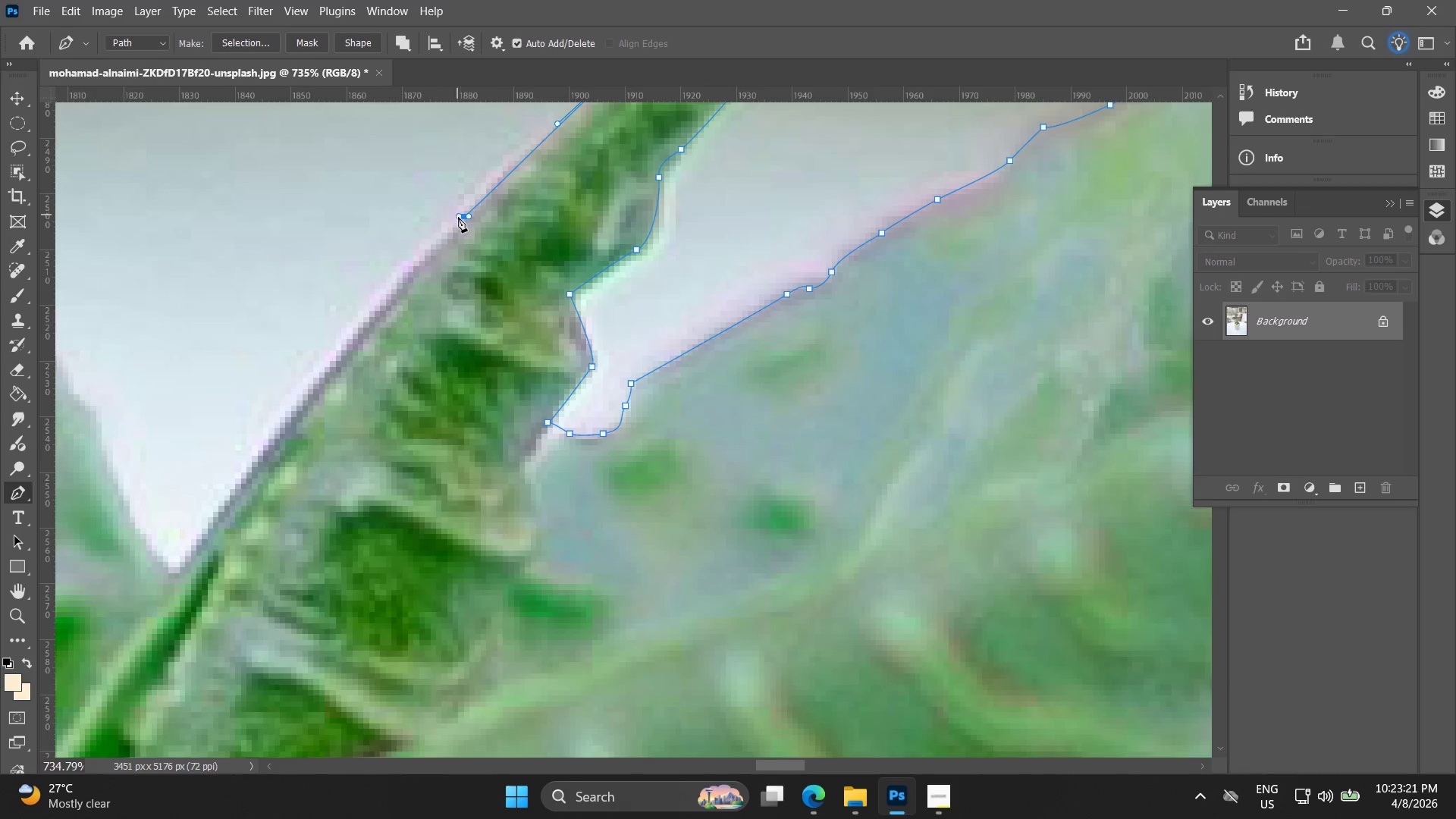 
key(Control+ControlLeft)
 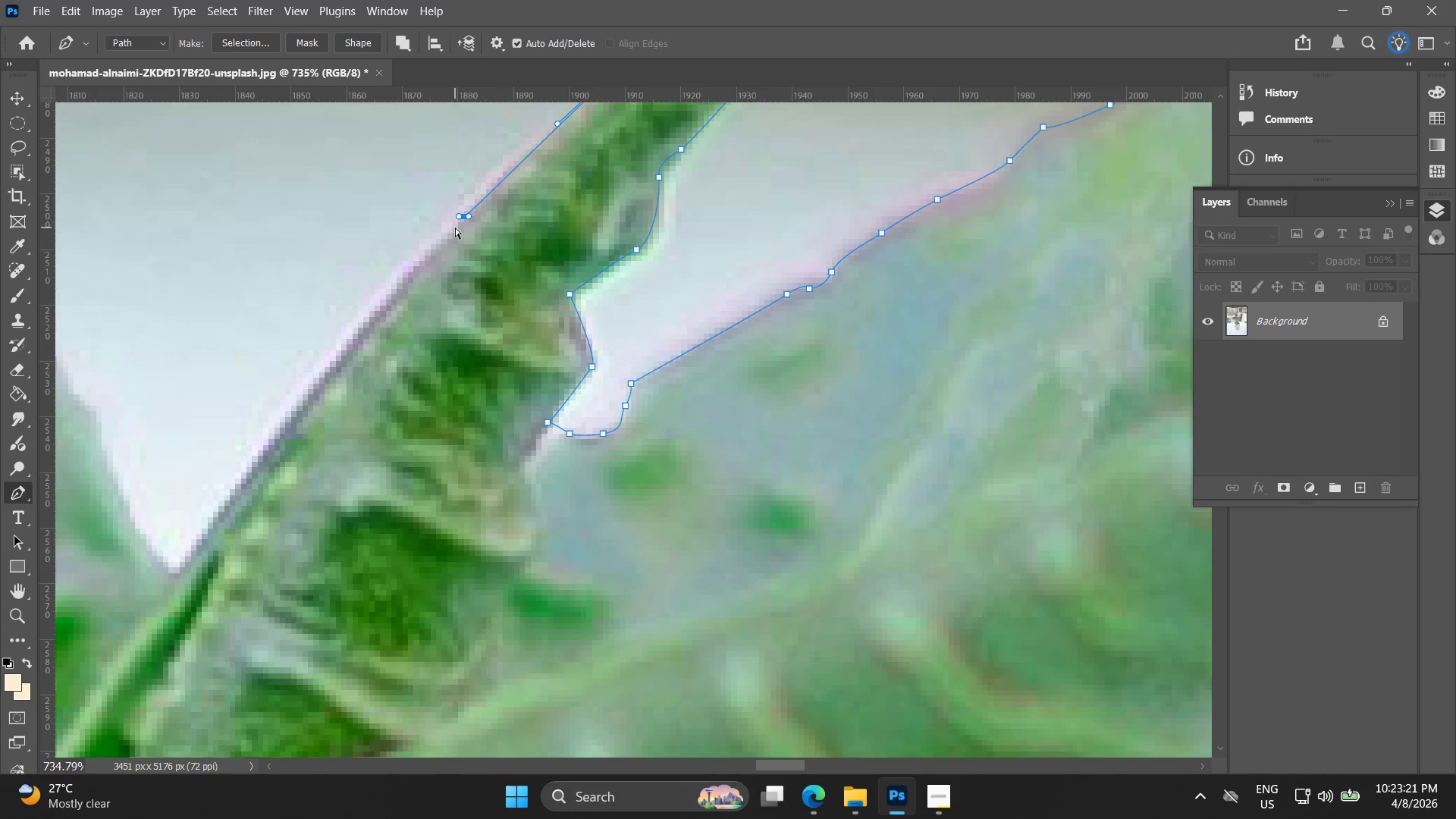 
key(Control+Z)
 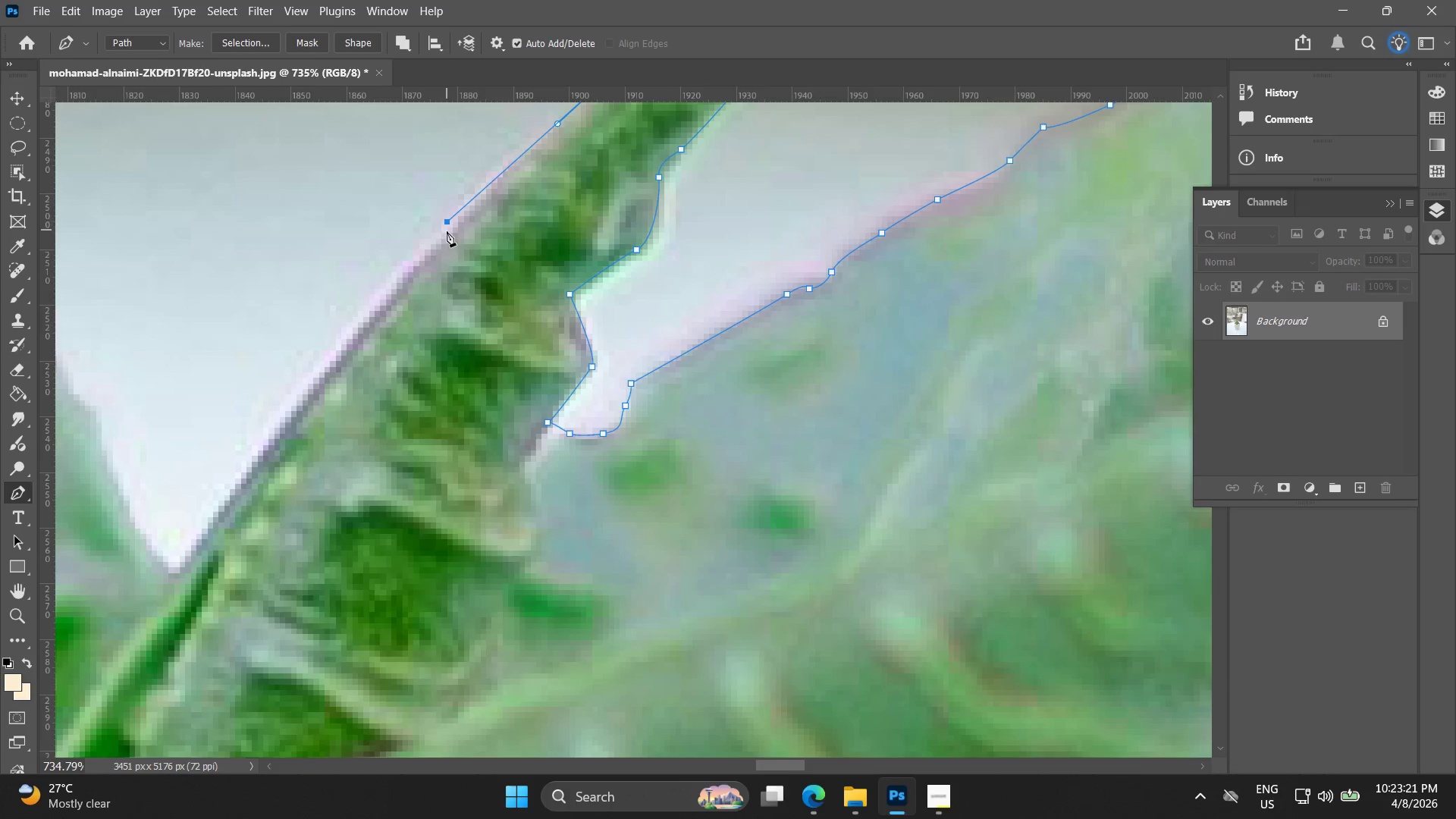 
key(Control+ControlLeft)
 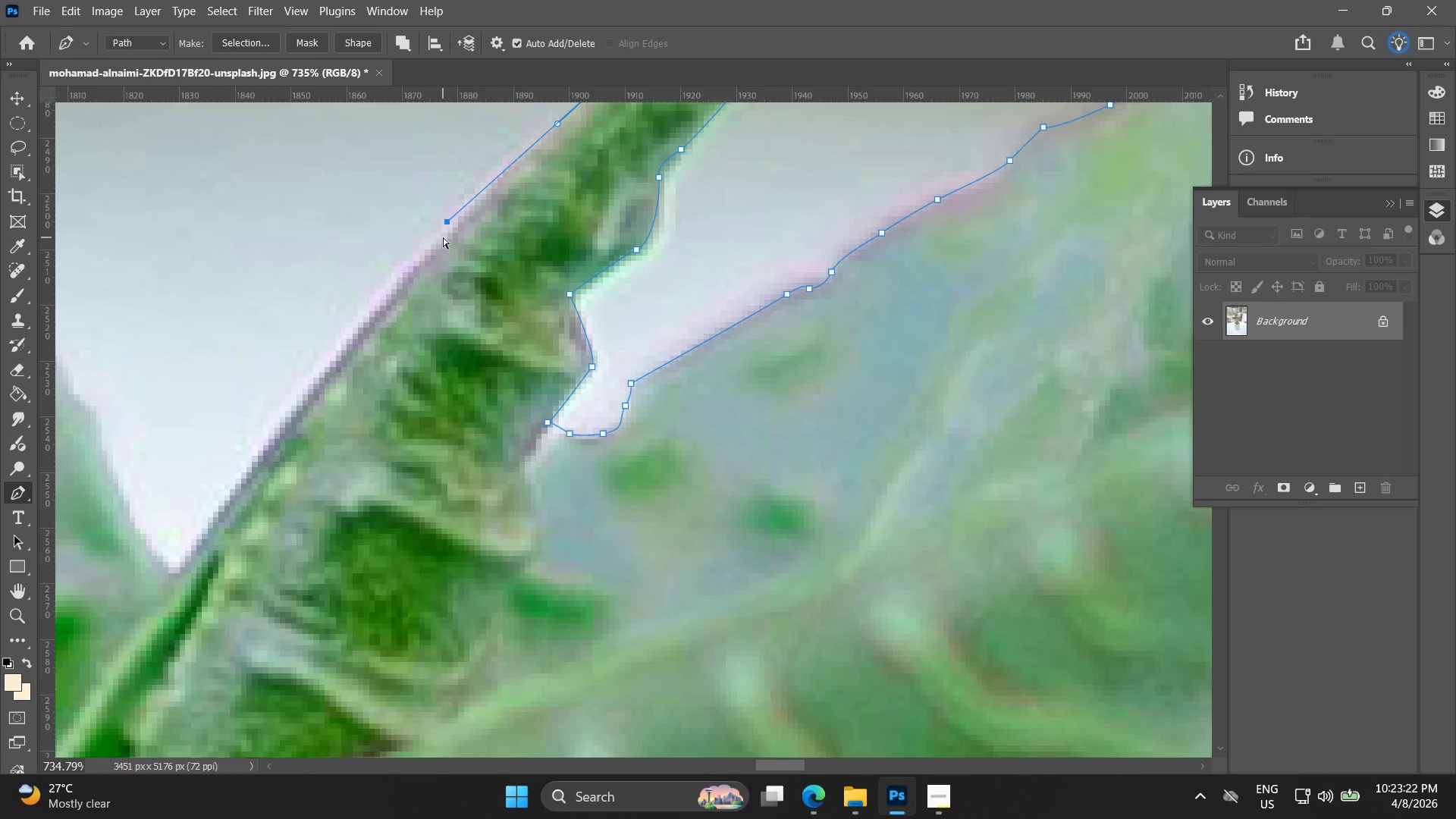 
key(Control+Z)
 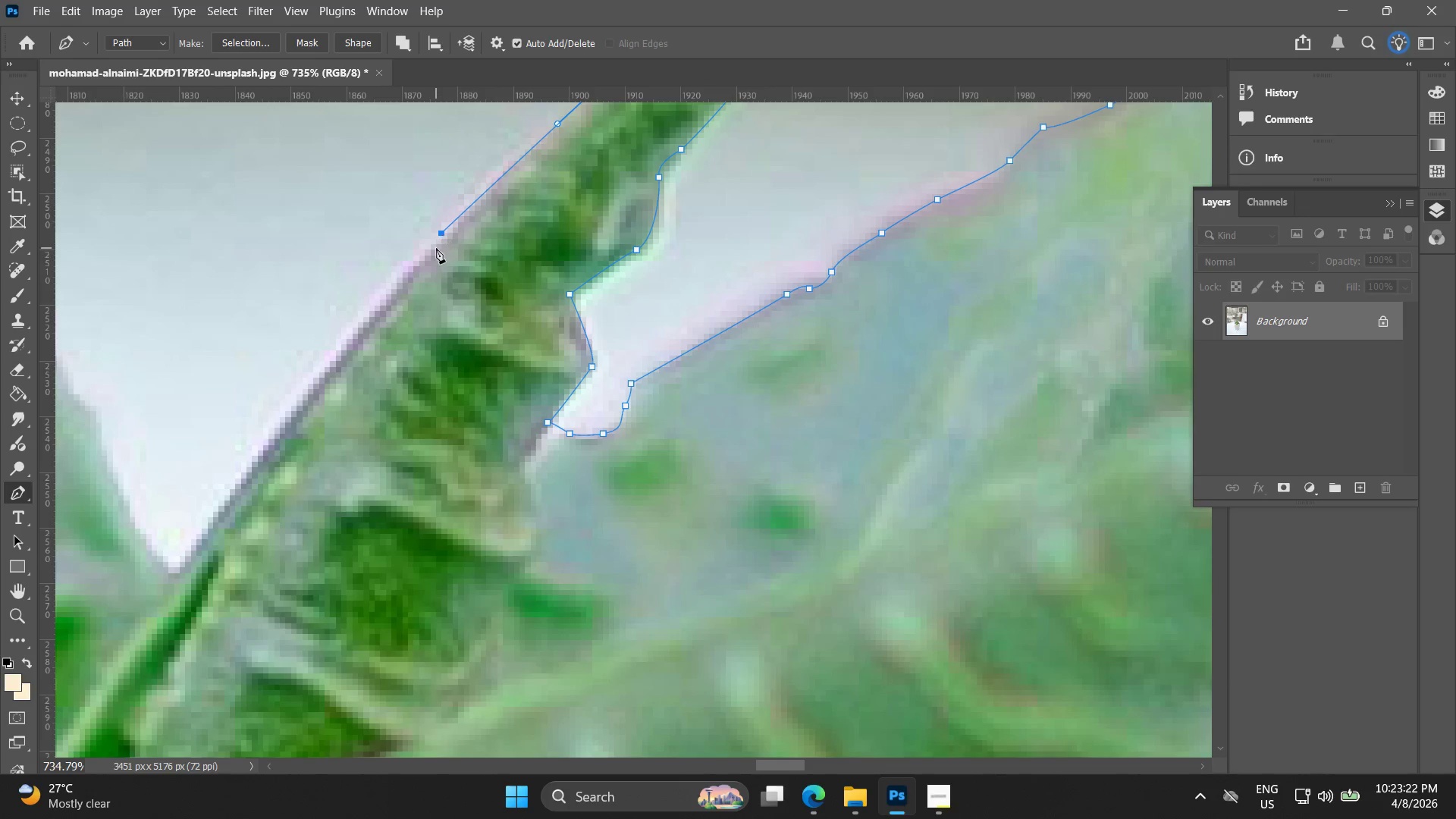 
key(Control+ControlLeft)
 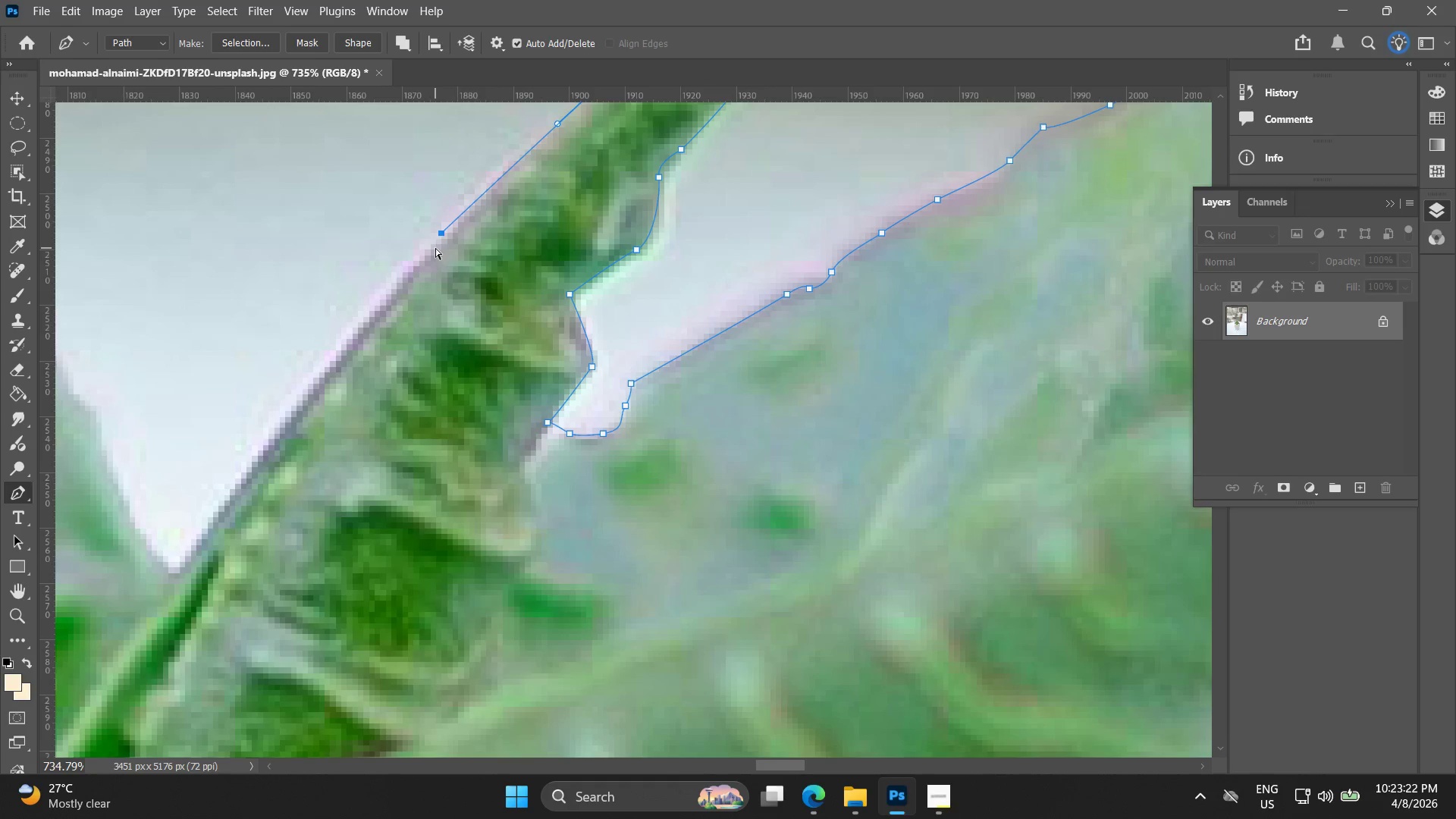 
key(Control+Z)
 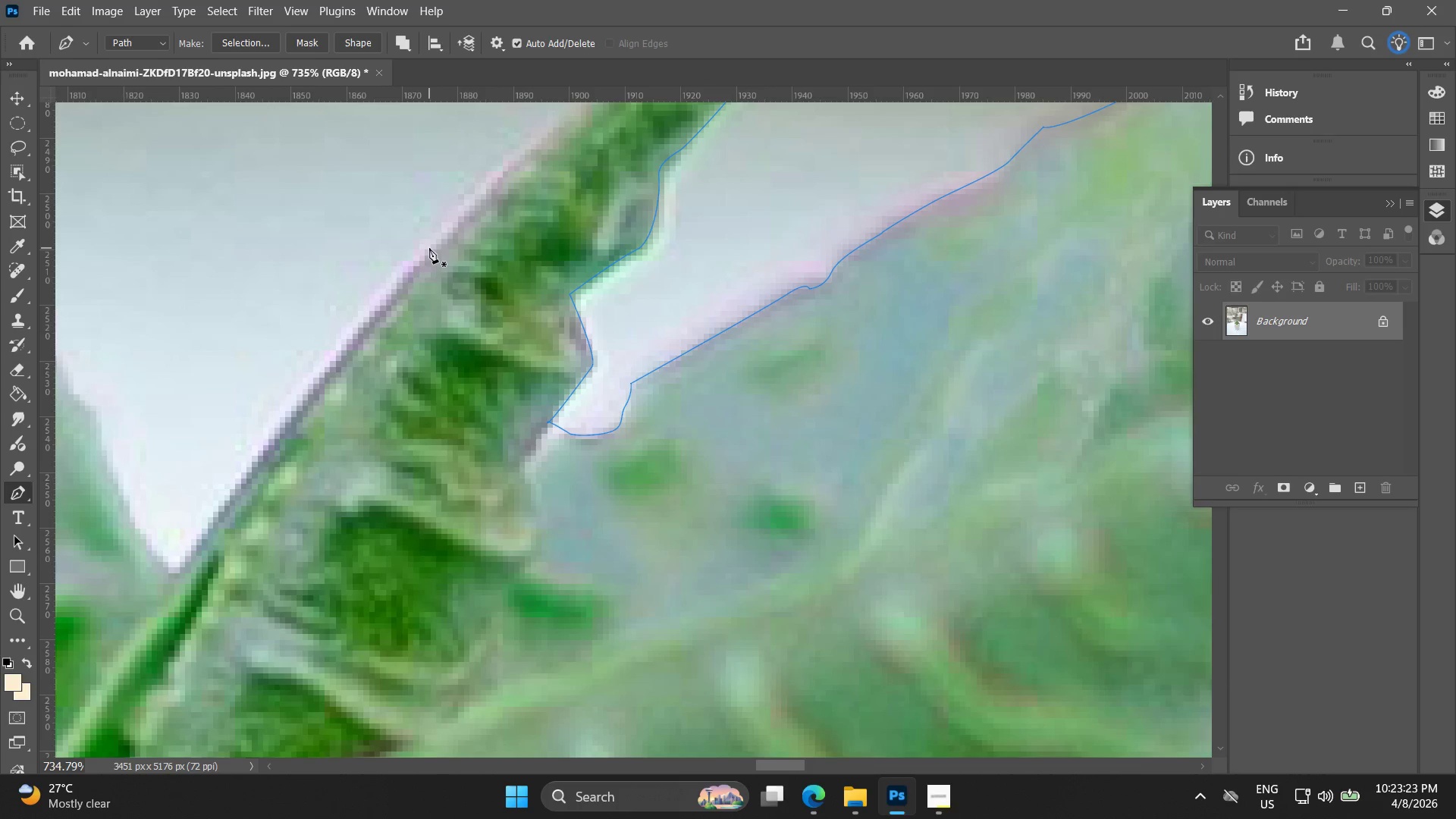 
key(Control+Shift+ShiftLeft)
 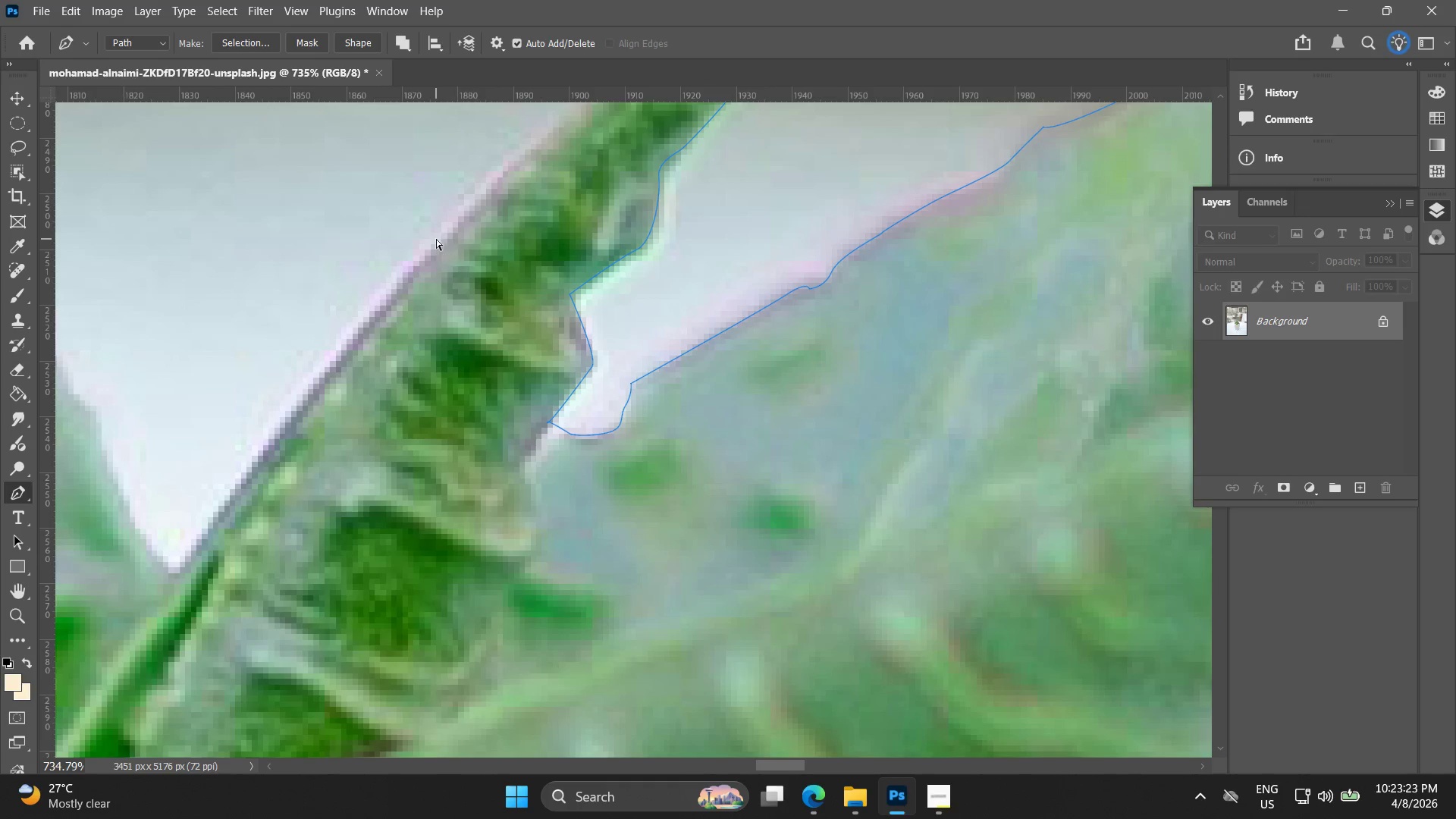 
key(Control+Shift+Z)
 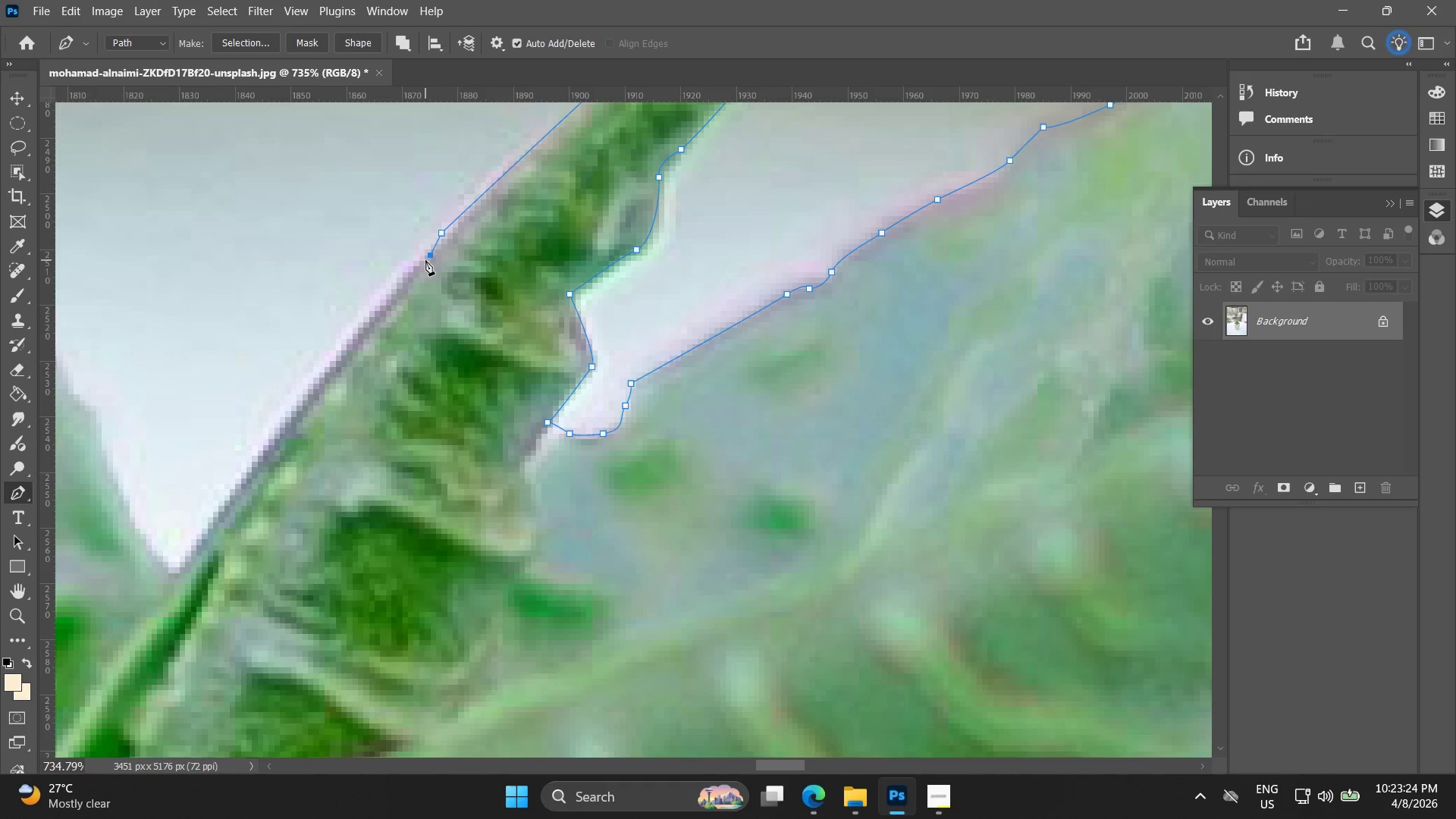 
key(Control+Z)
 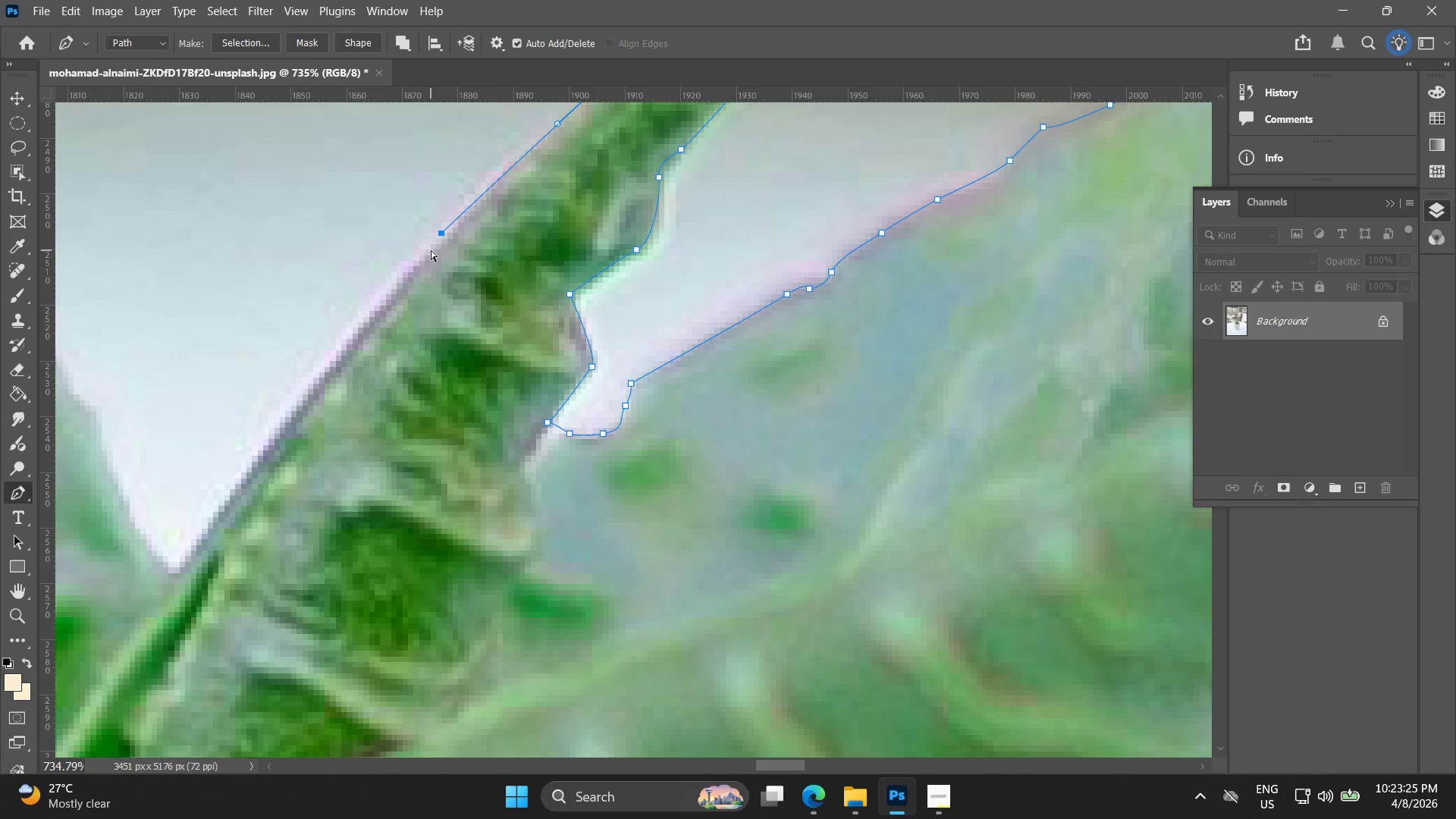 
key(Control+Z)
 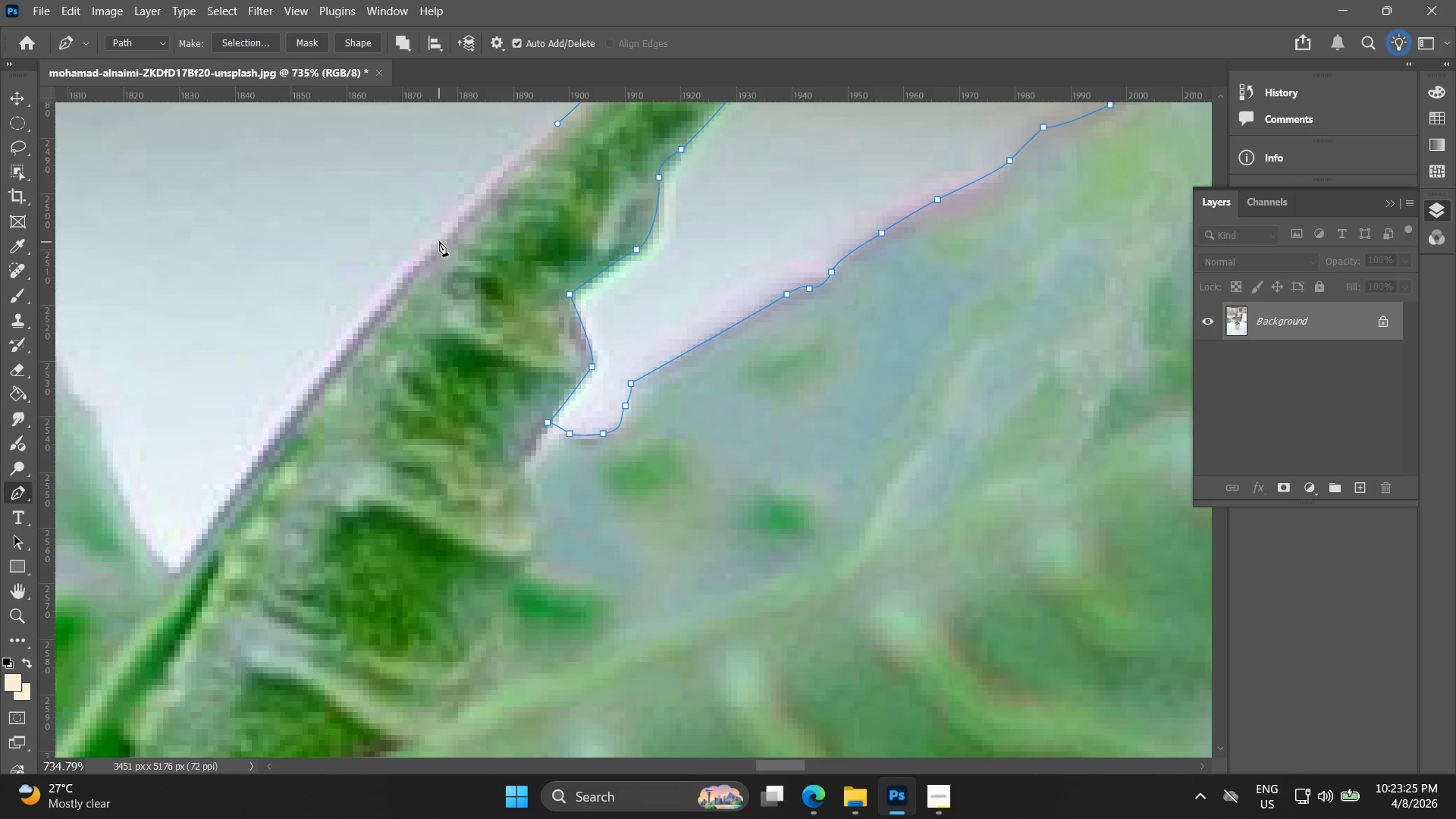 
left_click_drag(start_coordinate=[439, 240], to_coordinate=[406, 287])
 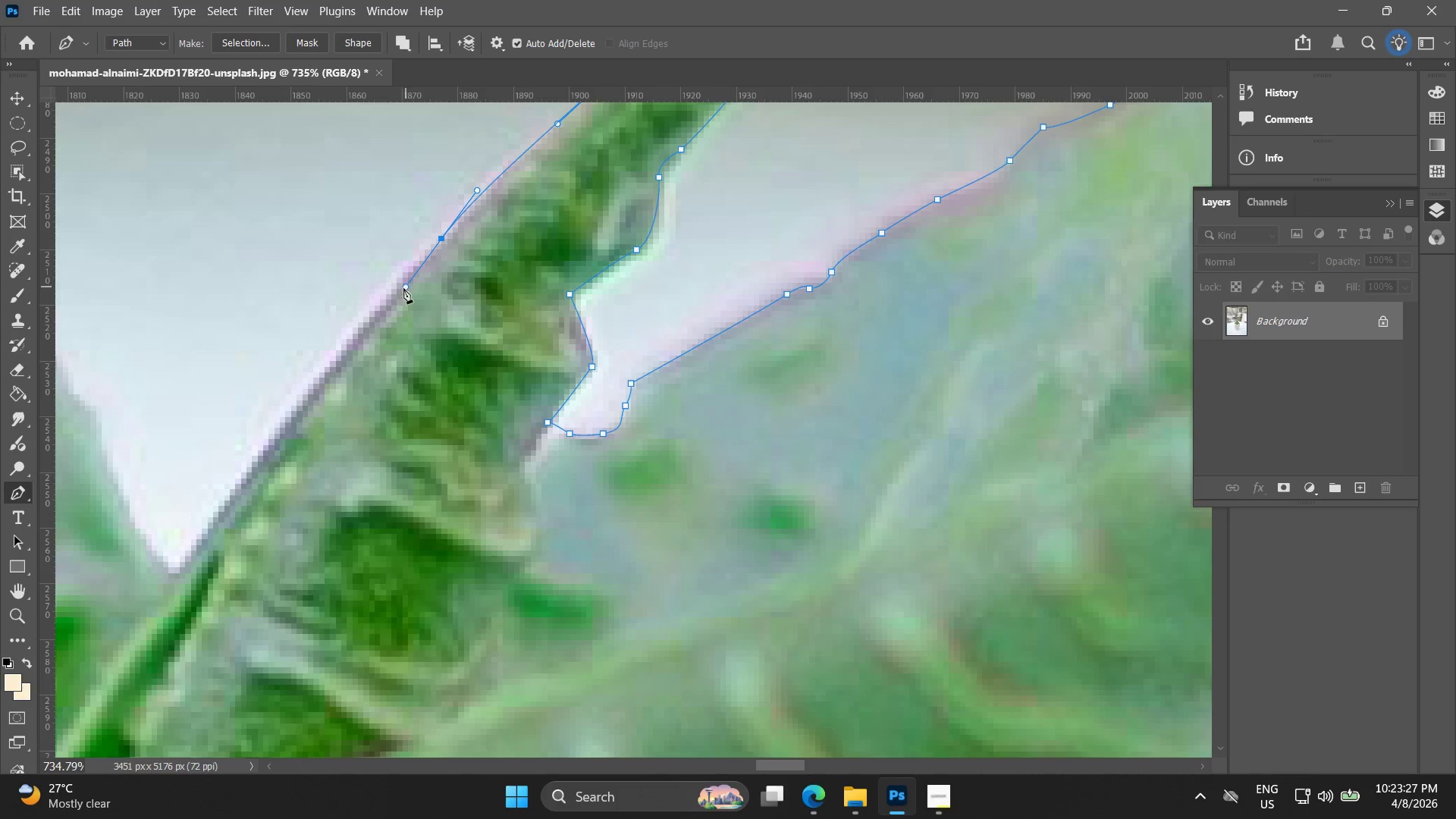 
hold_key(key=Space, duration=0.52)
 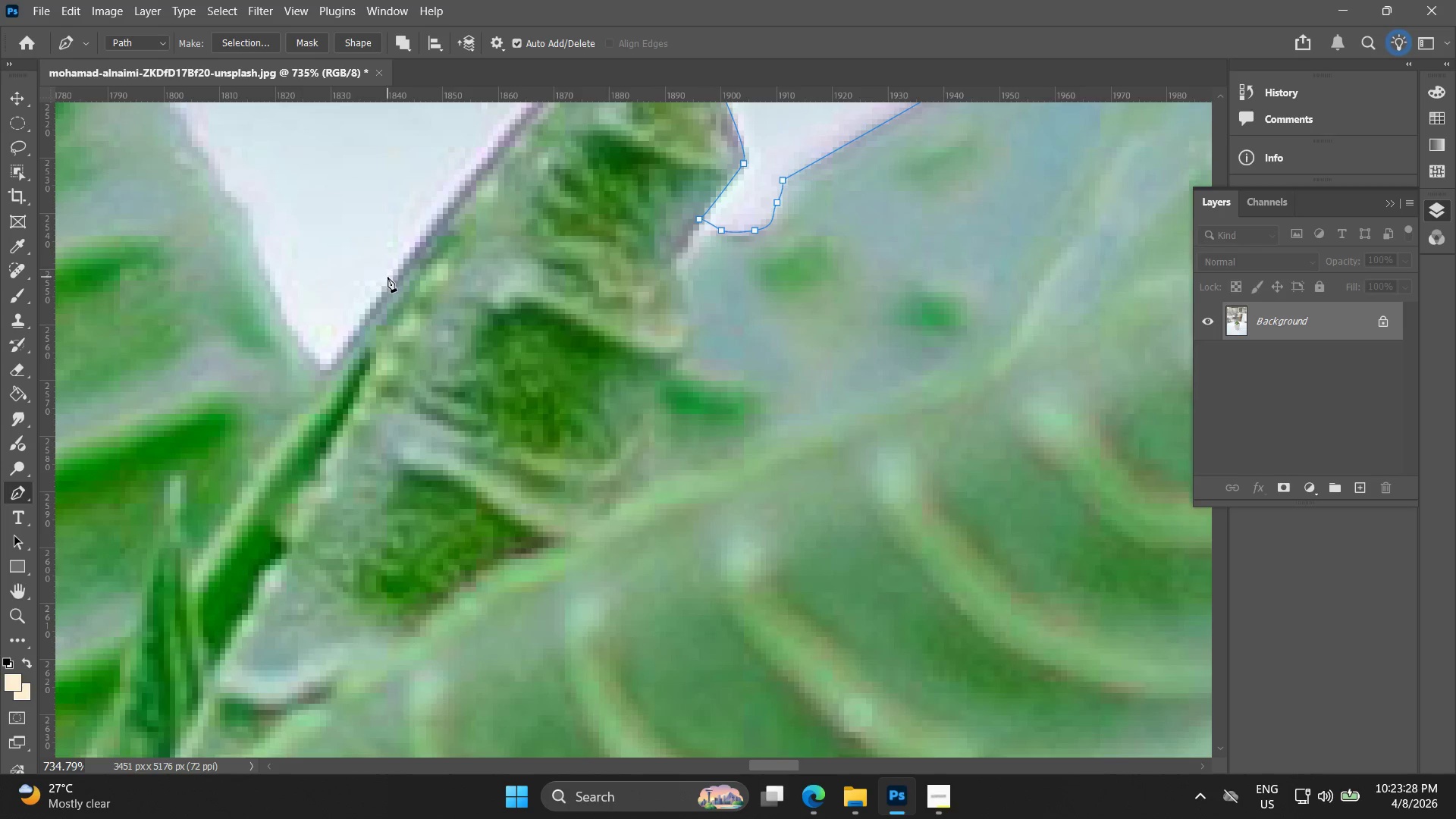 
left_click_drag(start_coordinate=[388, 284], to_coordinate=[540, 80])
 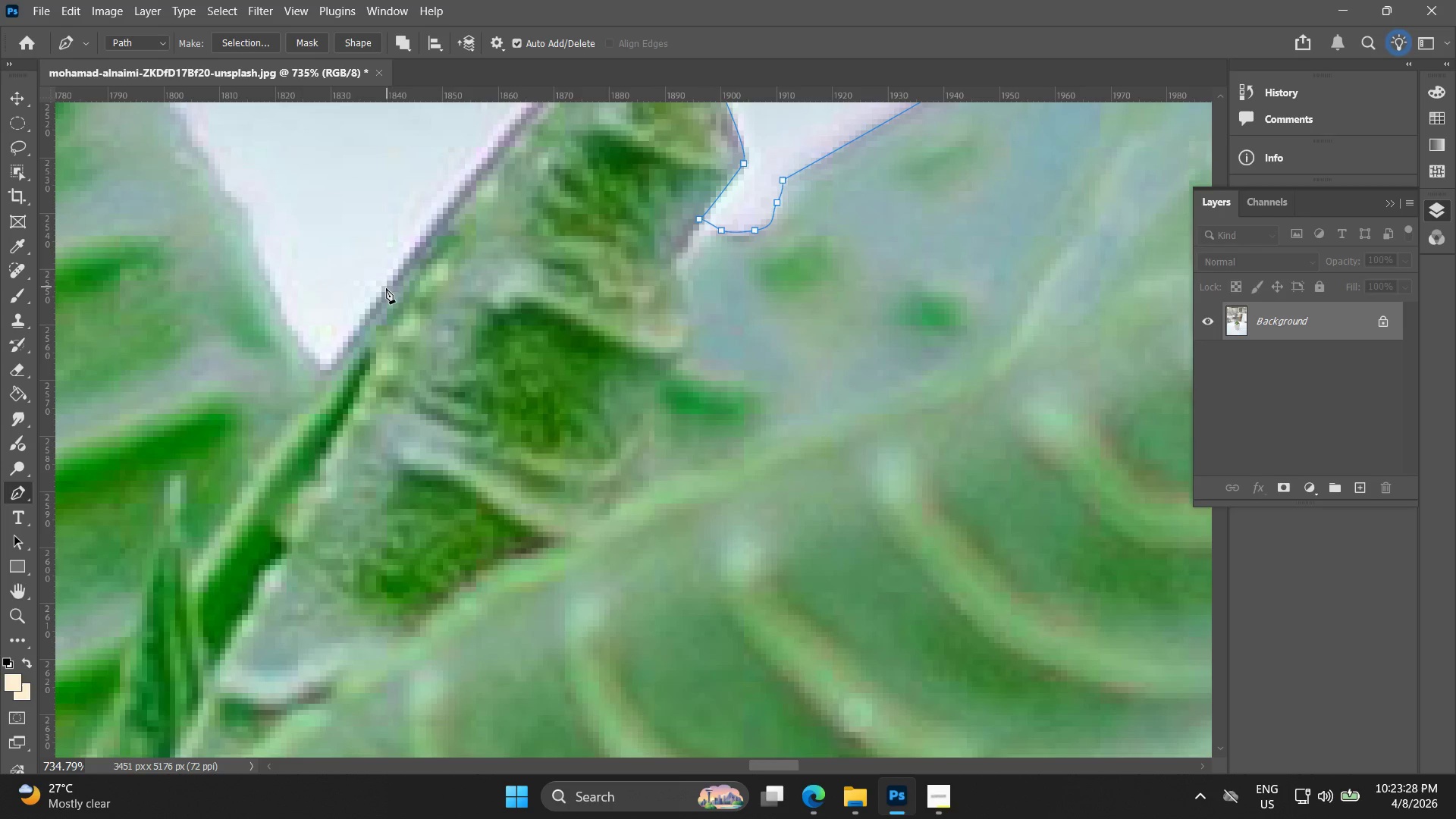 
left_click([384, 292])
 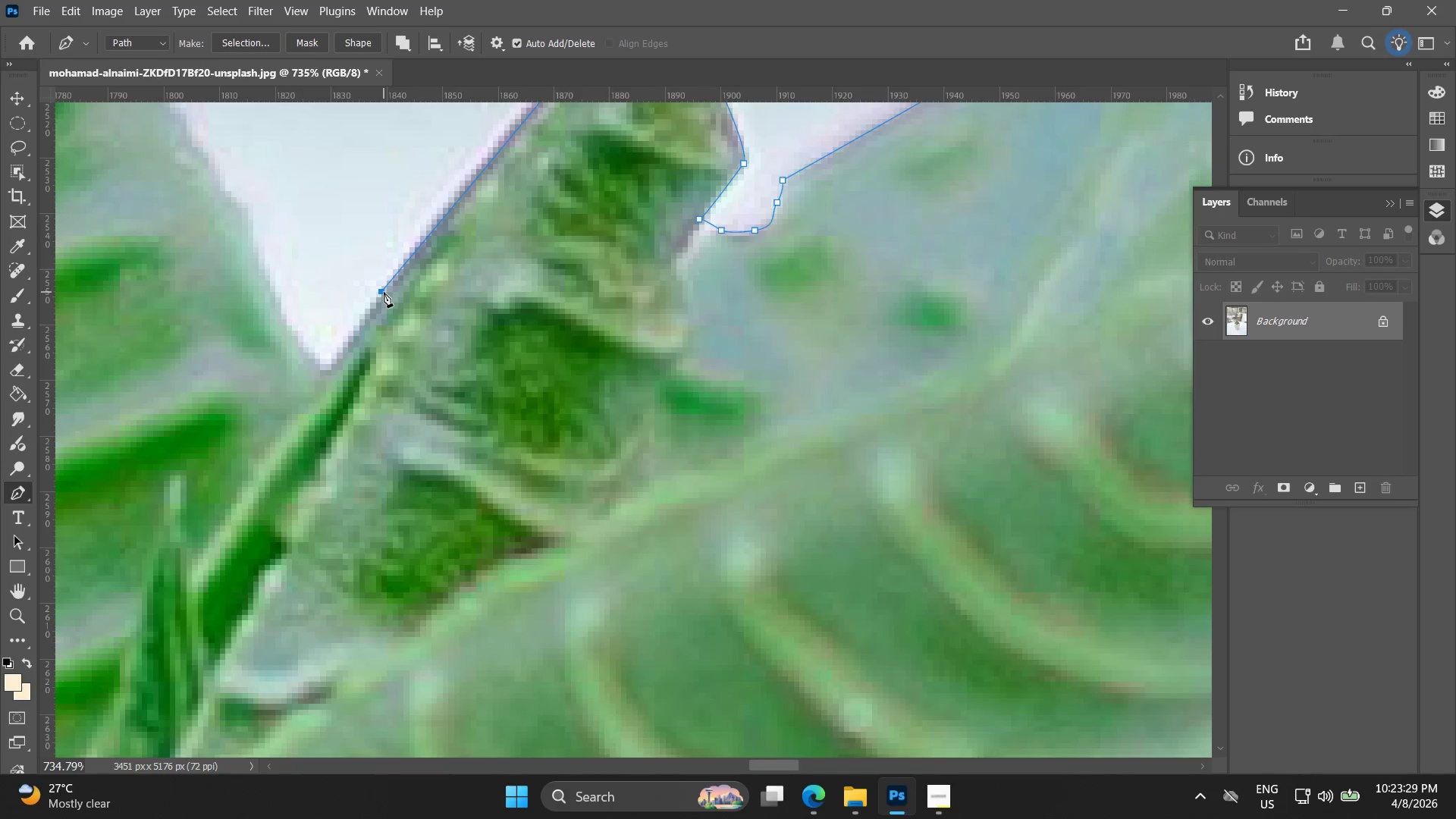 
key(Control+ControlLeft)
 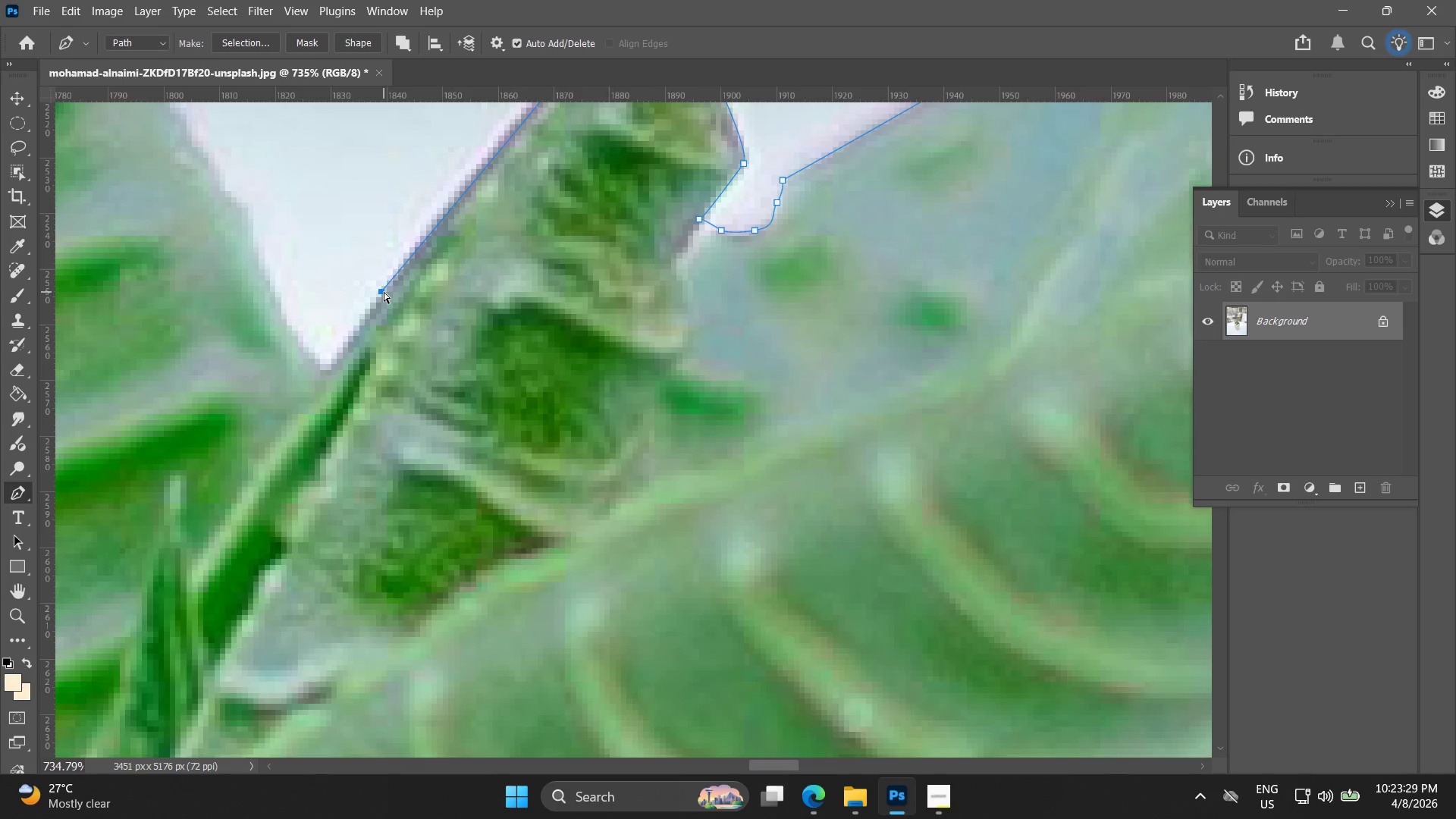 
key(Control+Z)
 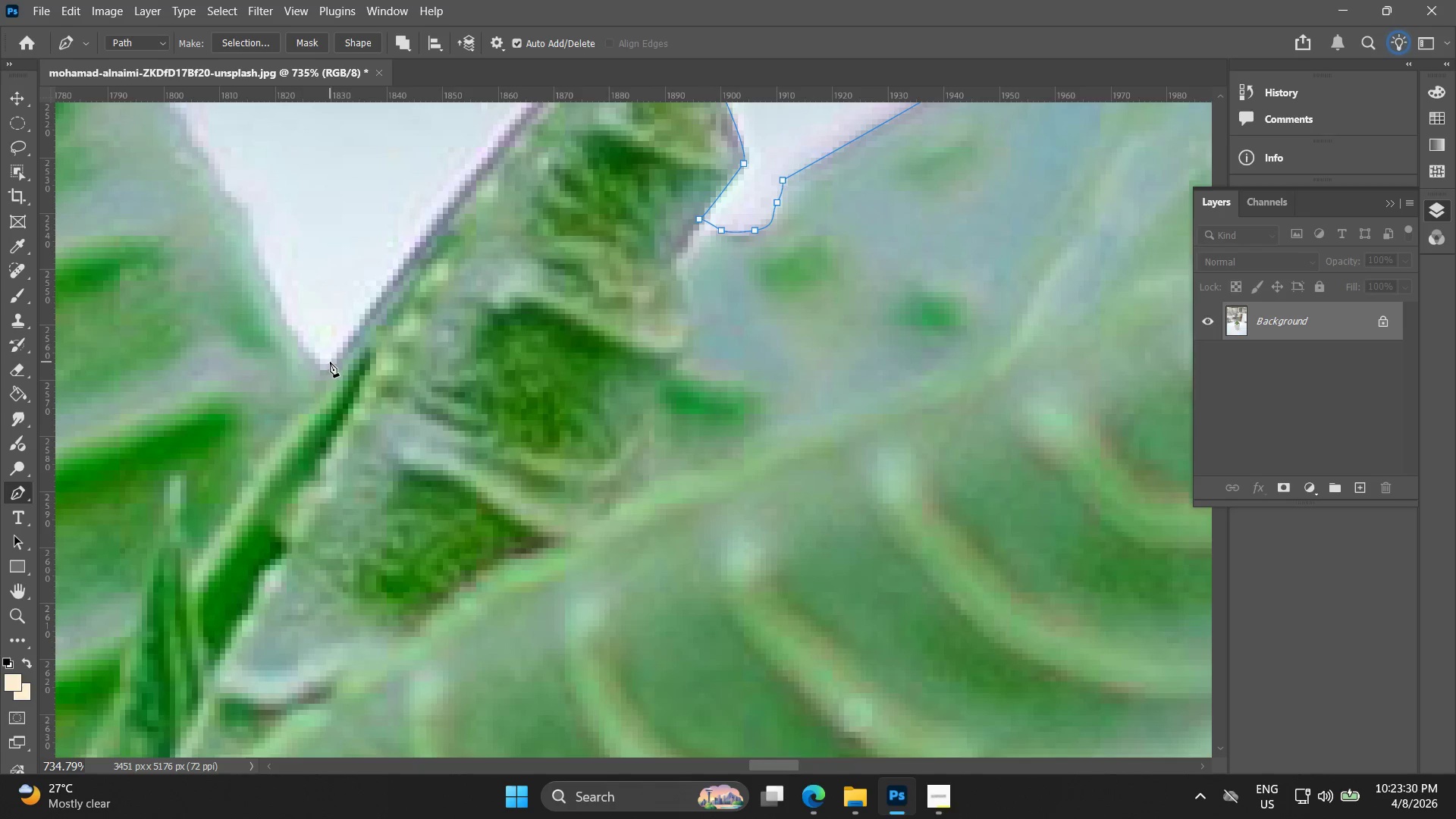 
left_click_drag(start_coordinate=[328, 369], to_coordinate=[275, 434])
 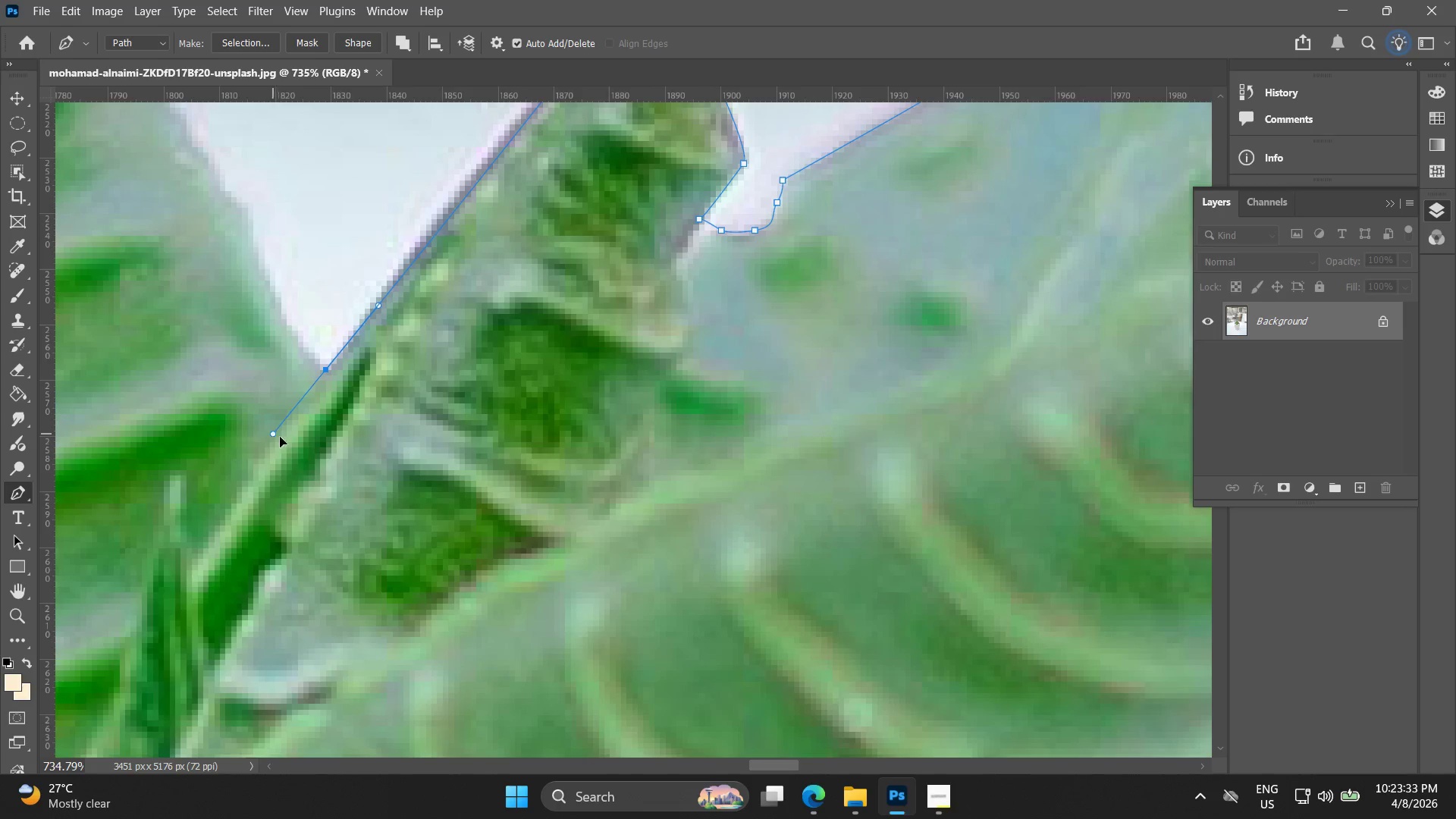 
key(Control+ControlLeft)
 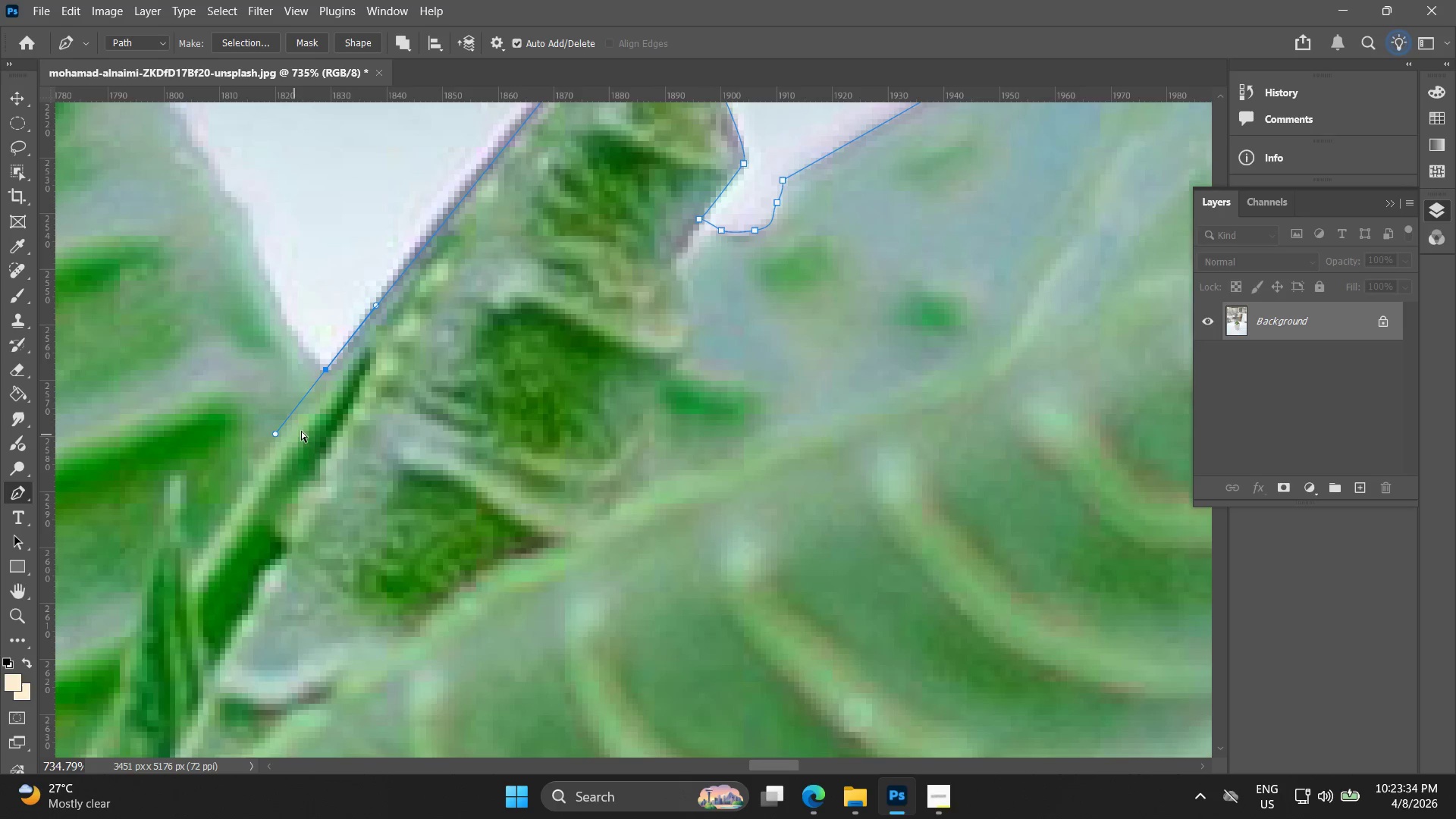 
key(Control+Z)
 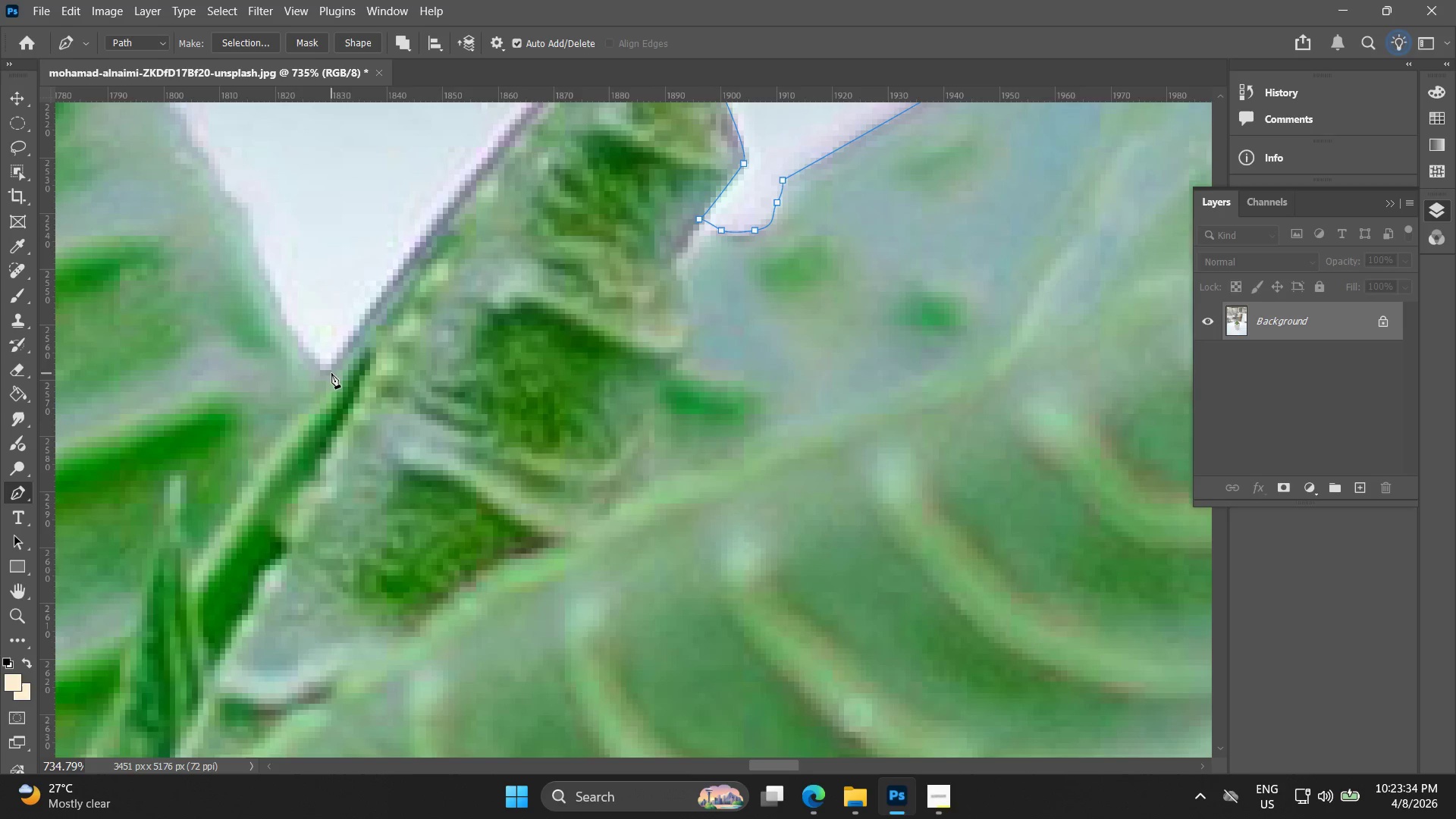 
left_click_drag(start_coordinate=[331, 373], to_coordinate=[322, 377])
 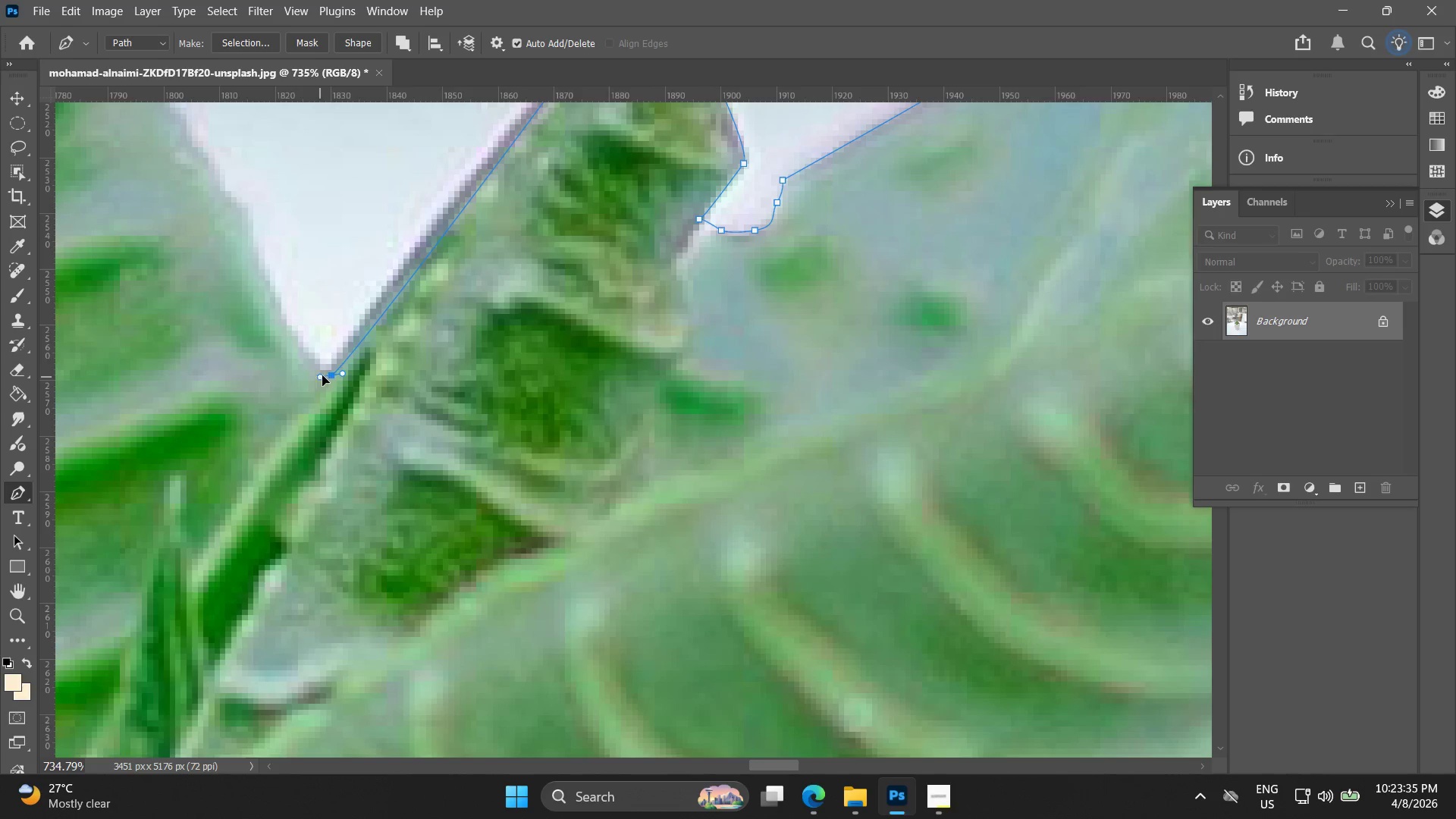 
key(Control+ControlLeft)
 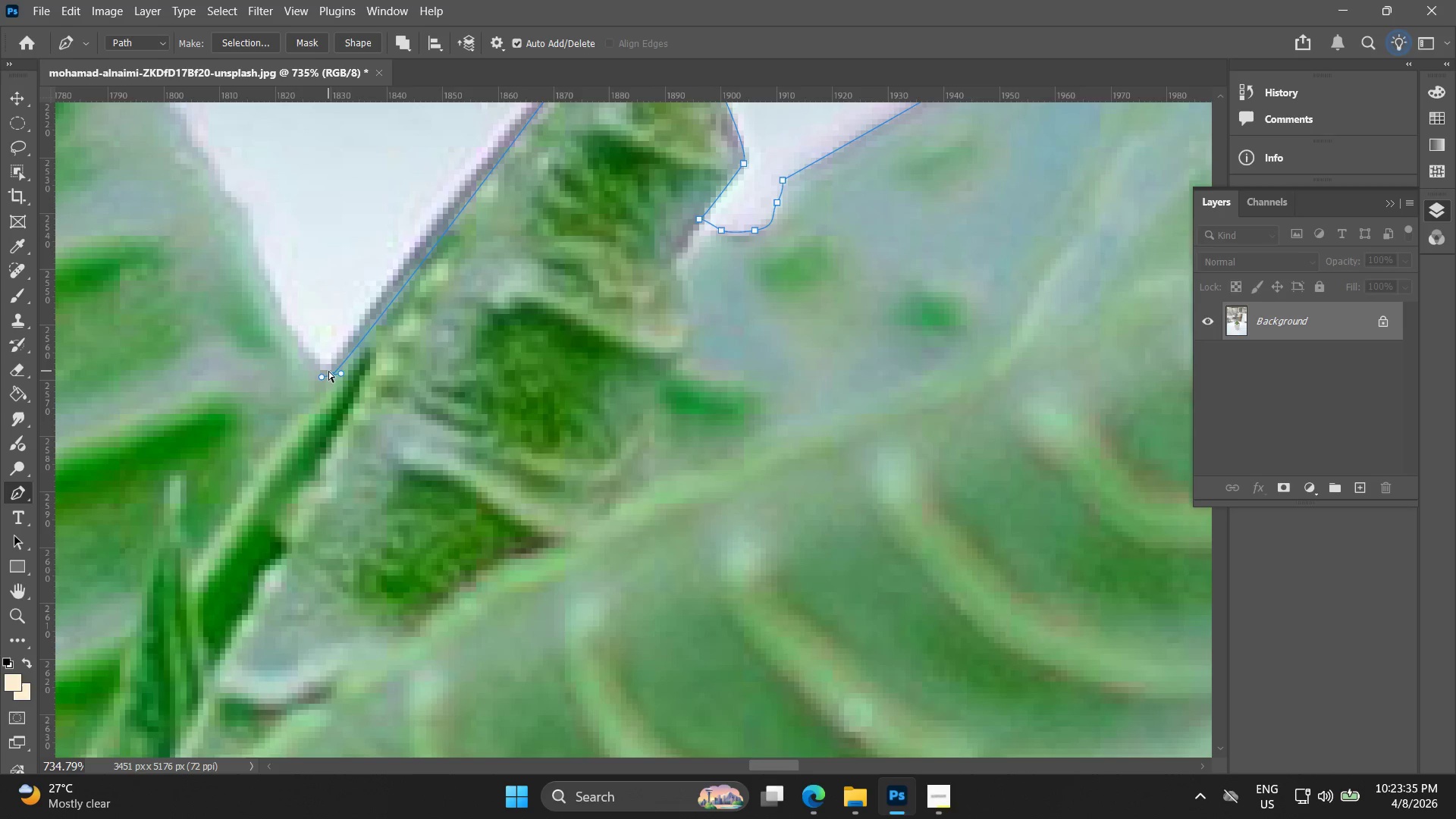 
key(Control+Z)
 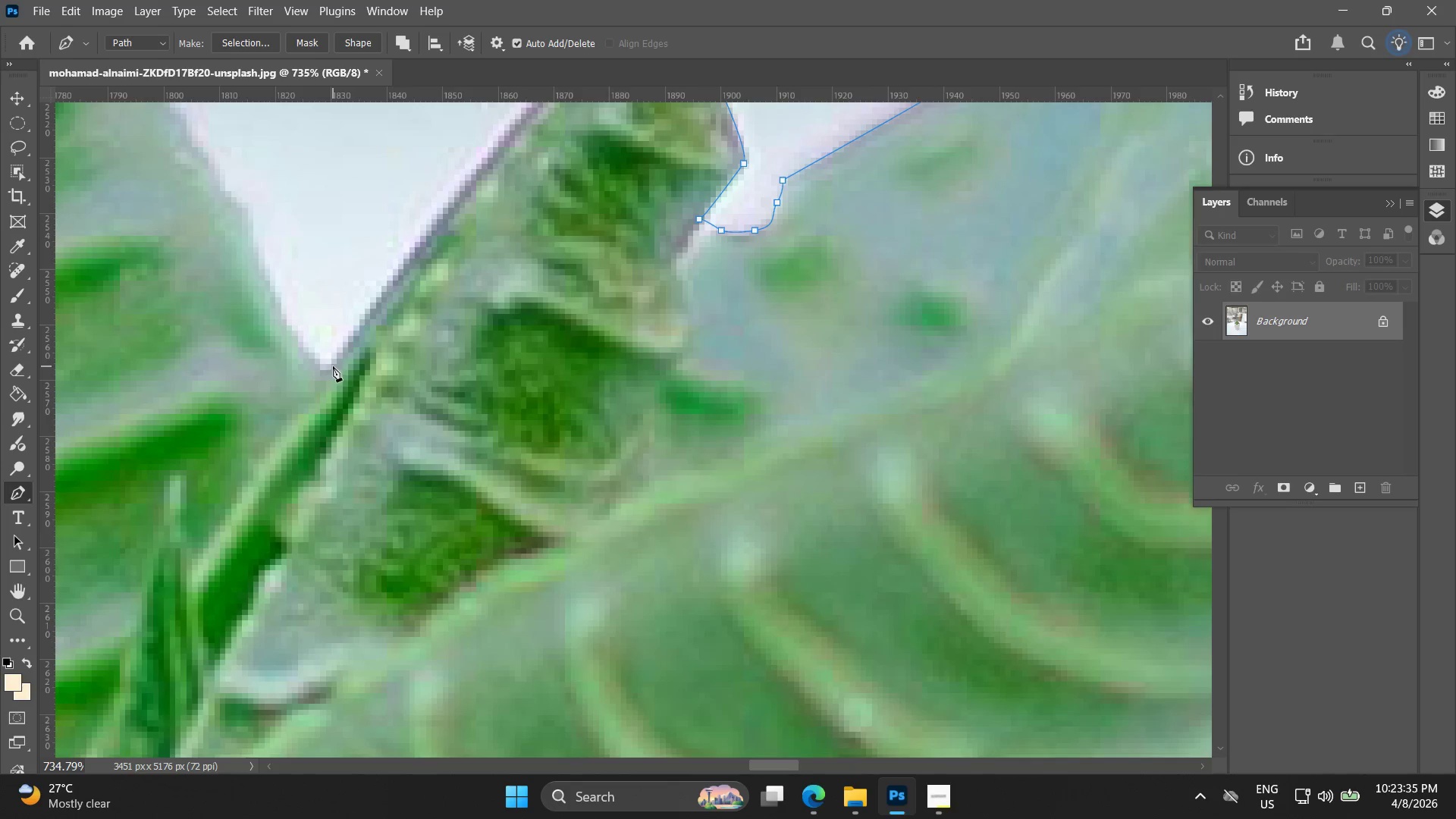 
left_click_drag(start_coordinate=[333, 366], to_coordinate=[315, 374])
 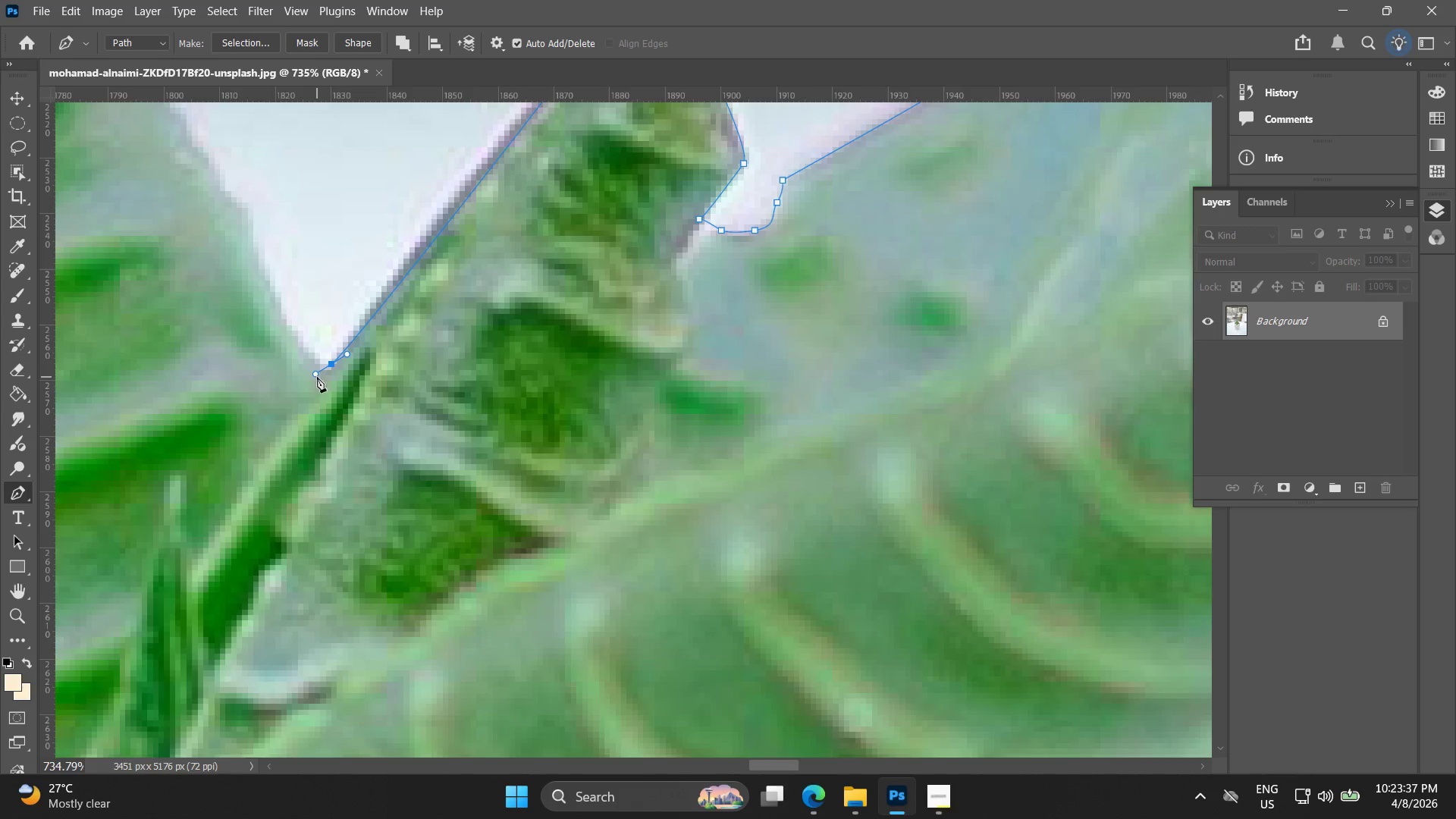 
key(Control+ControlLeft)
 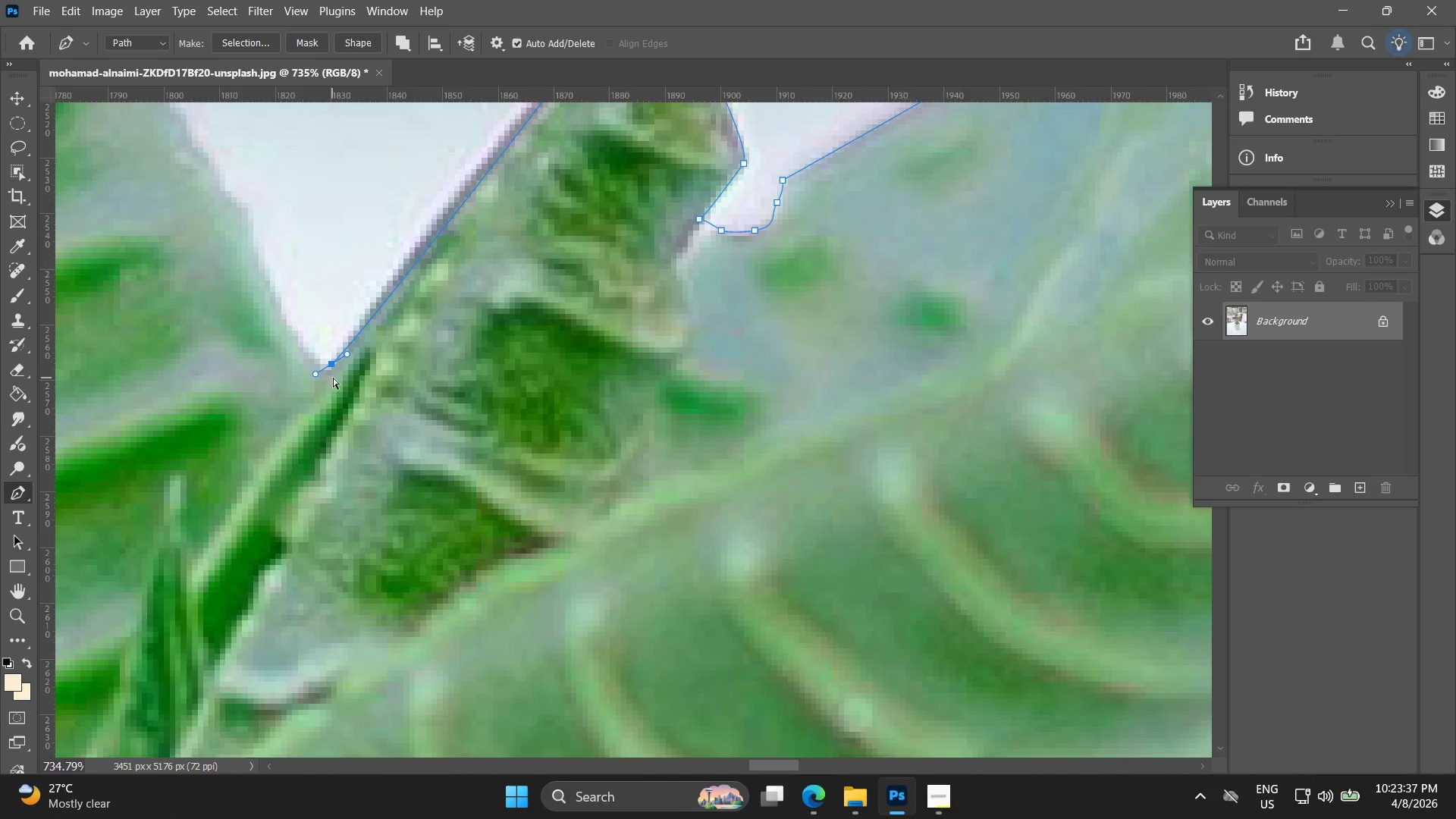 
key(Control+Z)
 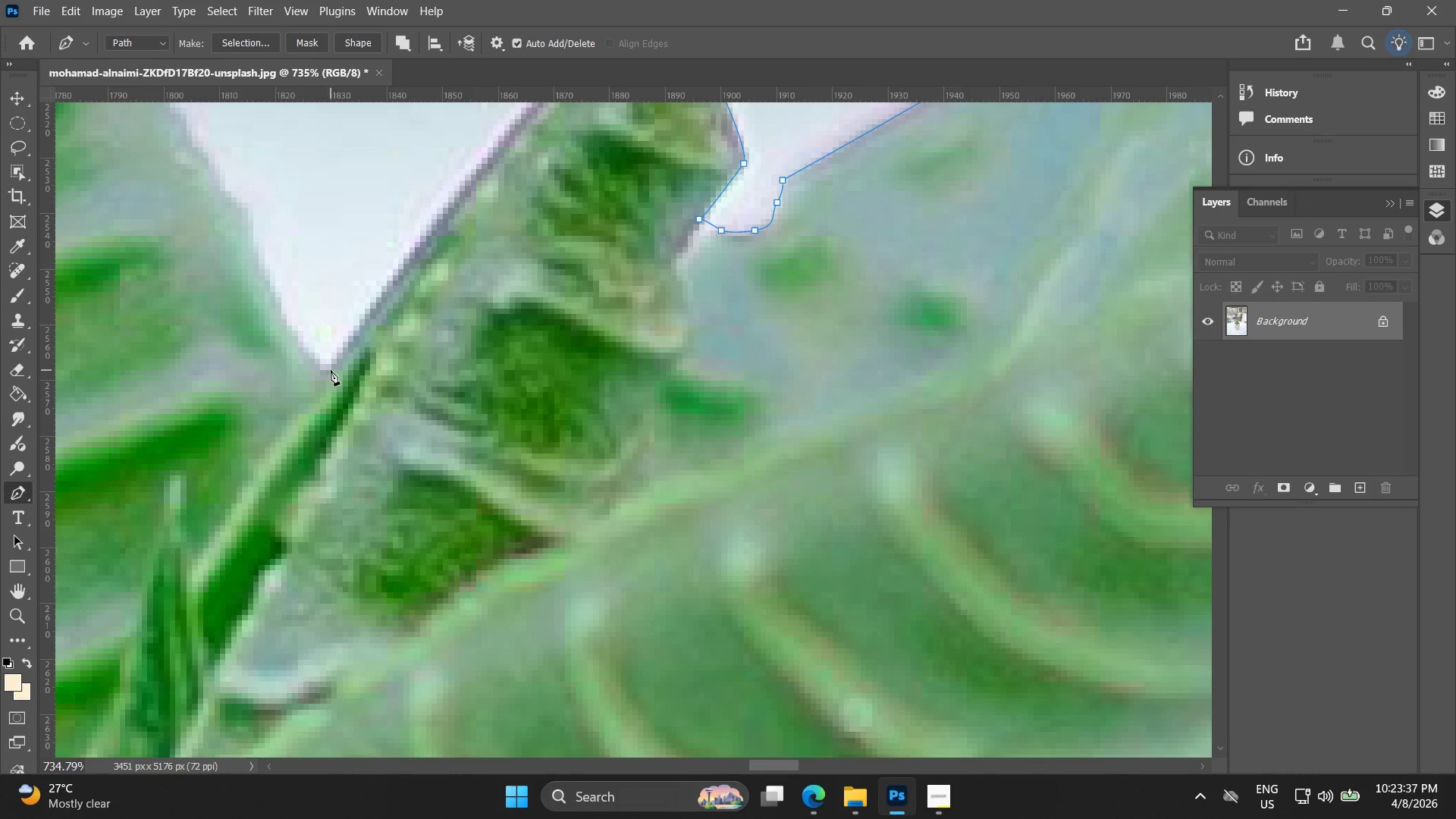 
left_click_drag(start_coordinate=[326, 370], to_coordinate=[313, 371])
 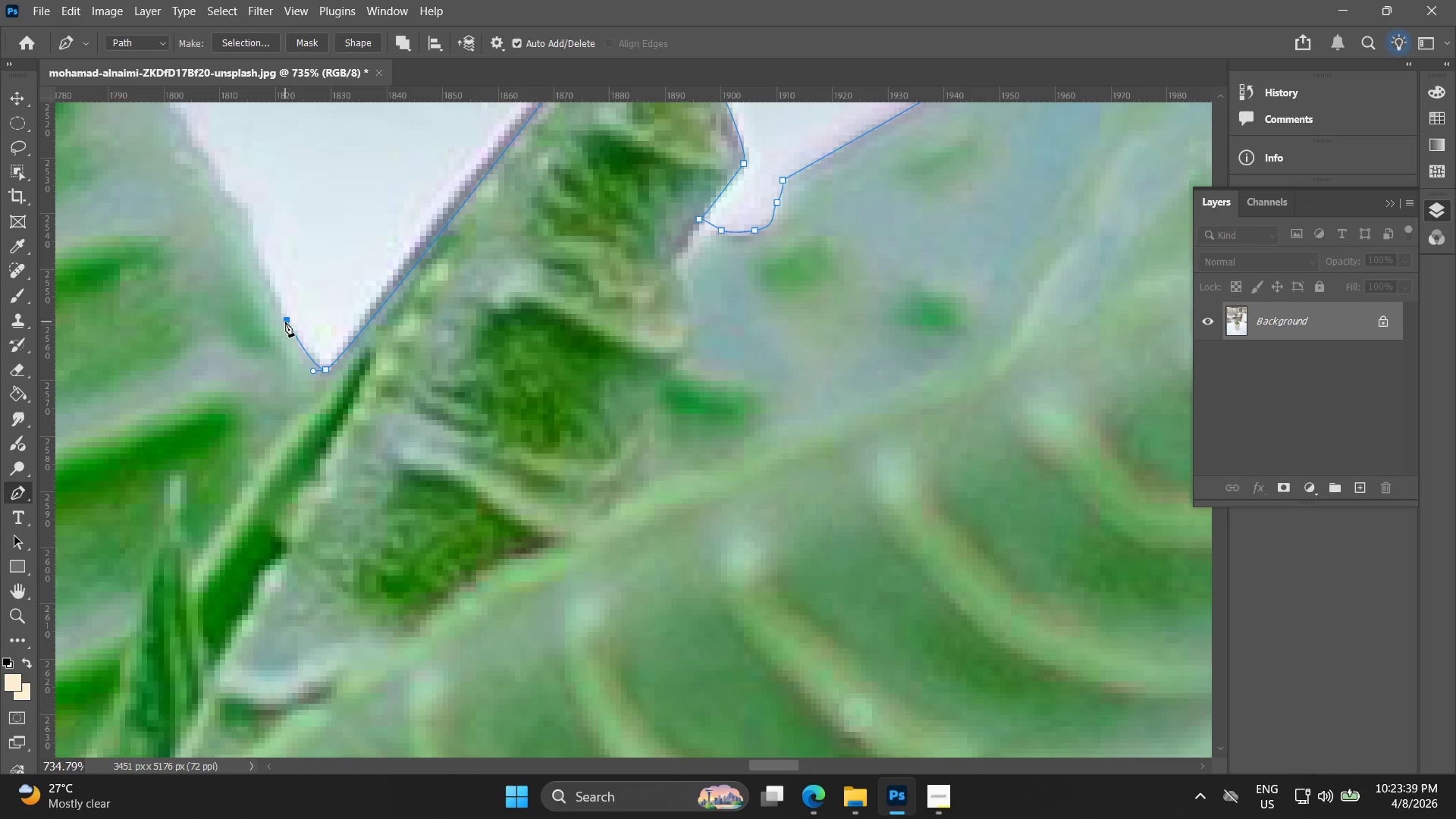 
hold_key(key=Space, duration=0.52)
 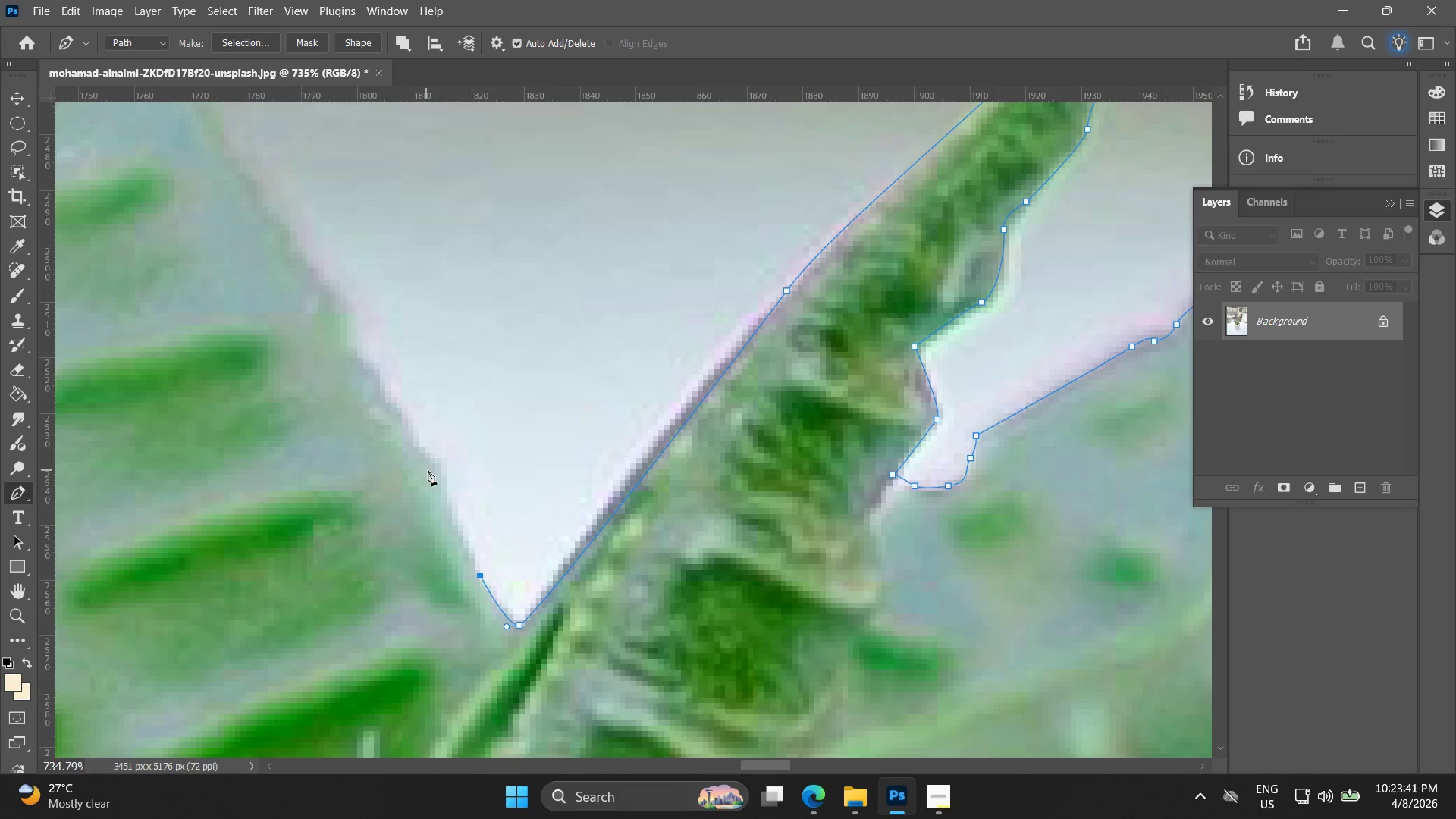 
left_click_drag(start_coordinate=[272, 292], to_coordinate=[466, 548])
 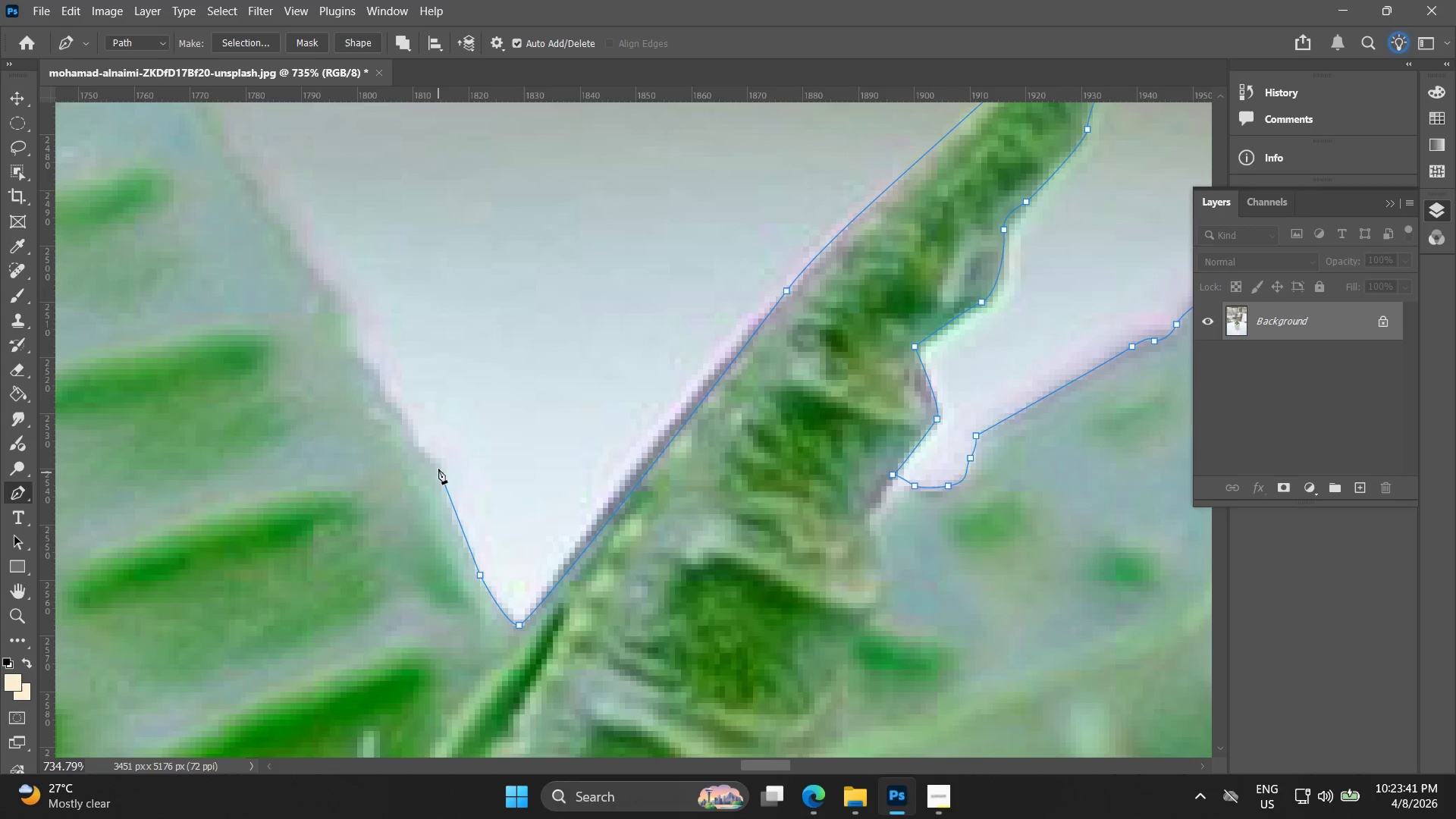 
key(Control+ControlLeft)
 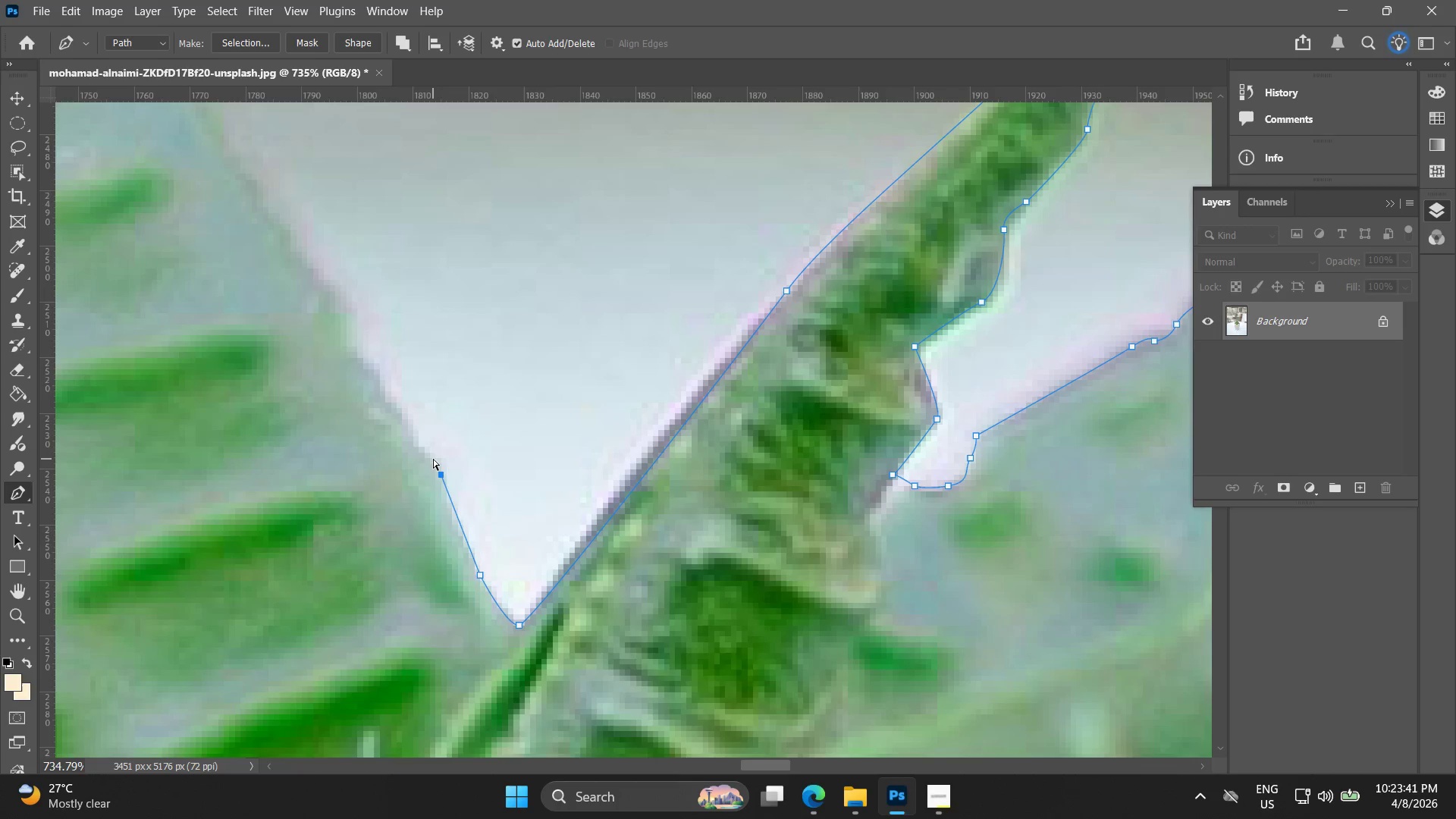 
key(Control+Z)
 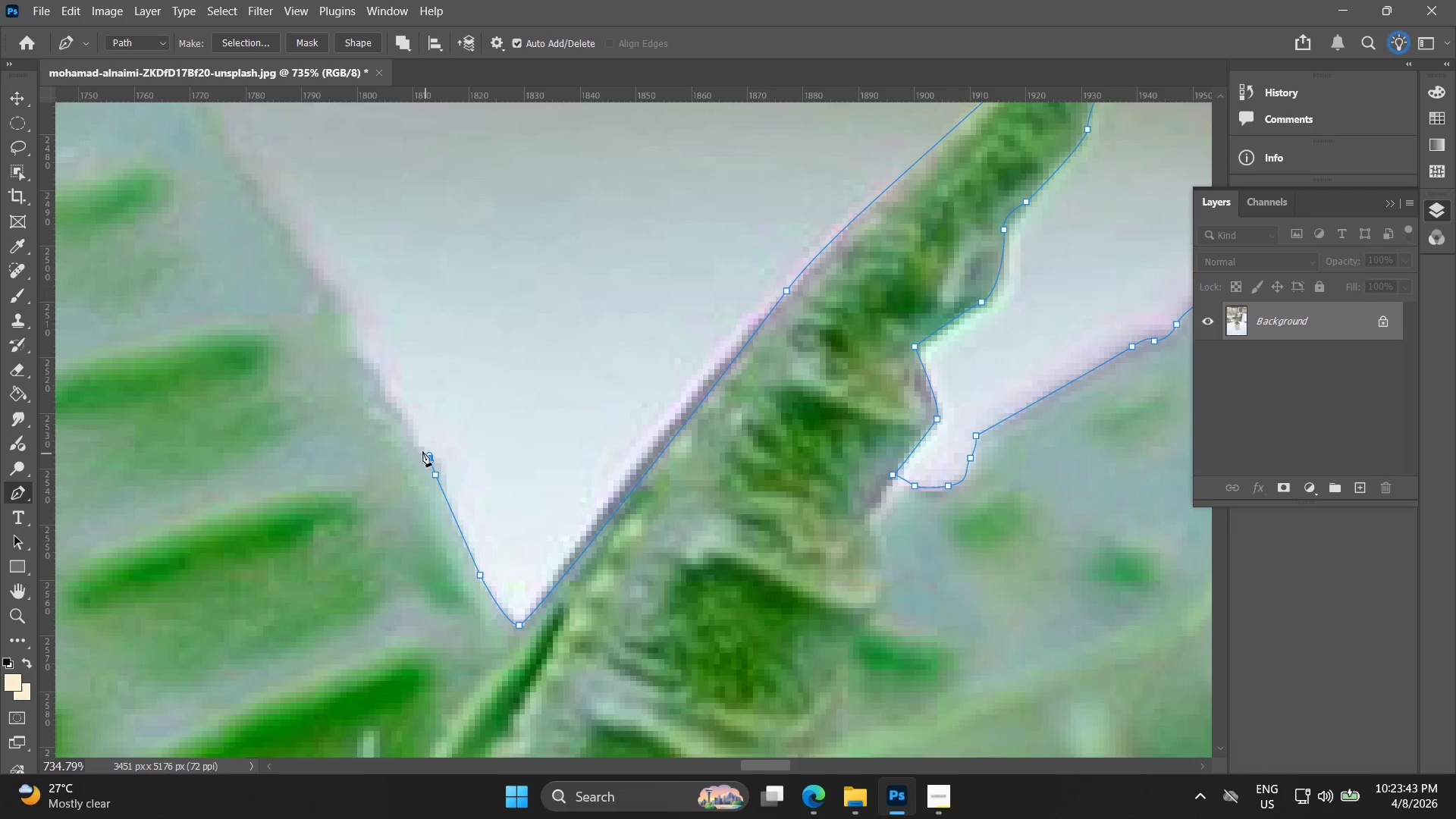 
left_click([418, 438])
 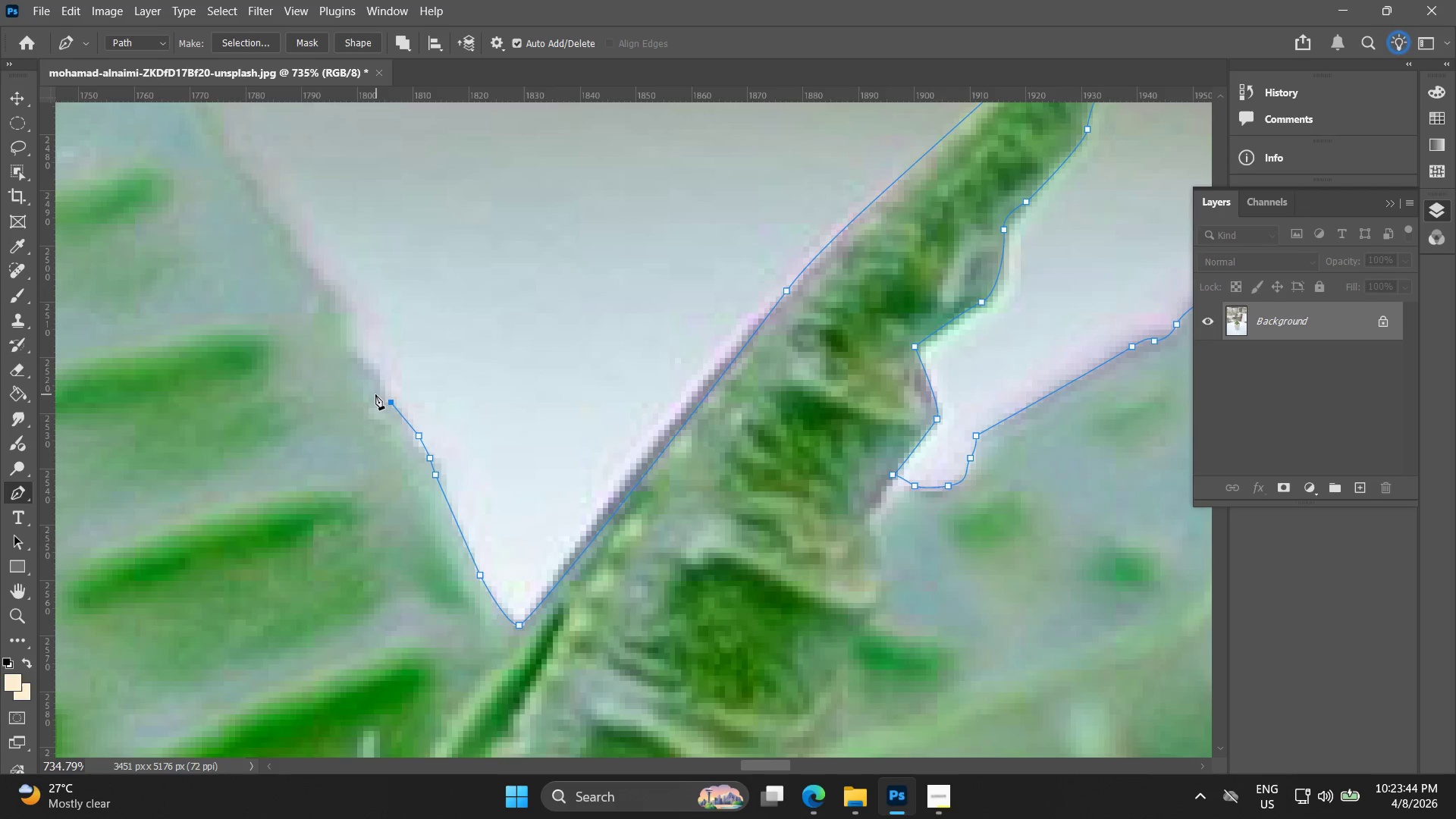 
key(Control+ControlLeft)
 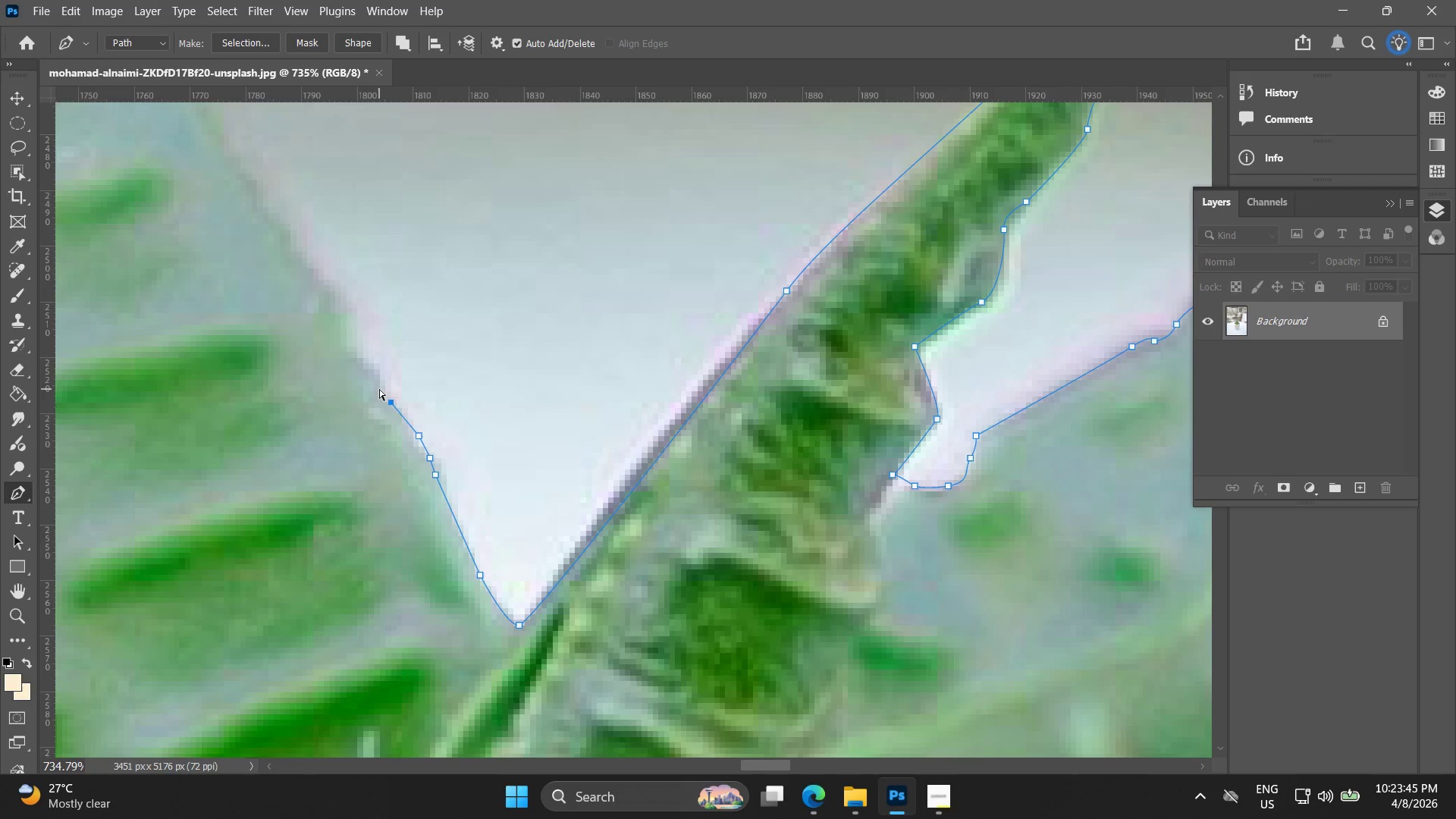 
key(Control+Z)
 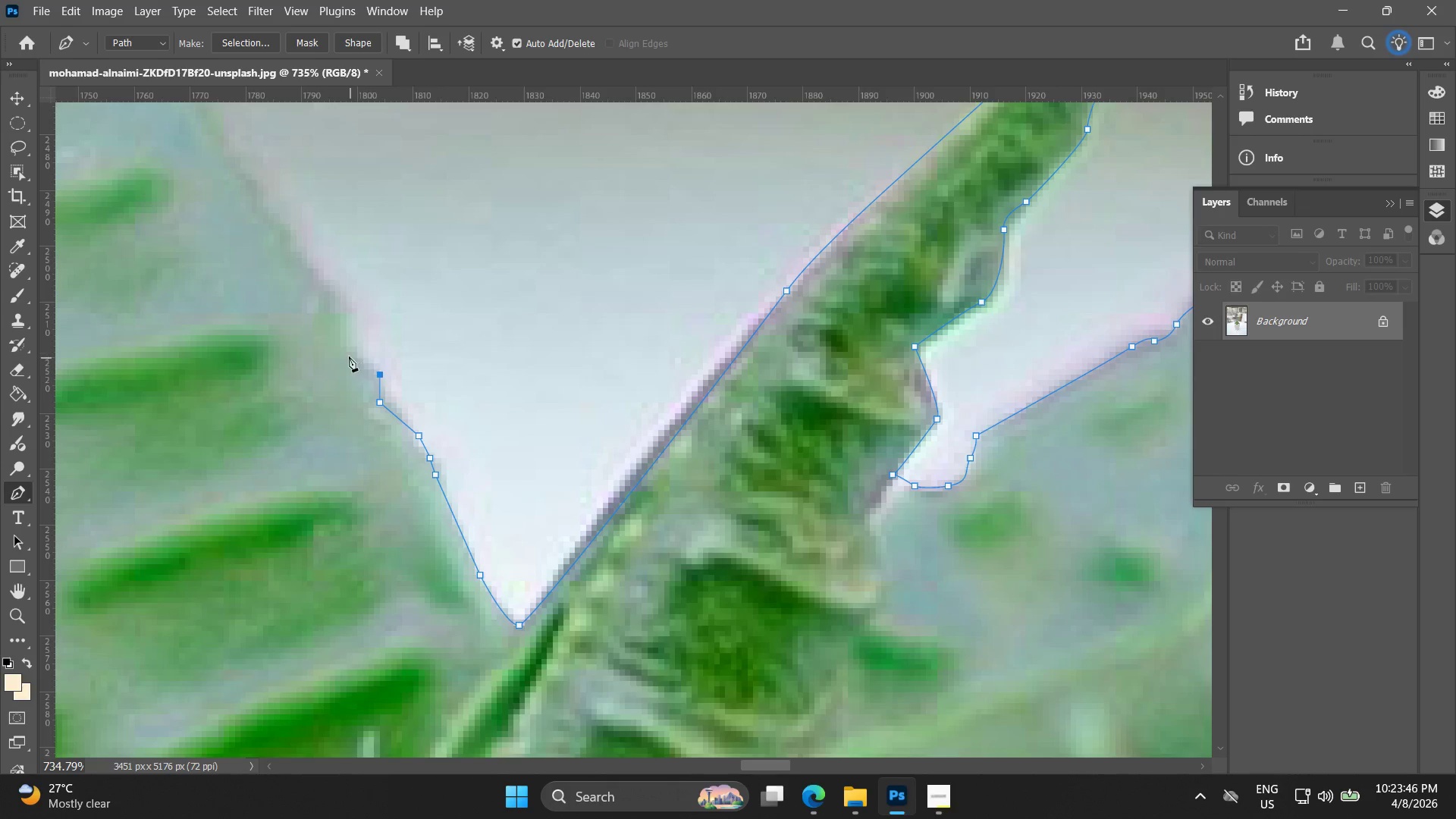 
left_click_drag(start_coordinate=[349, 351], to_coordinate=[348, 347])
 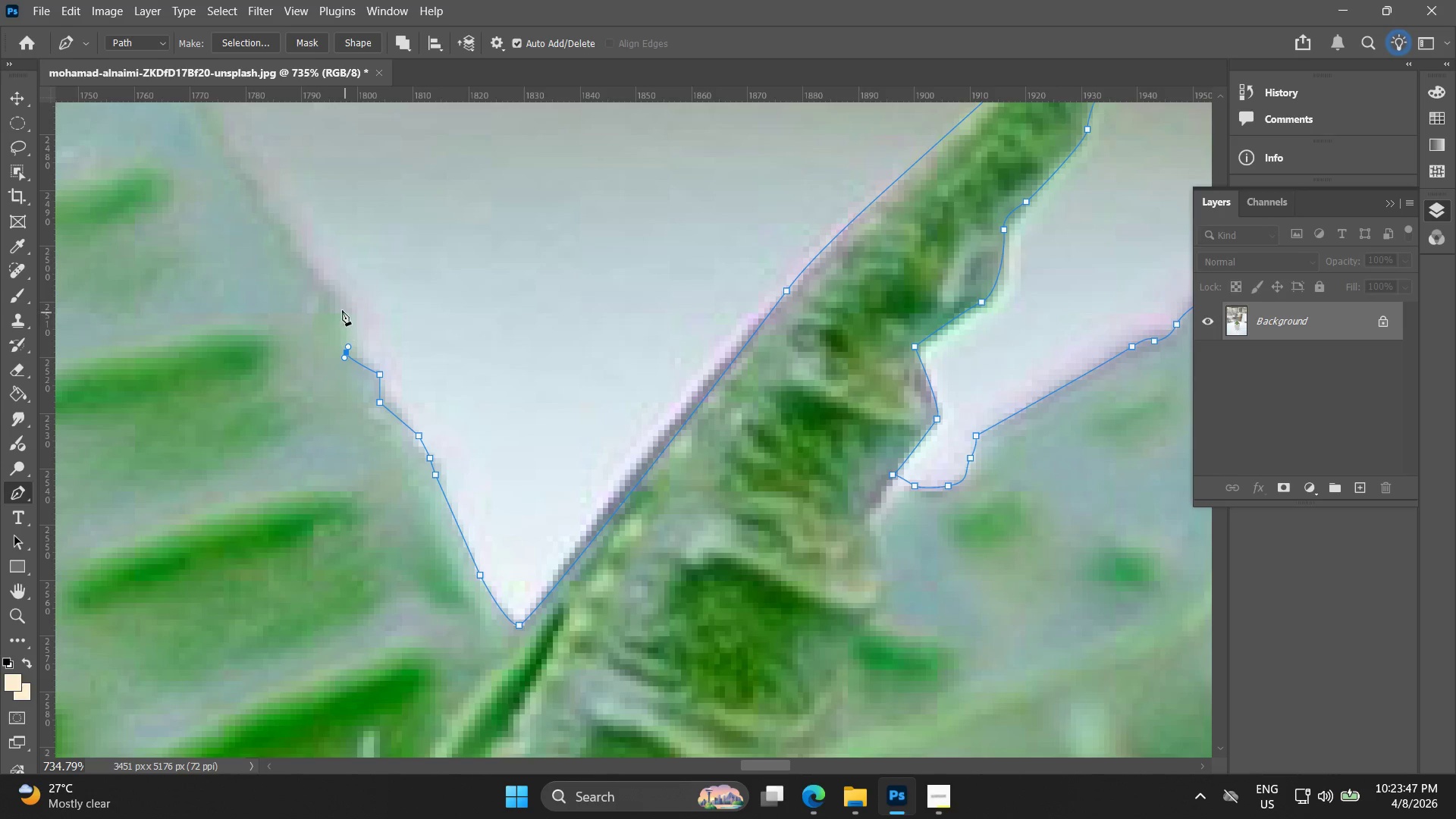 
left_click_drag(start_coordinate=[340, 307], to_coordinate=[340, 290])
 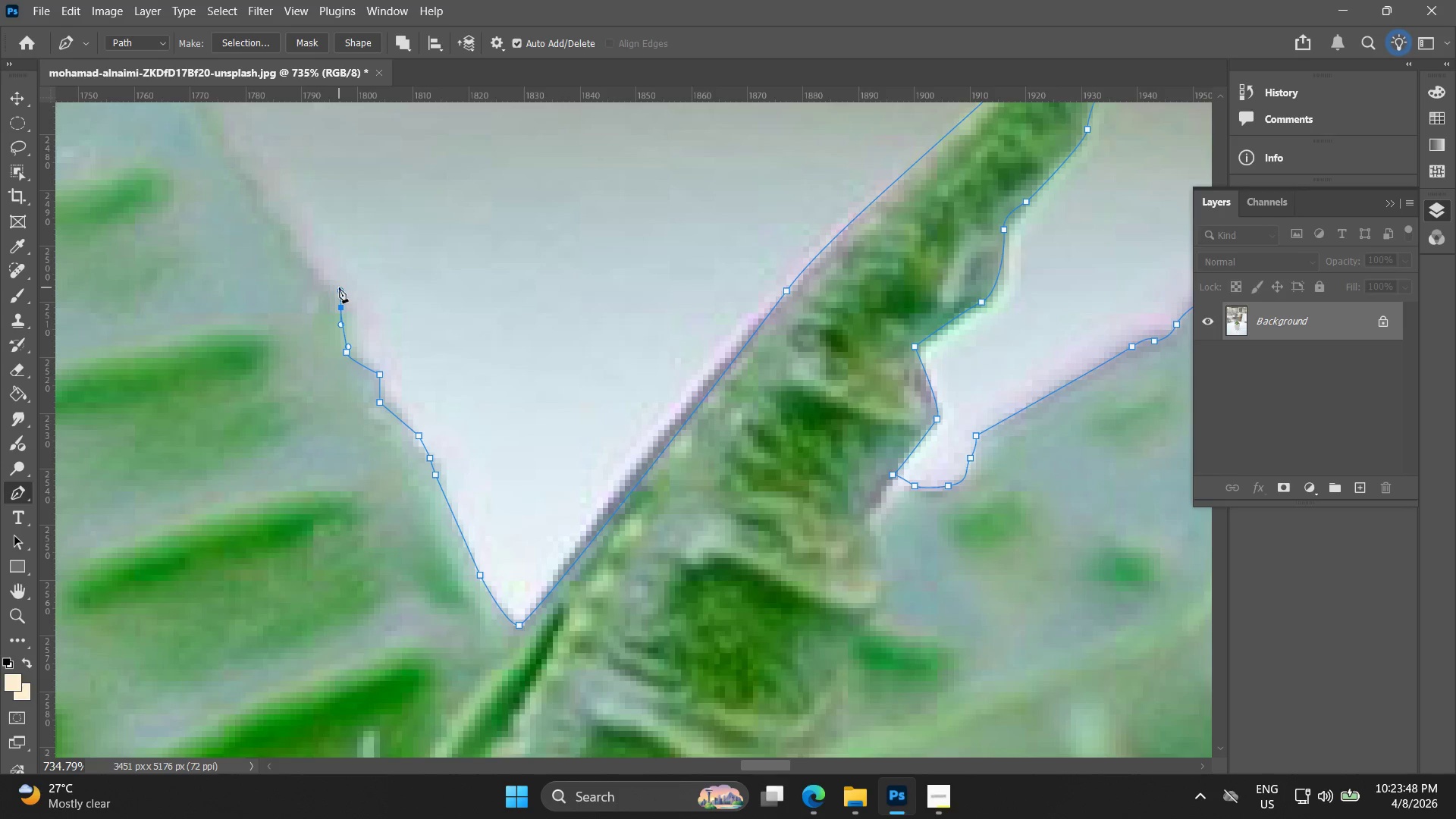 
hold_key(key=Space, duration=0.5)
 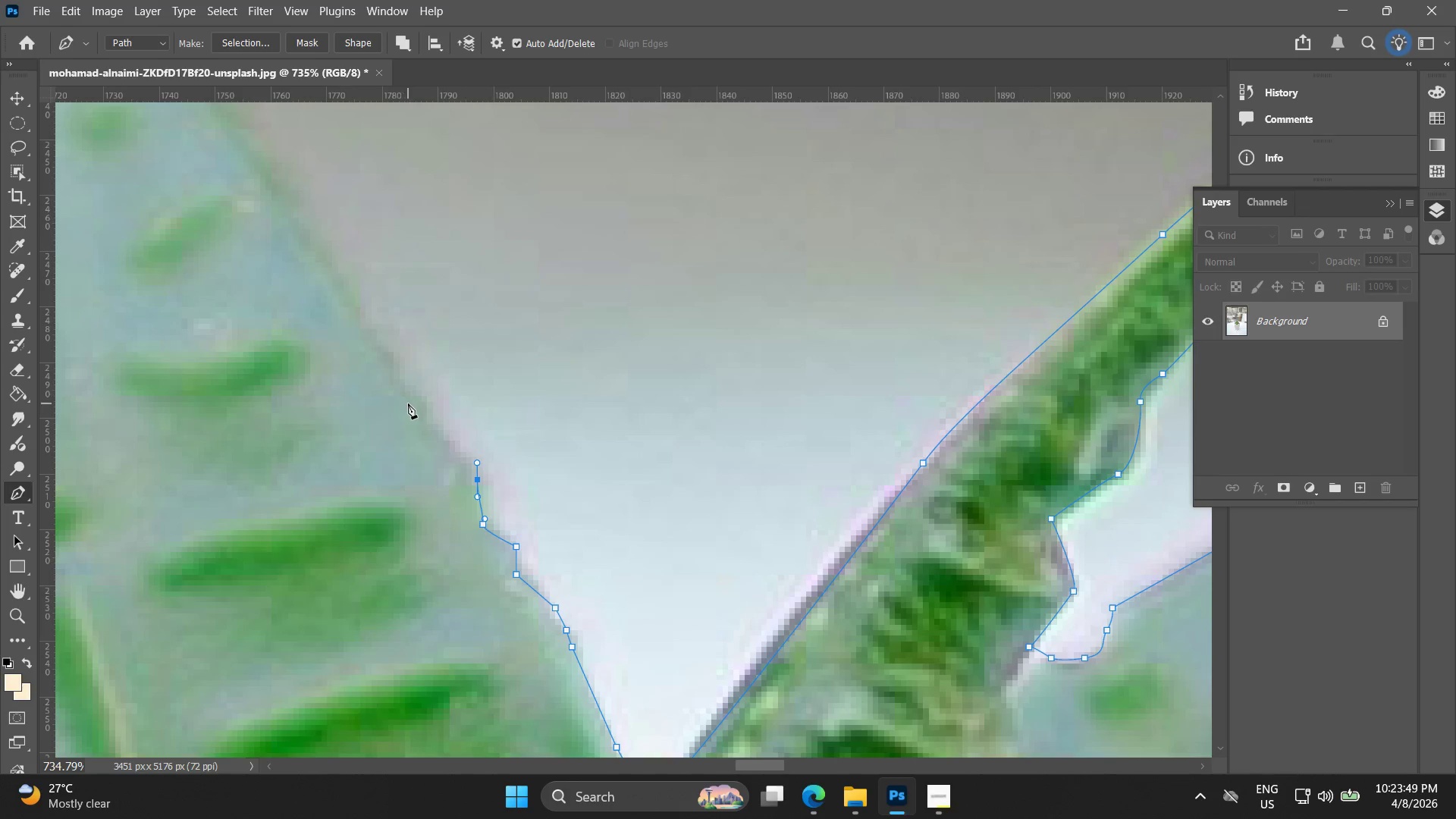 
left_click_drag(start_coordinate=[327, 292], to_coordinate=[463, 464])
 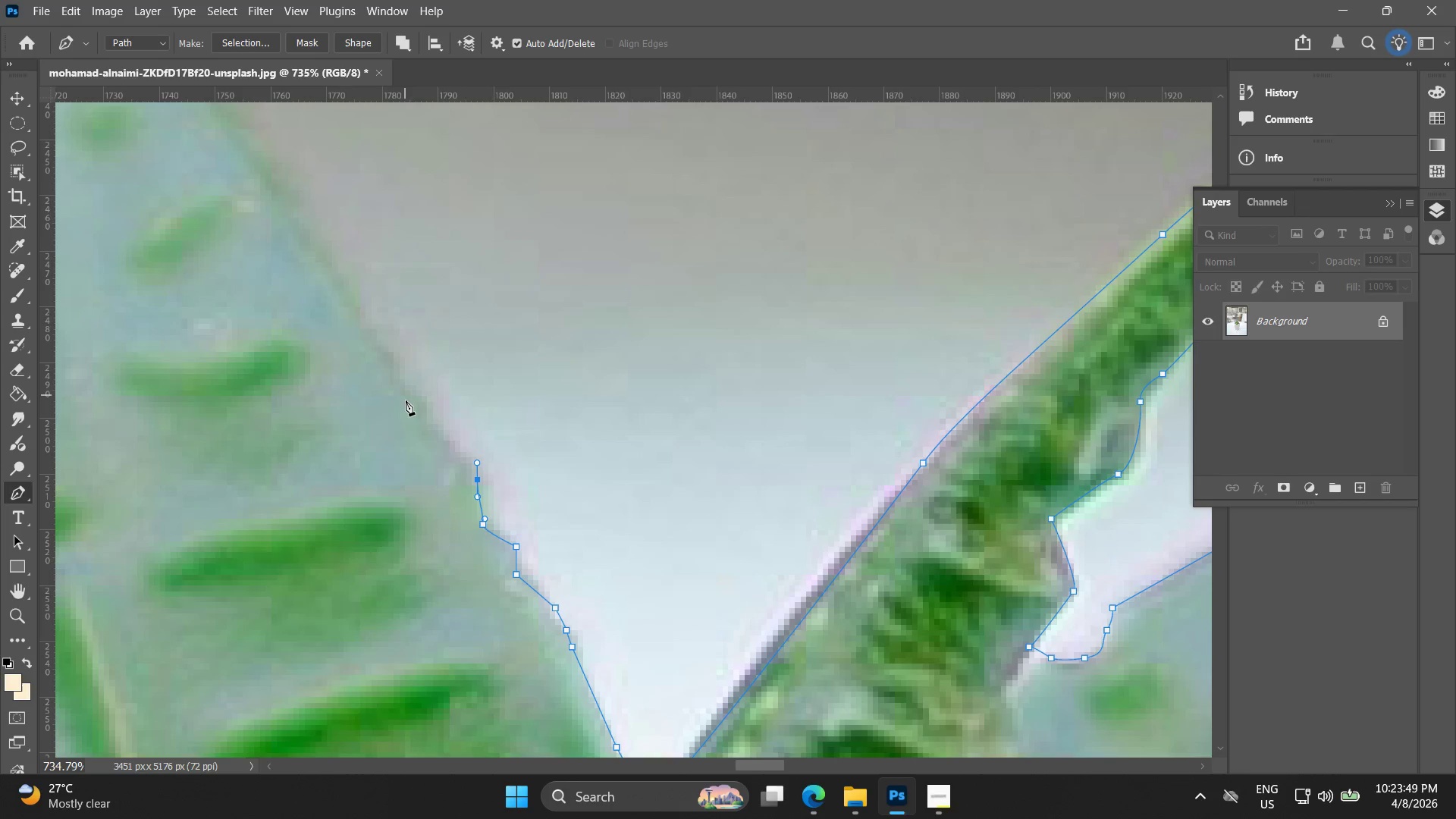 
left_click_drag(start_coordinate=[408, 403], to_coordinate=[394, 368])
 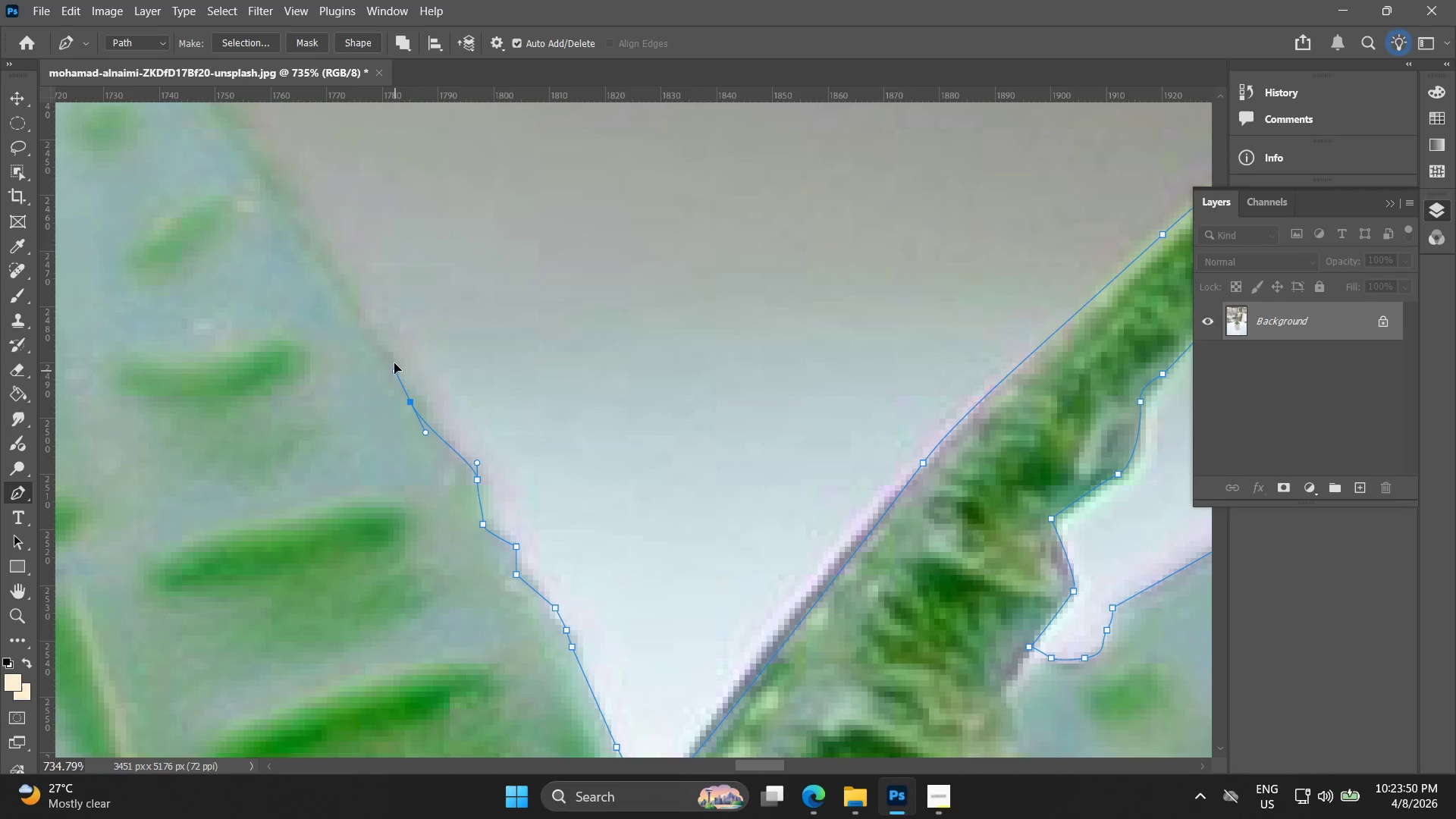 
hold_key(key=Space, duration=0.52)
 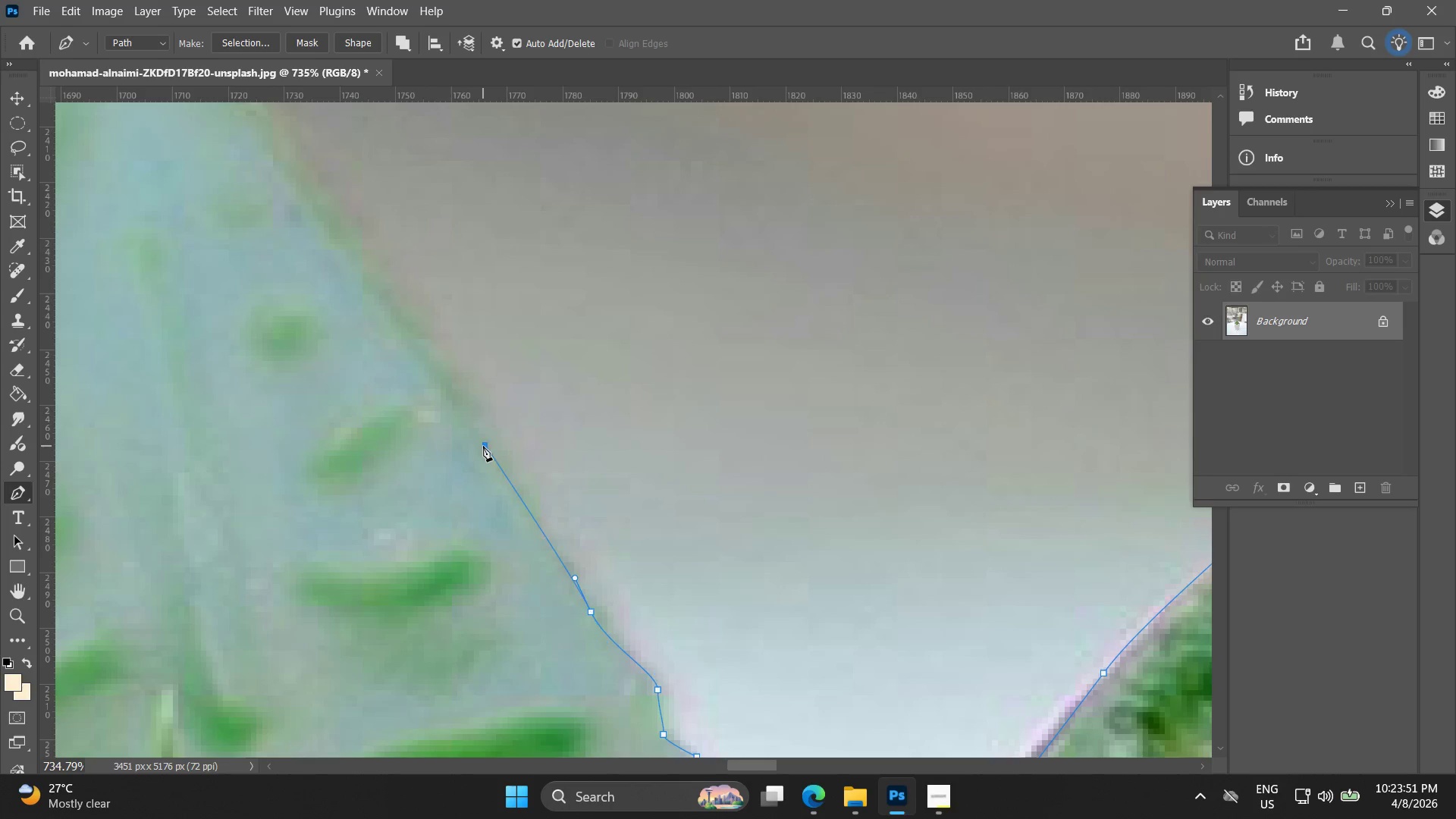 
left_click_drag(start_coordinate=[359, 322], to_coordinate=[540, 532])
 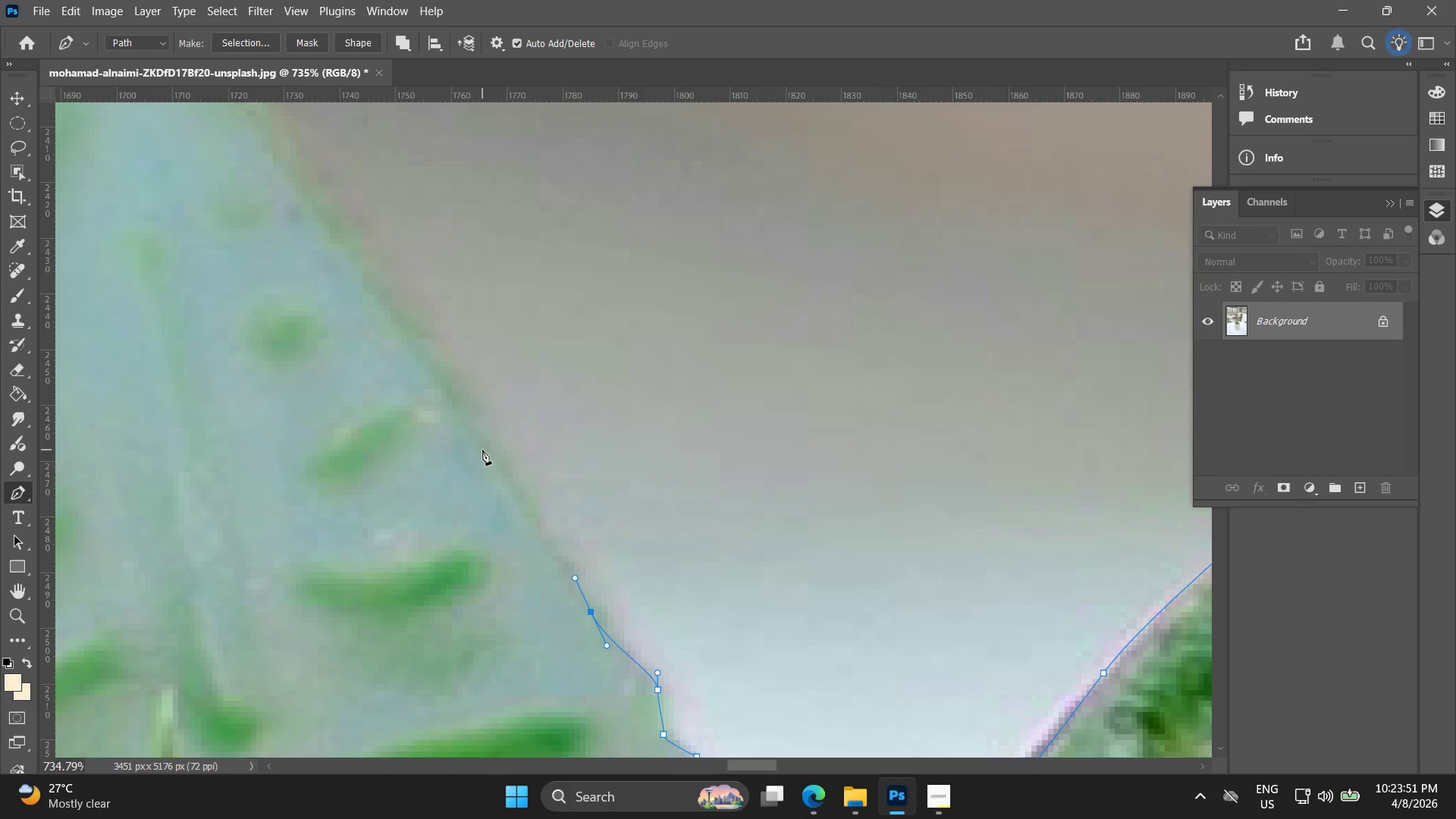 
left_click([483, 446])
 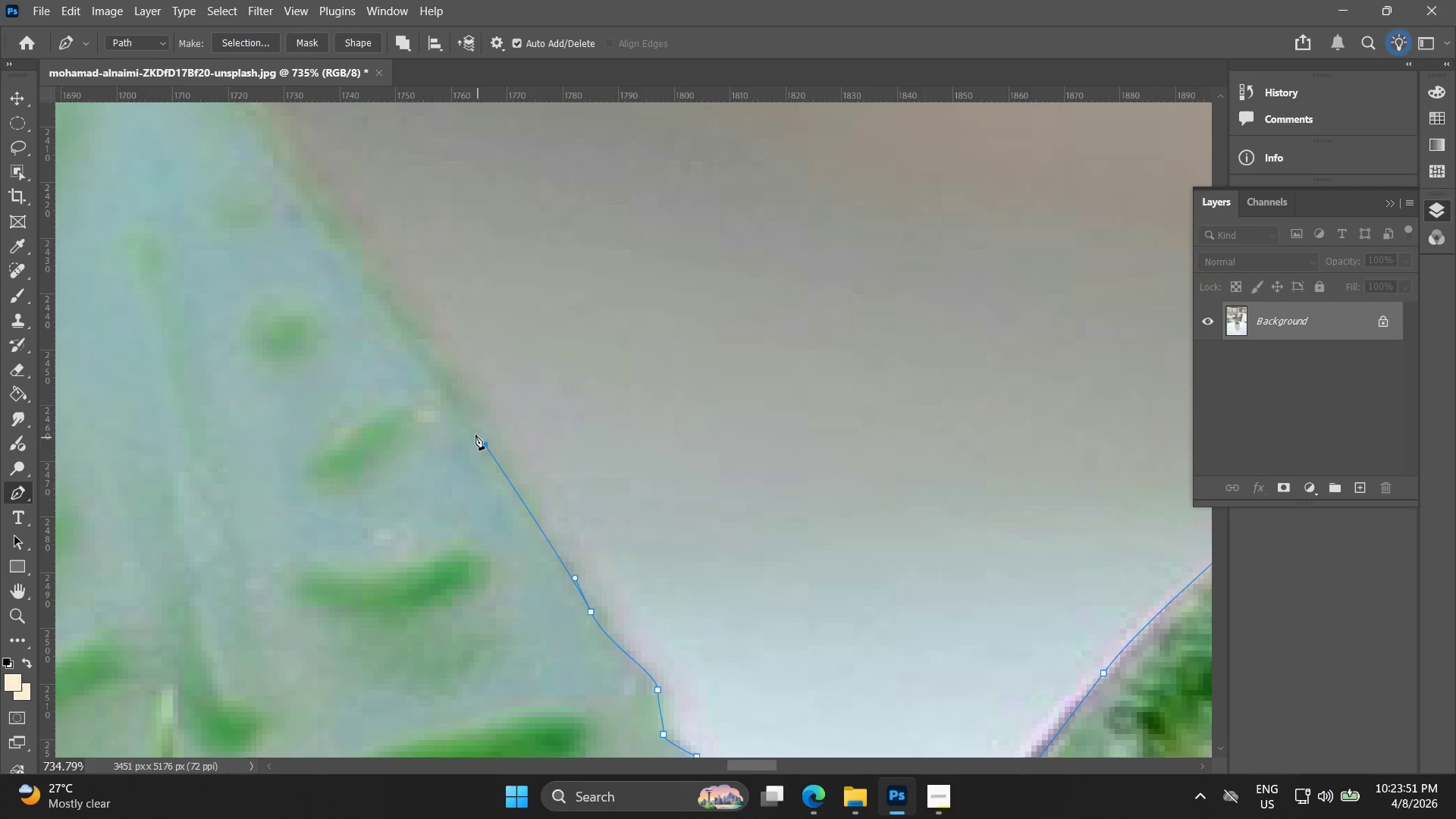 
hold_key(key=Space, duration=0.55)
 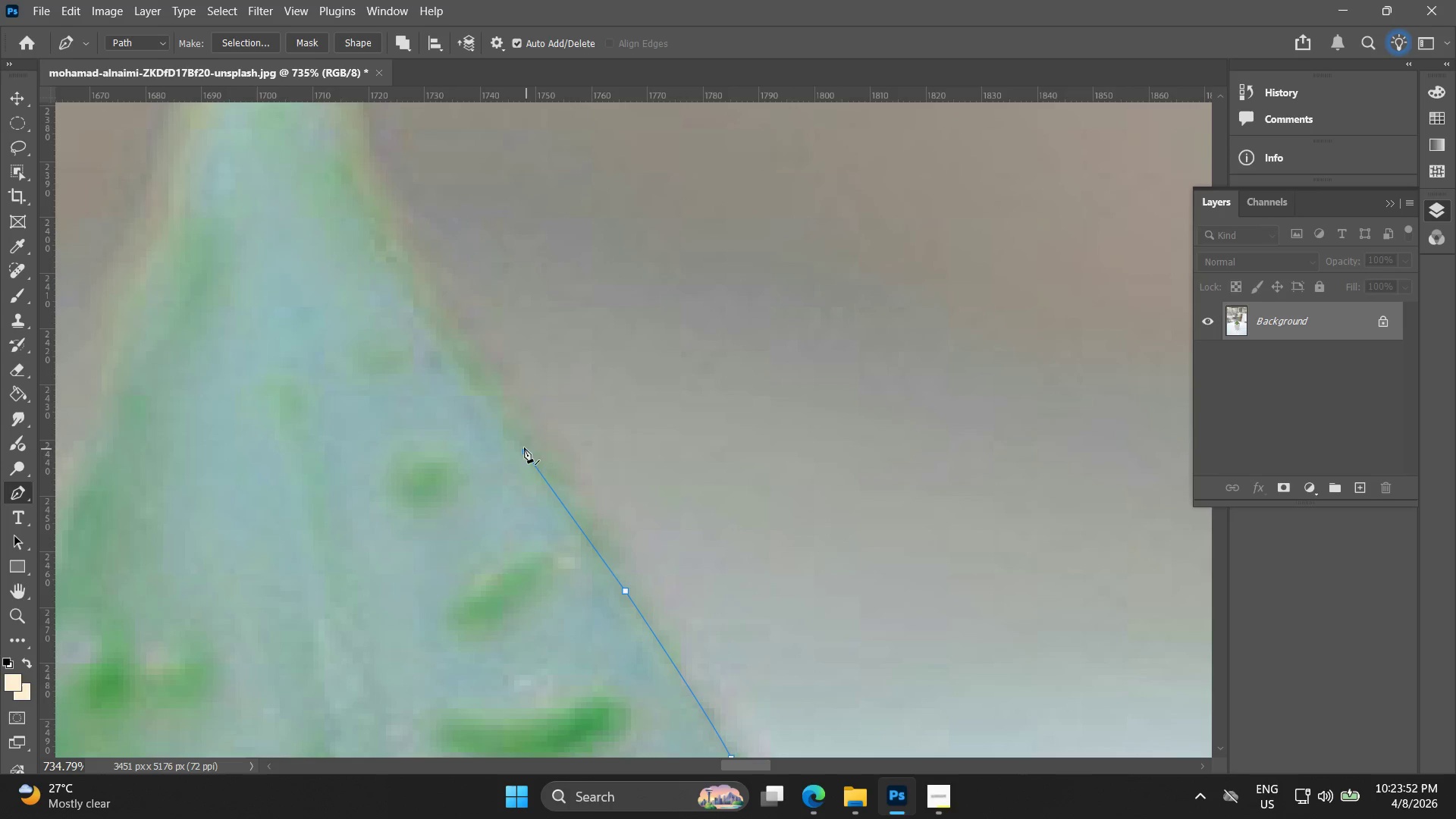 
left_click_drag(start_coordinate=[406, 350], to_coordinate=[546, 497])
 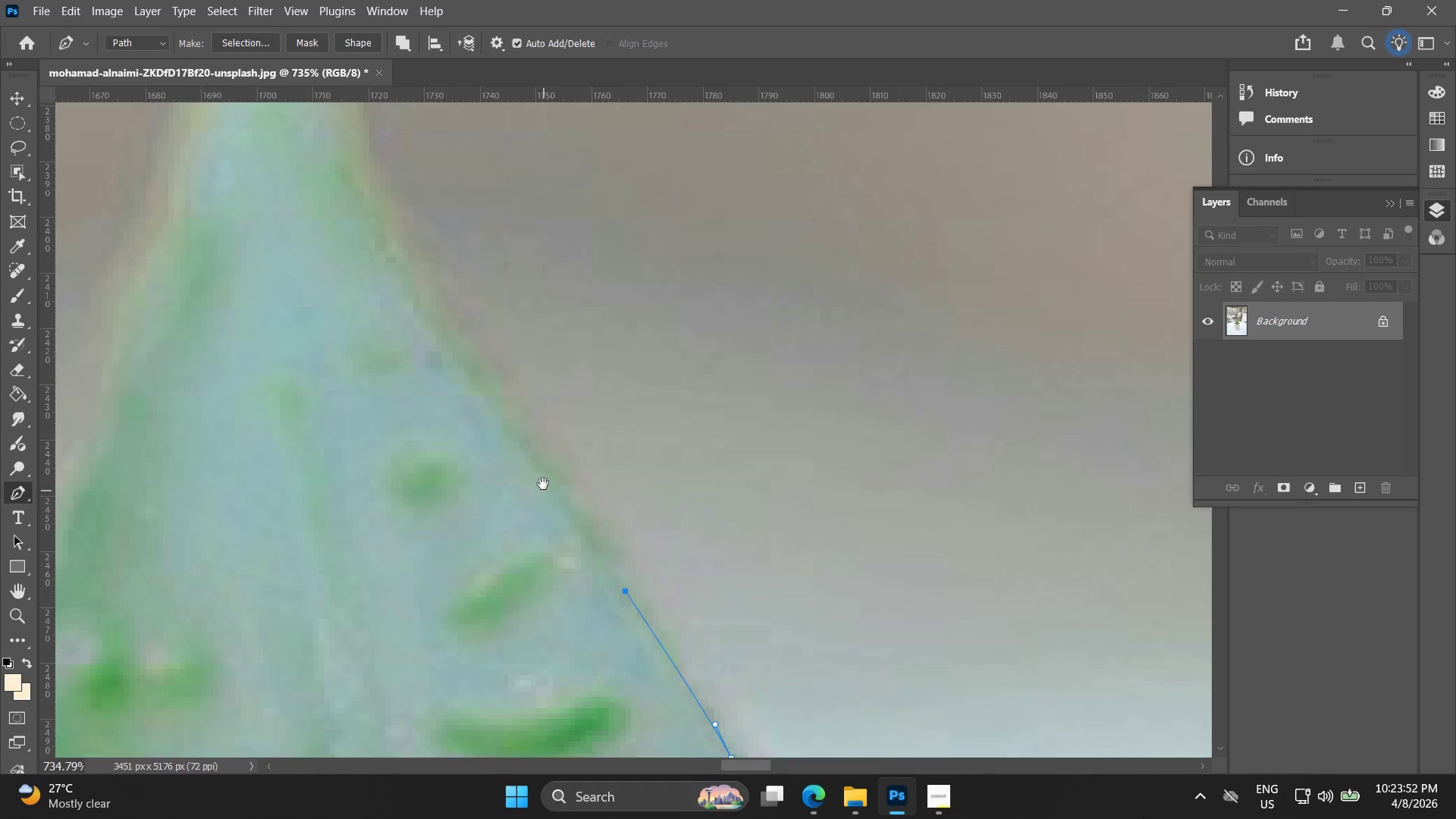 
hold_key(key=Space, duration=1.8)
 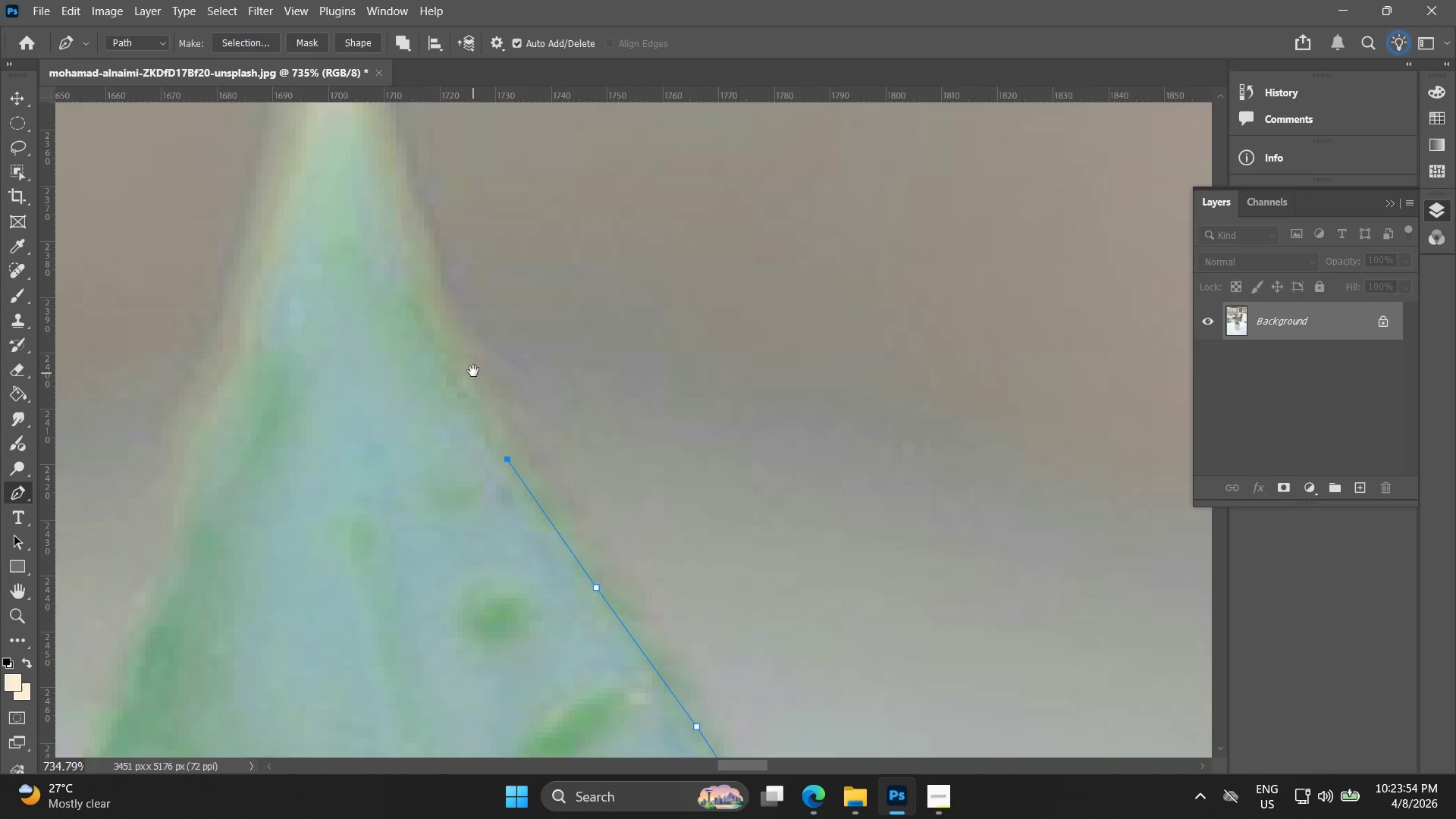 
left_click([526, 449])
 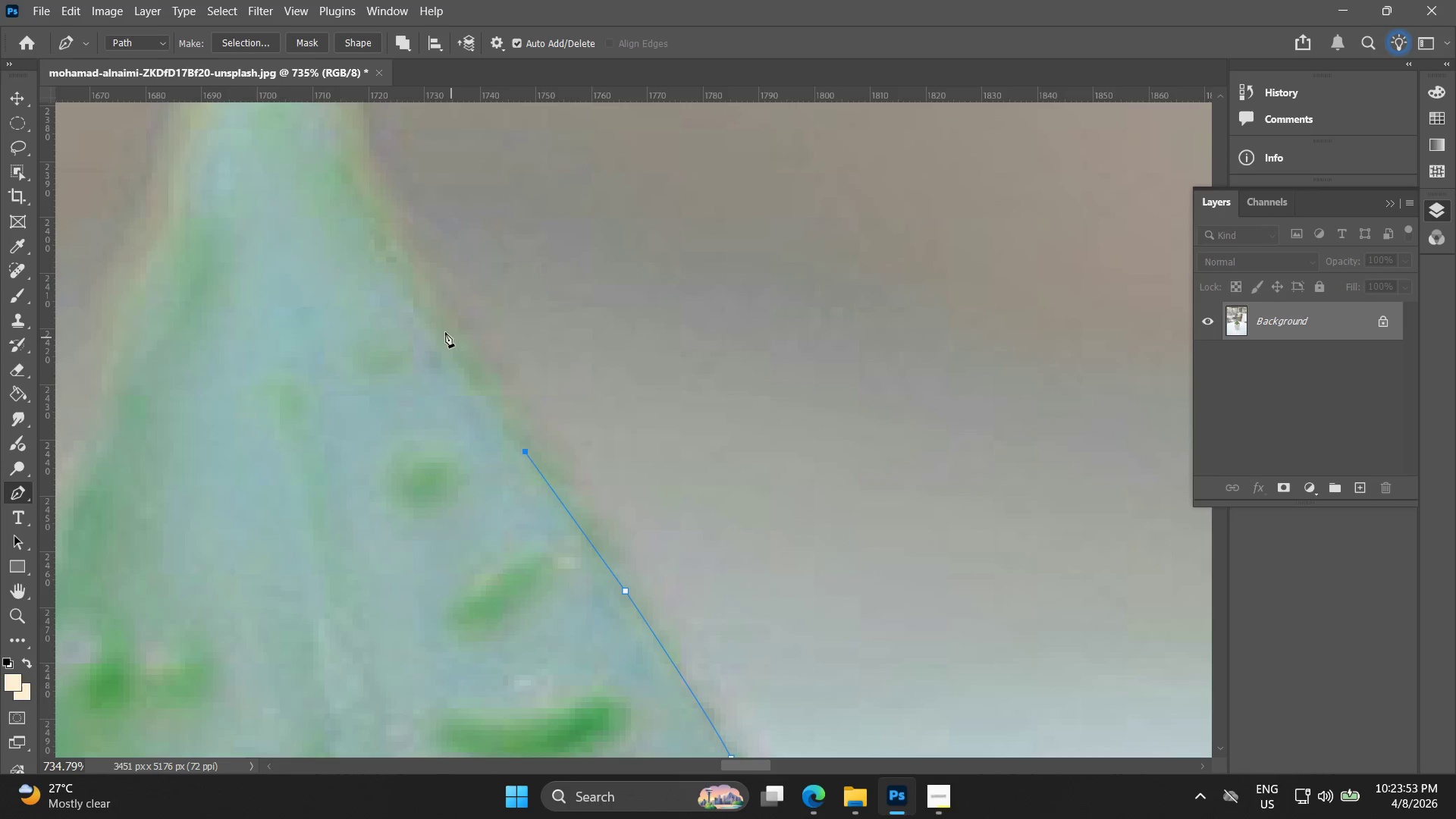 
left_click([435, 321])
 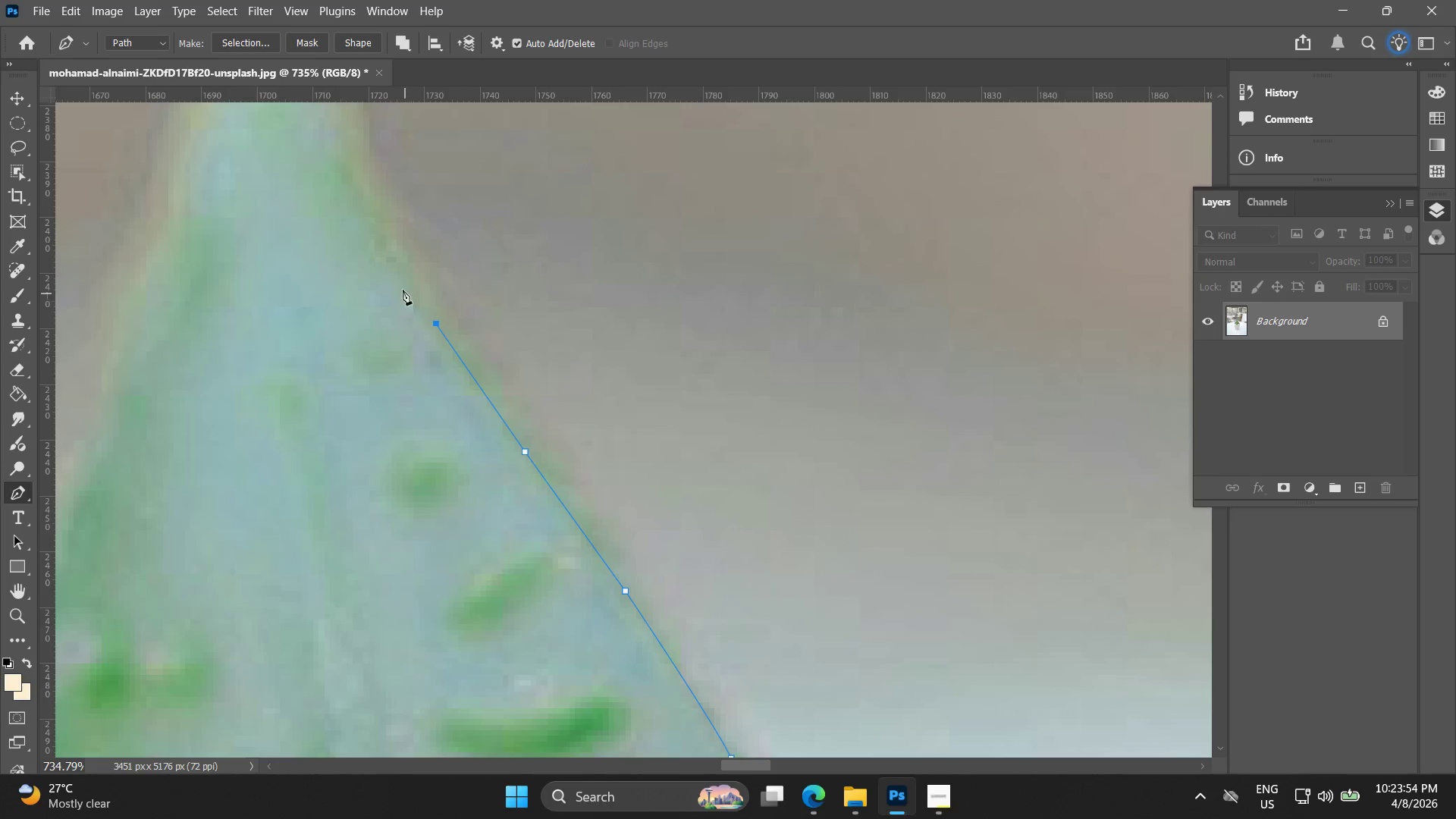 
hold_key(key=Space, duration=0.55)
 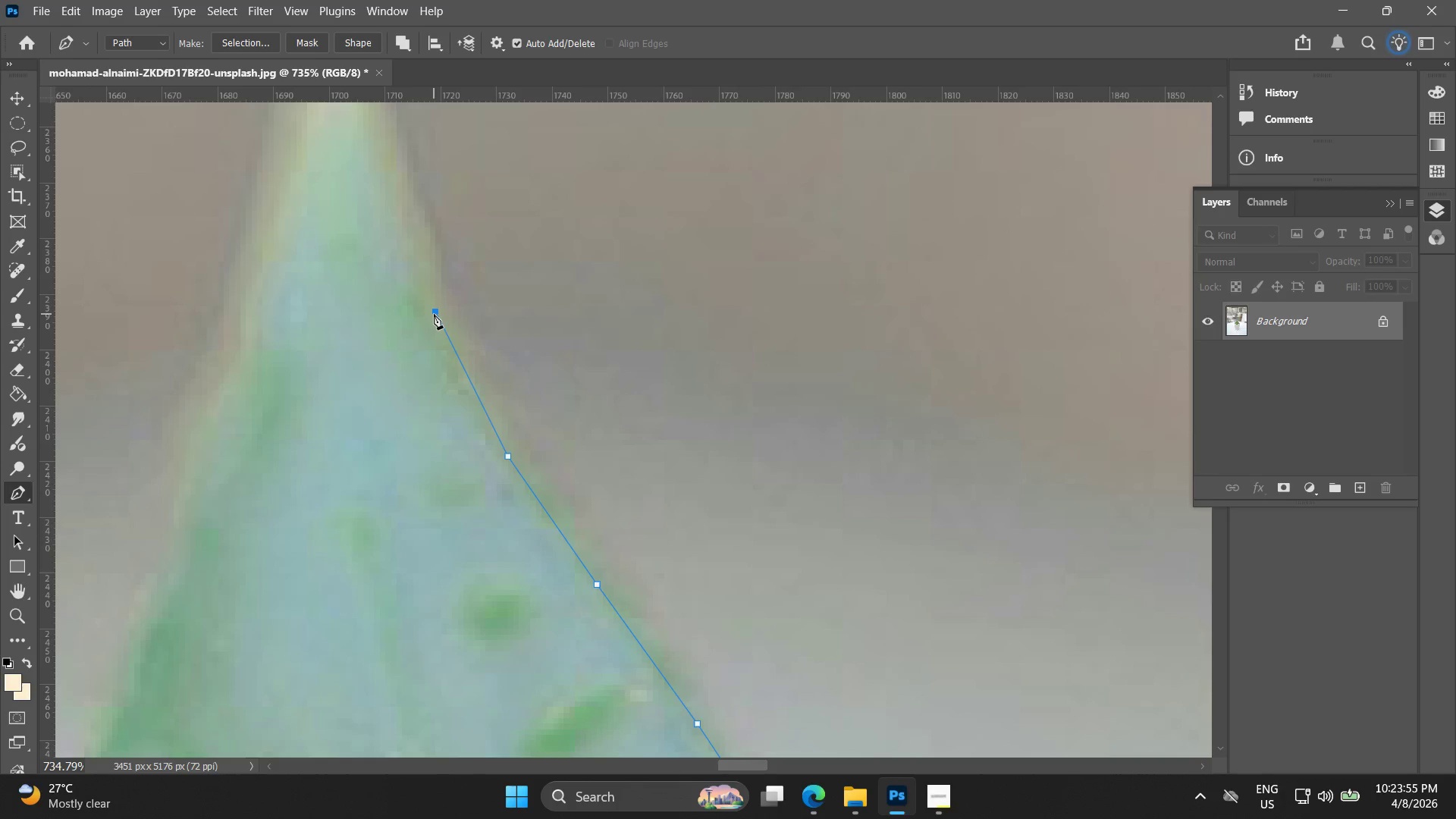 
left_click_drag(start_coordinate=[401, 237], to_coordinate=[473, 370])
 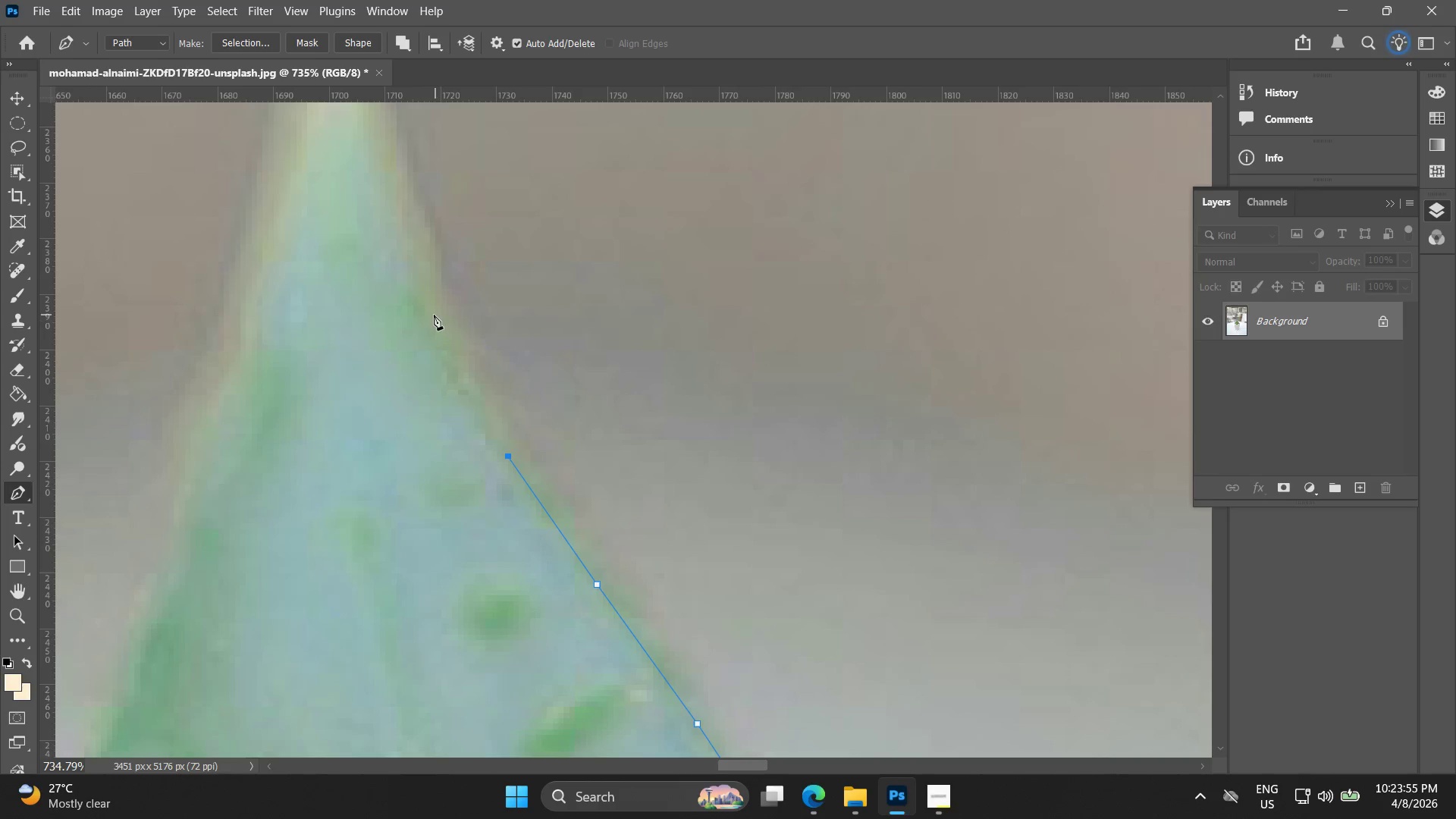 
left_click([434, 314])
 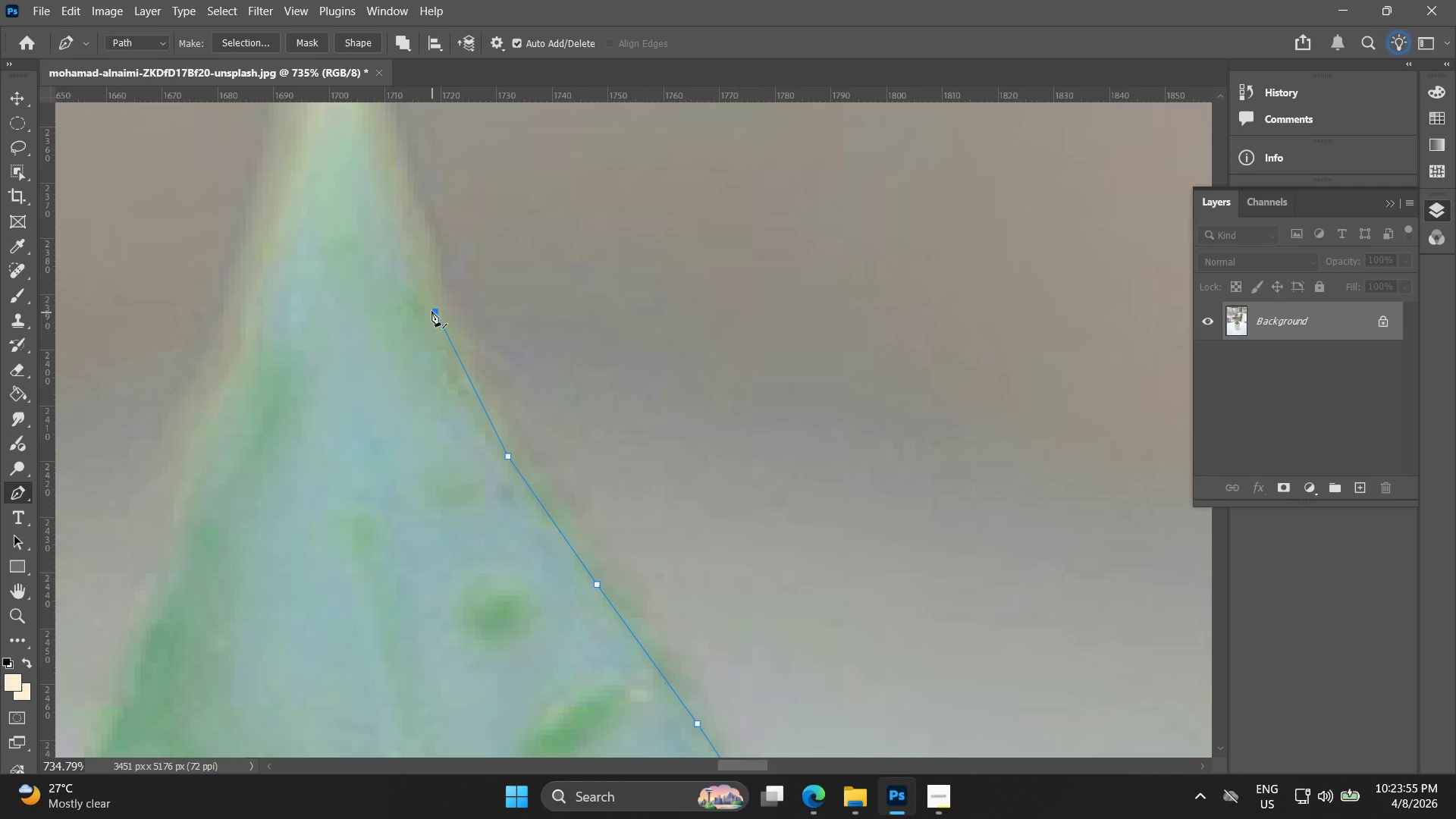 
hold_key(key=Space, duration=0.5)
 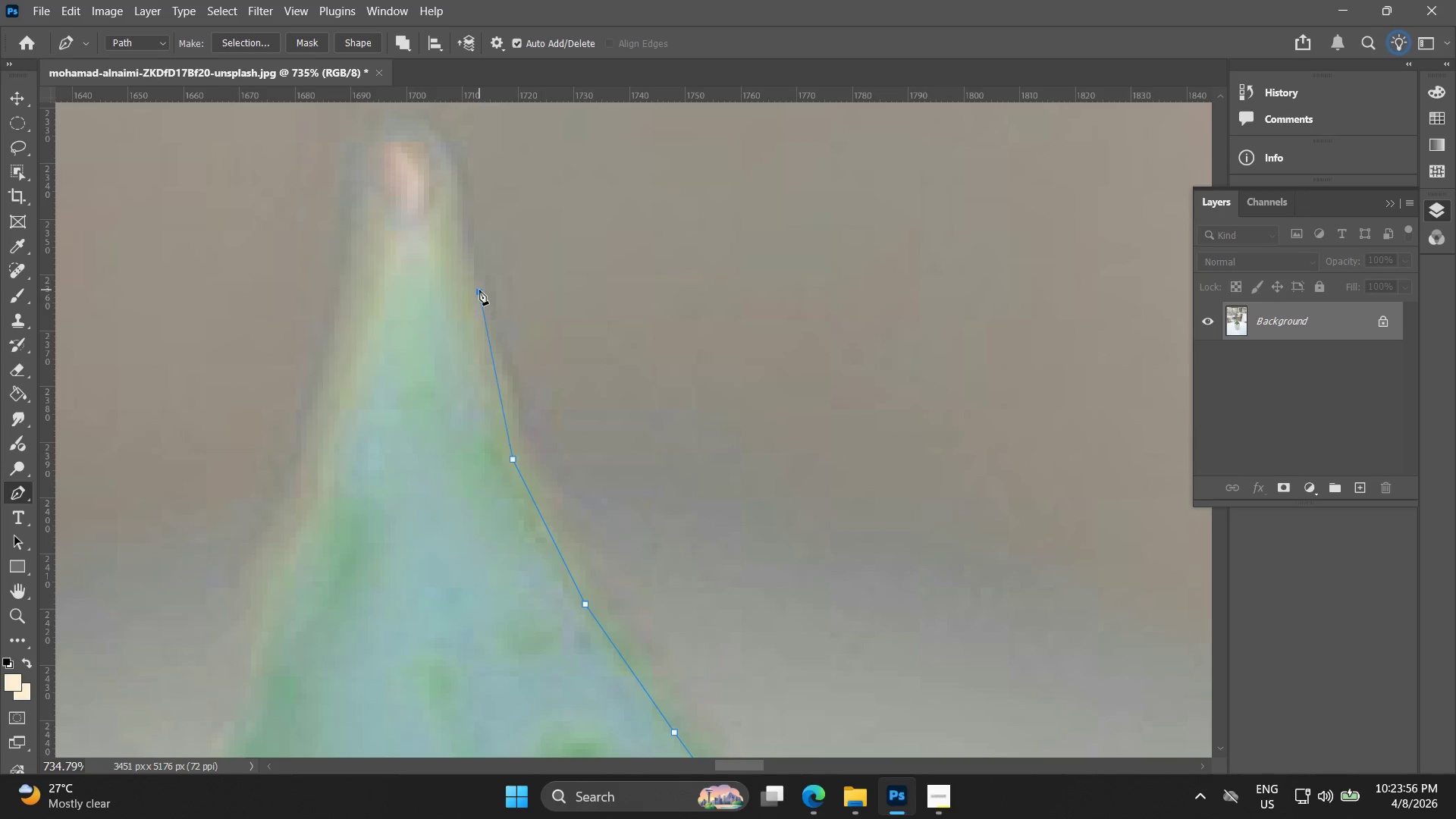 
left_click_drag(start_coordinate=[420, 275], to_coordinate=[497, 422])
 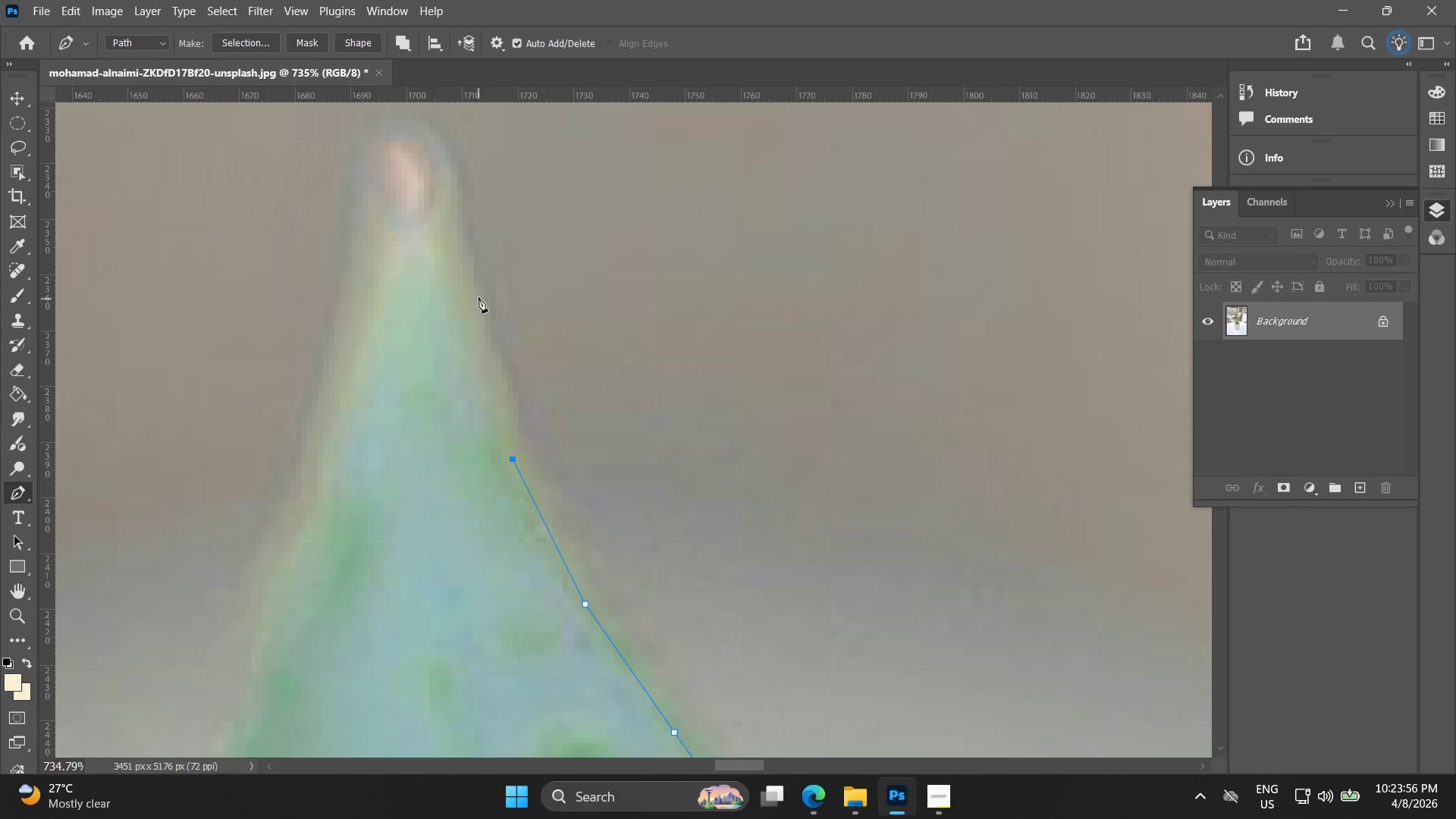 
left_click([479, 290])
 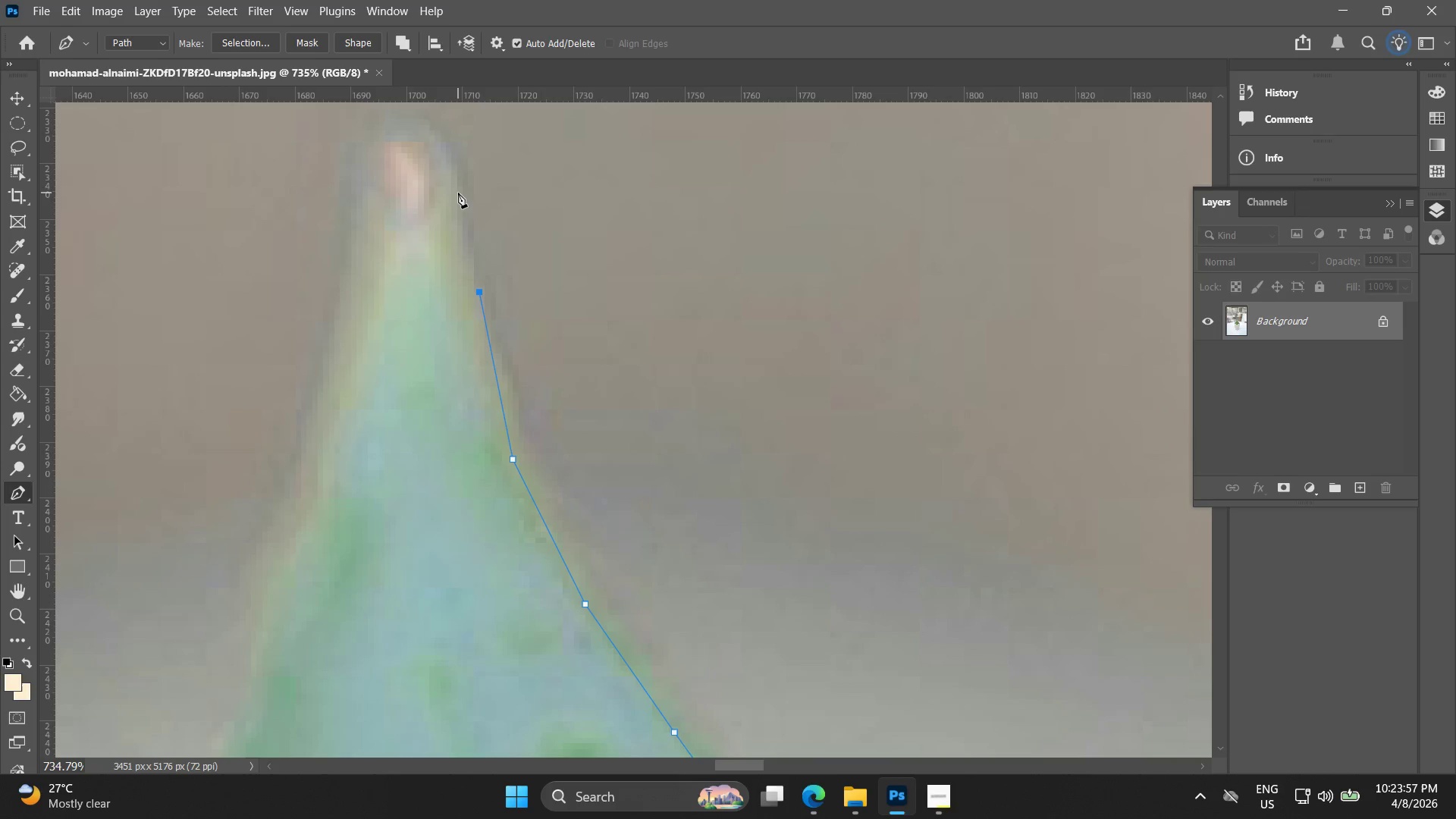 
left_click_drag(start_coordinate=[458, 190], to_coordinate=[447, 157])
 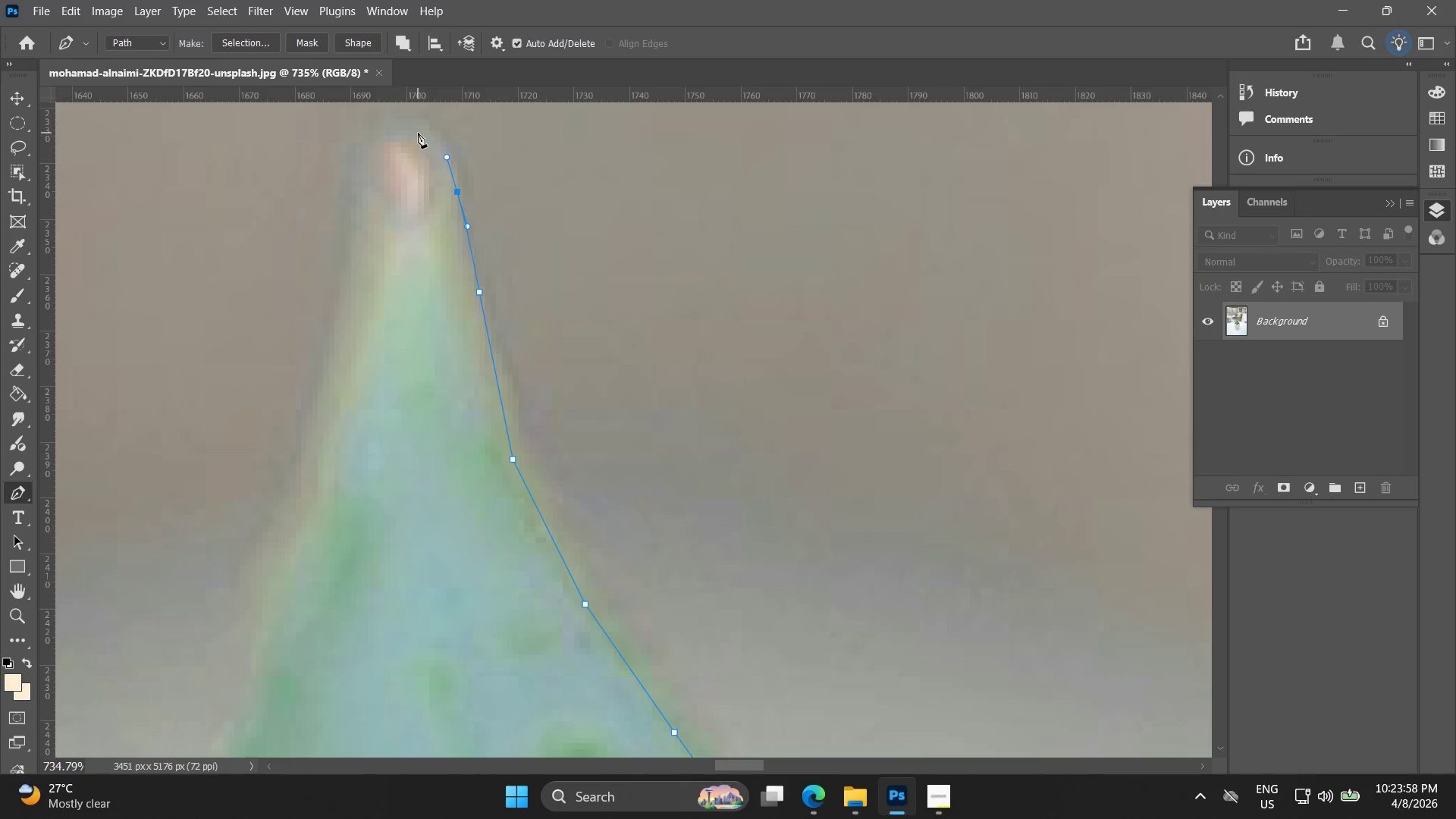 
left_click_drag(start_coordinate=[413, 128], to_coordinate=[395, 130])
 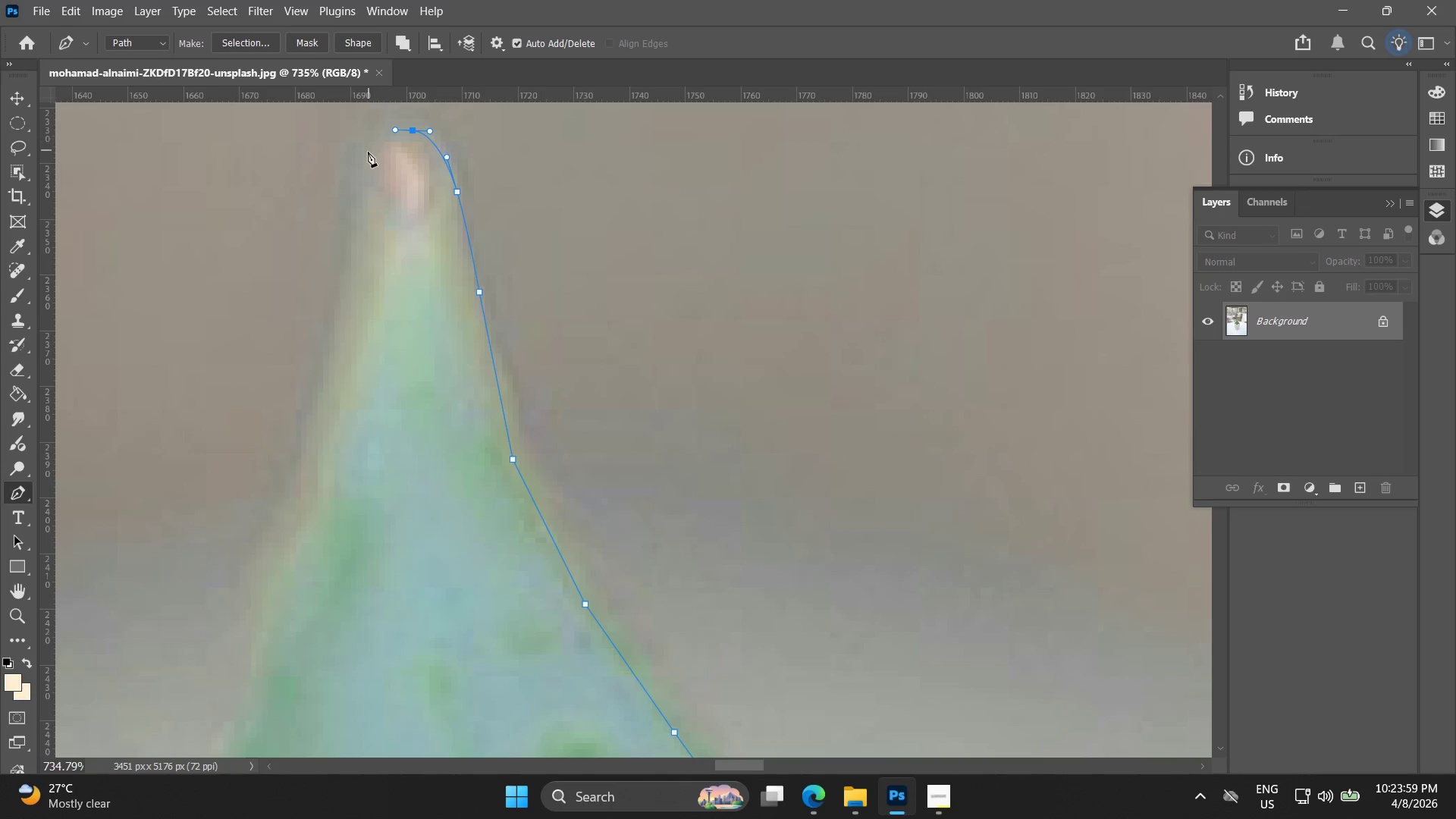 
left_click_drag(start_coordinate=[368, 158], to_coordinate=[371, 162])
 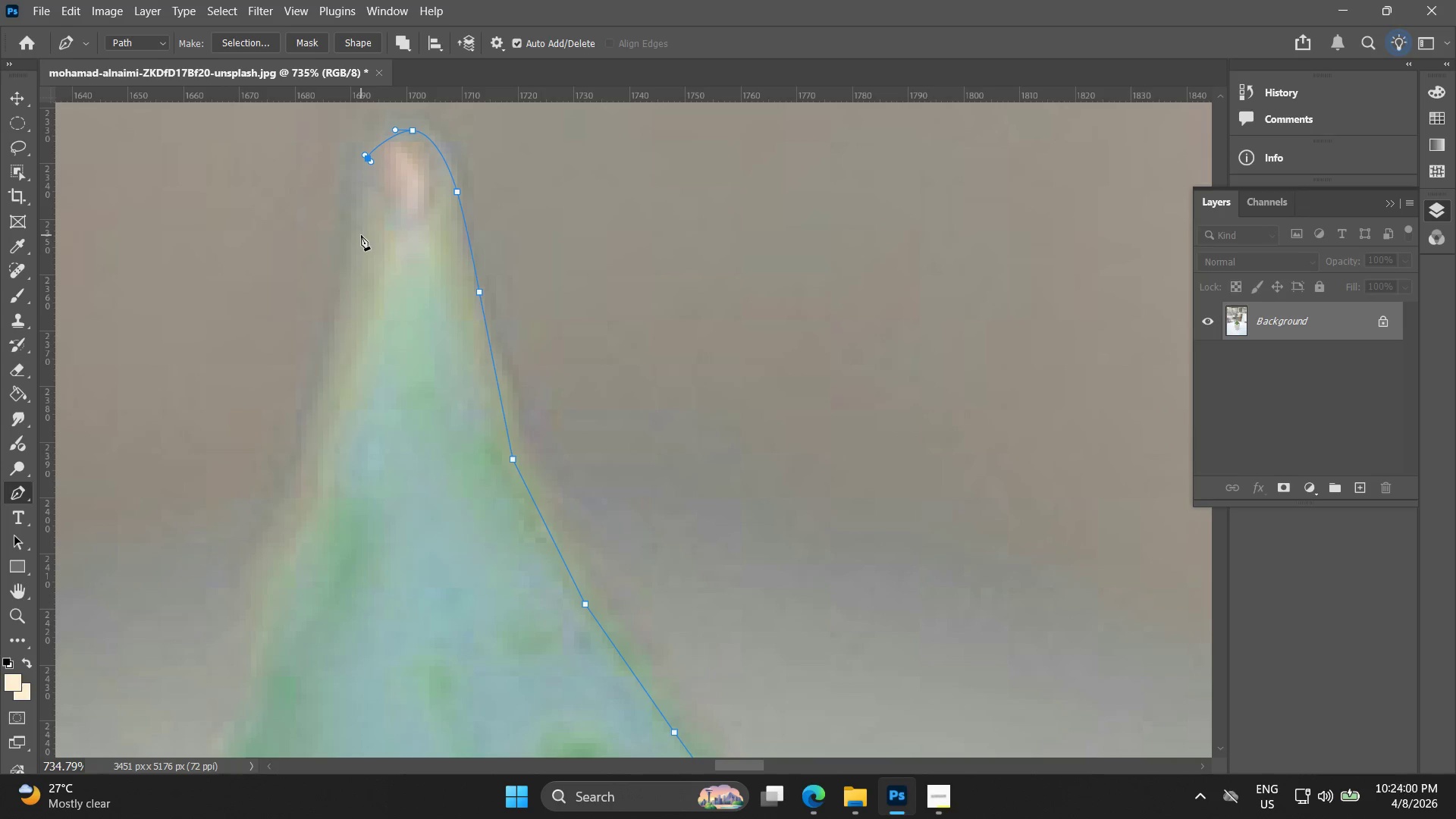 
left_click([360, 239])
 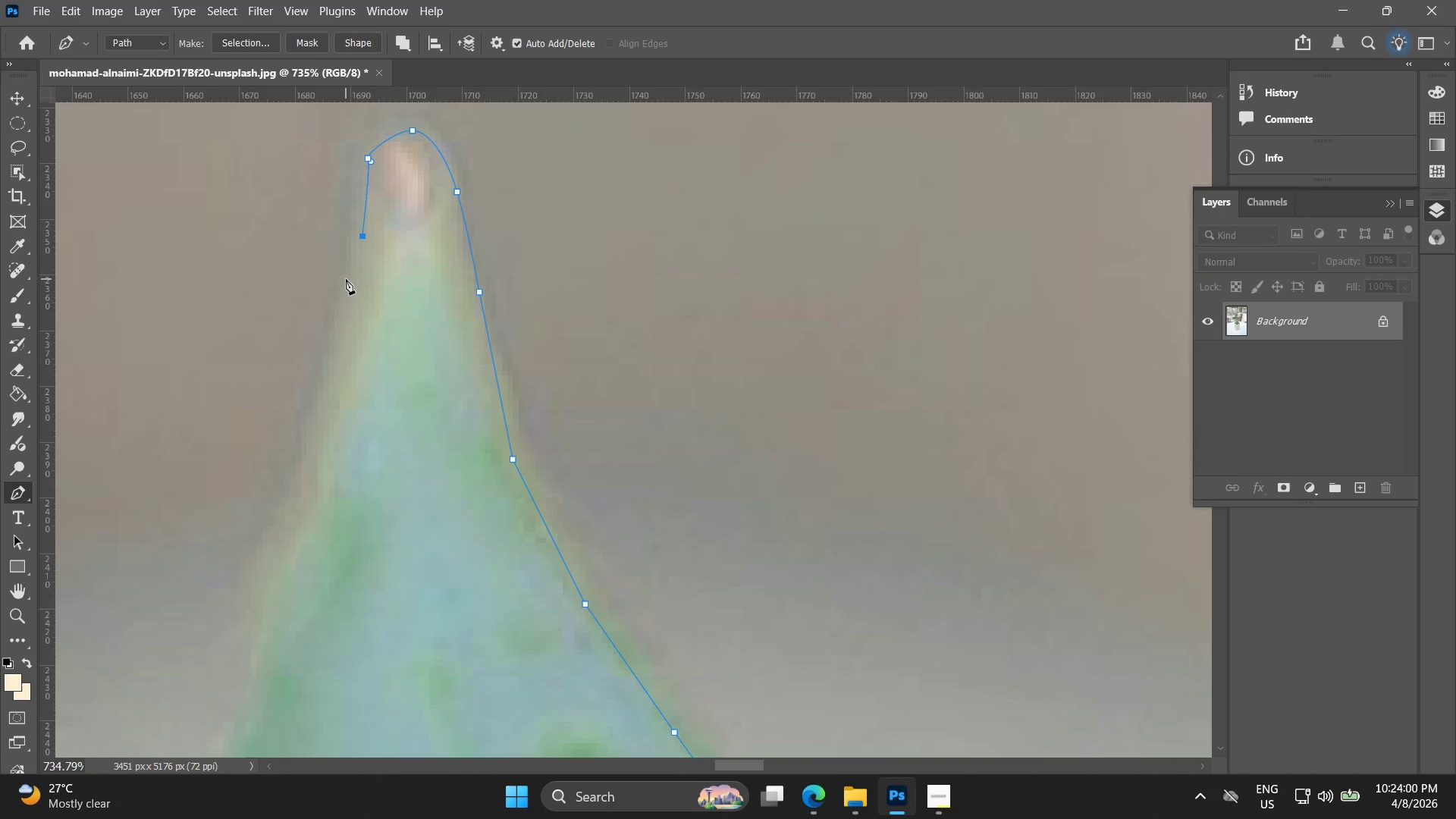 
key(Control+ControlLeft)
 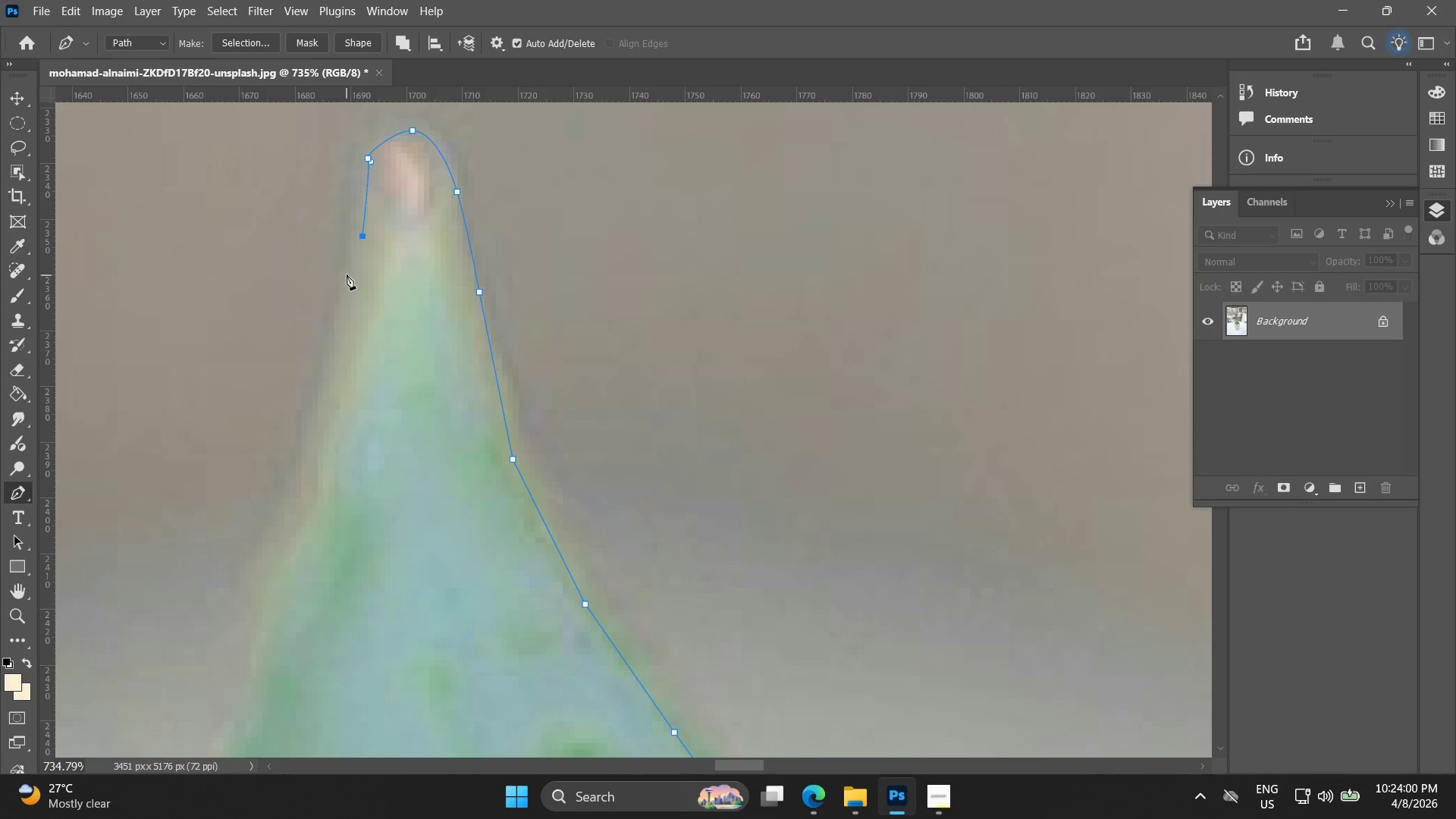 
key(Control+Z)
 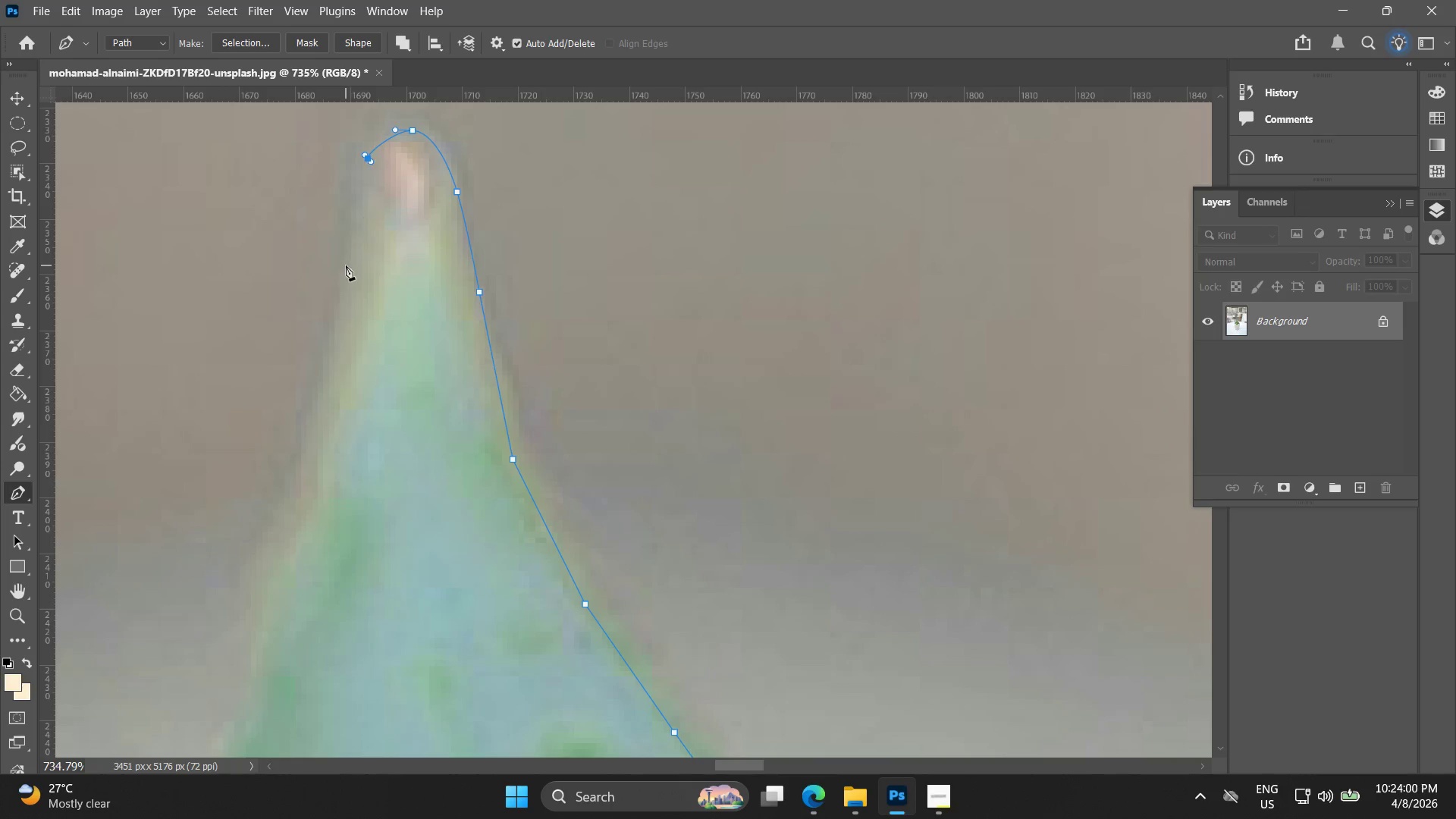 
left_click_drag(start_coordinate=[347, 267], to_coordinate=[349, 273])
 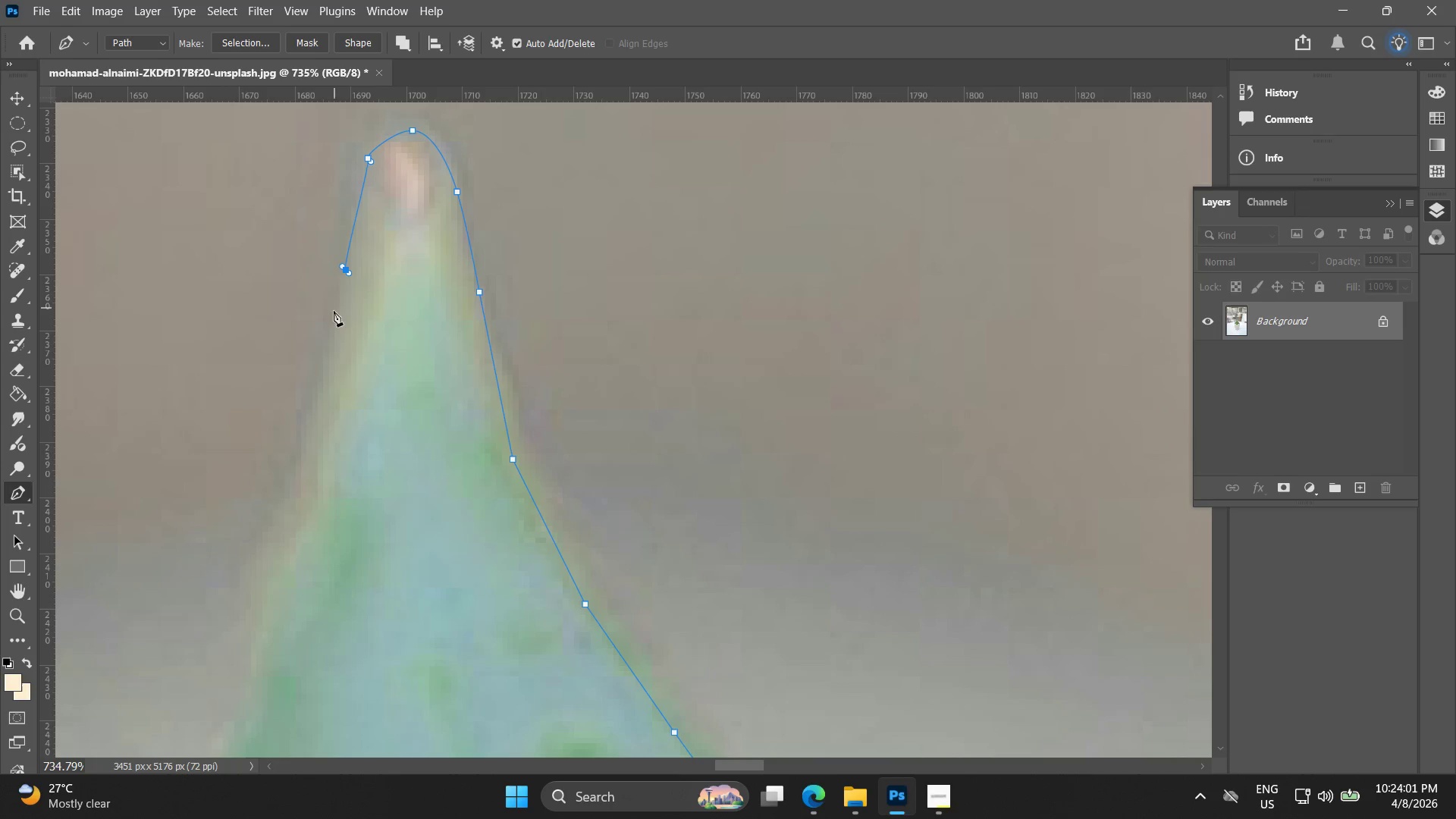 
hold_key(key=Space, duration=0.44)
 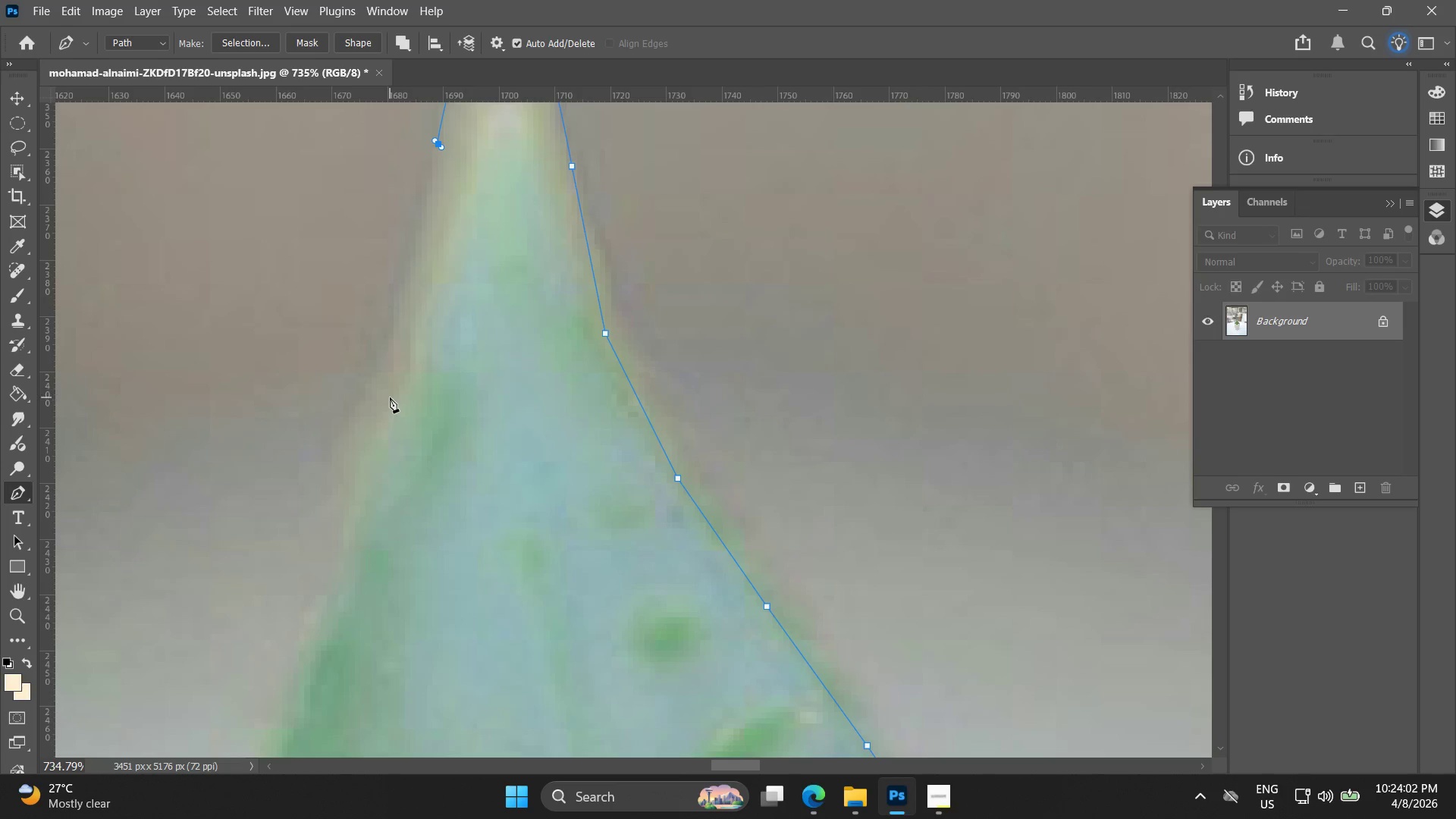 
left_click_drag(start_coordinate=[337, 325], to_coordinate=[430, 199])
 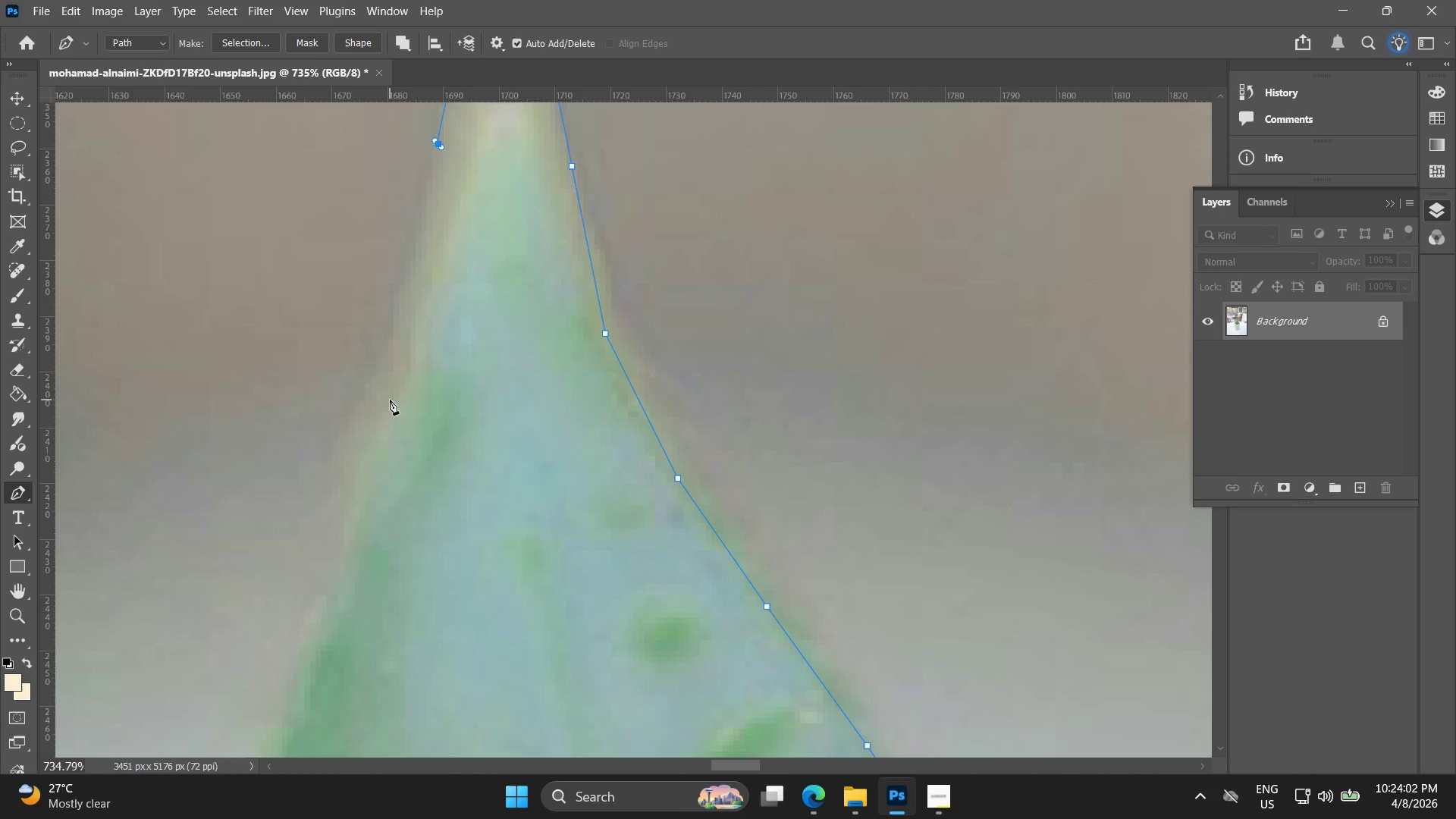 
left_click_drag(start_coordinate=[390, 398], to_coordinate=[372, 455])
 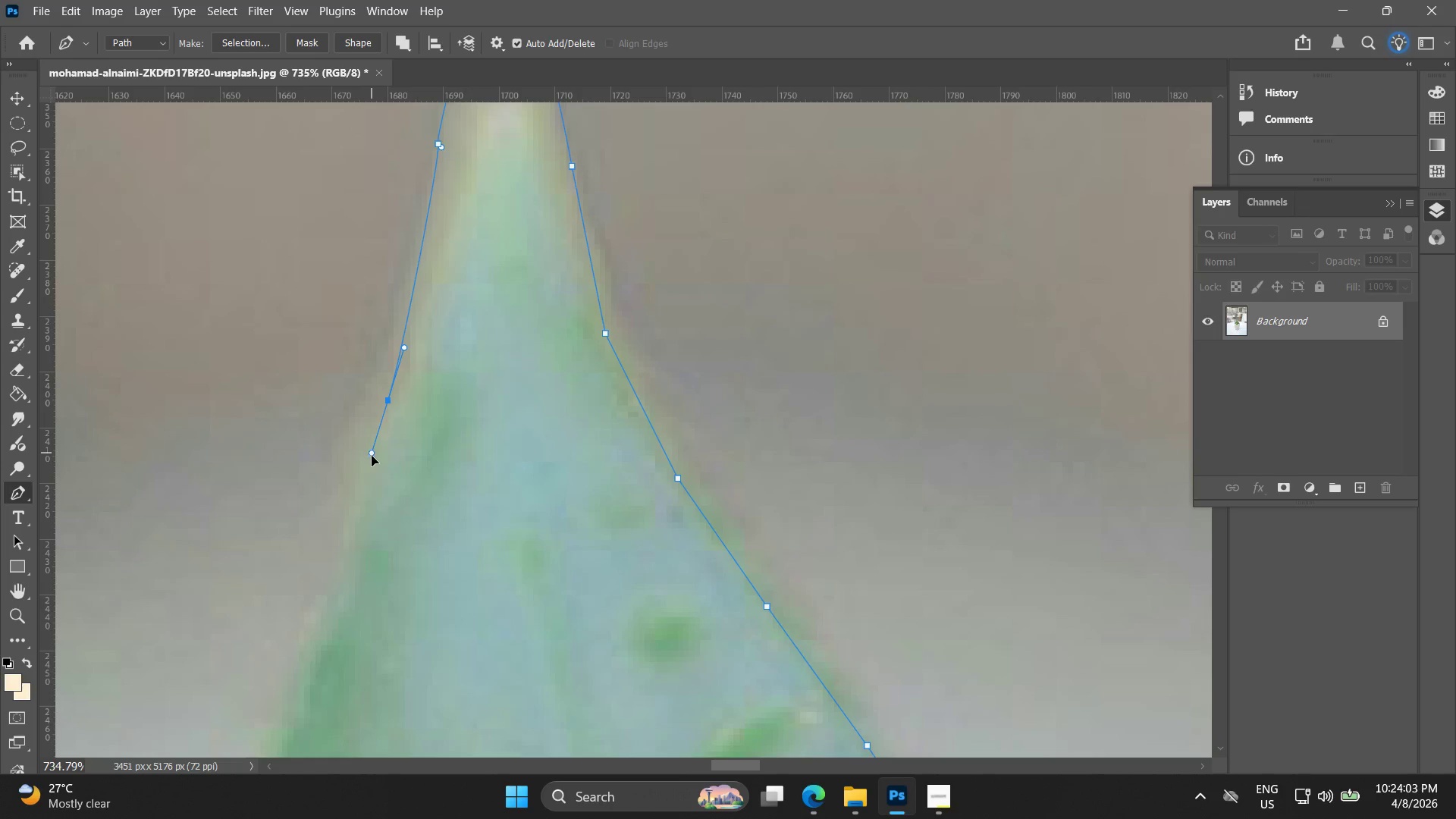 
hold_key(key=Space, duration=0.52)
 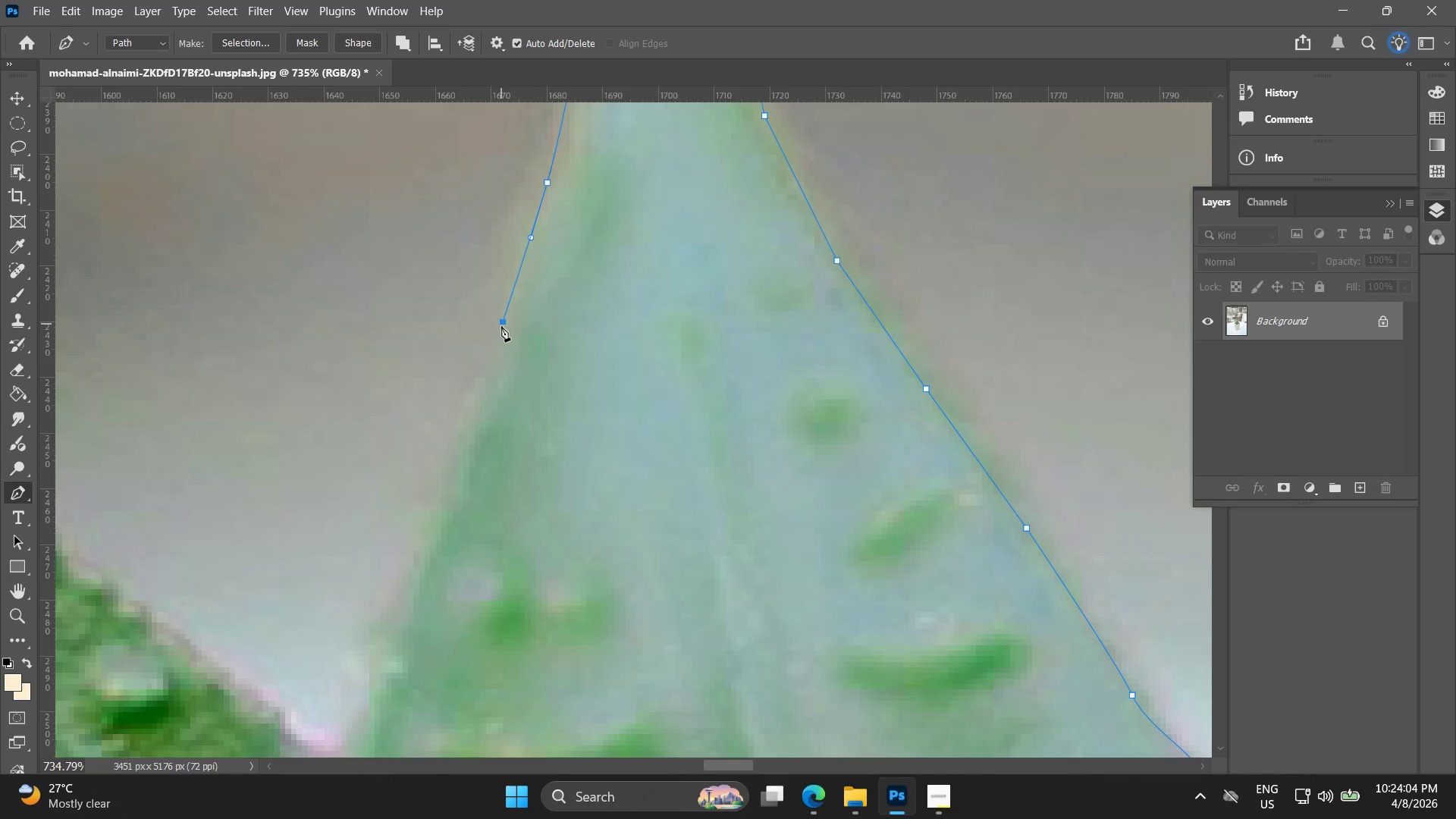 
left_click_drag(start_coordinate=[368, 453], to_coordinate=[527, 235])
 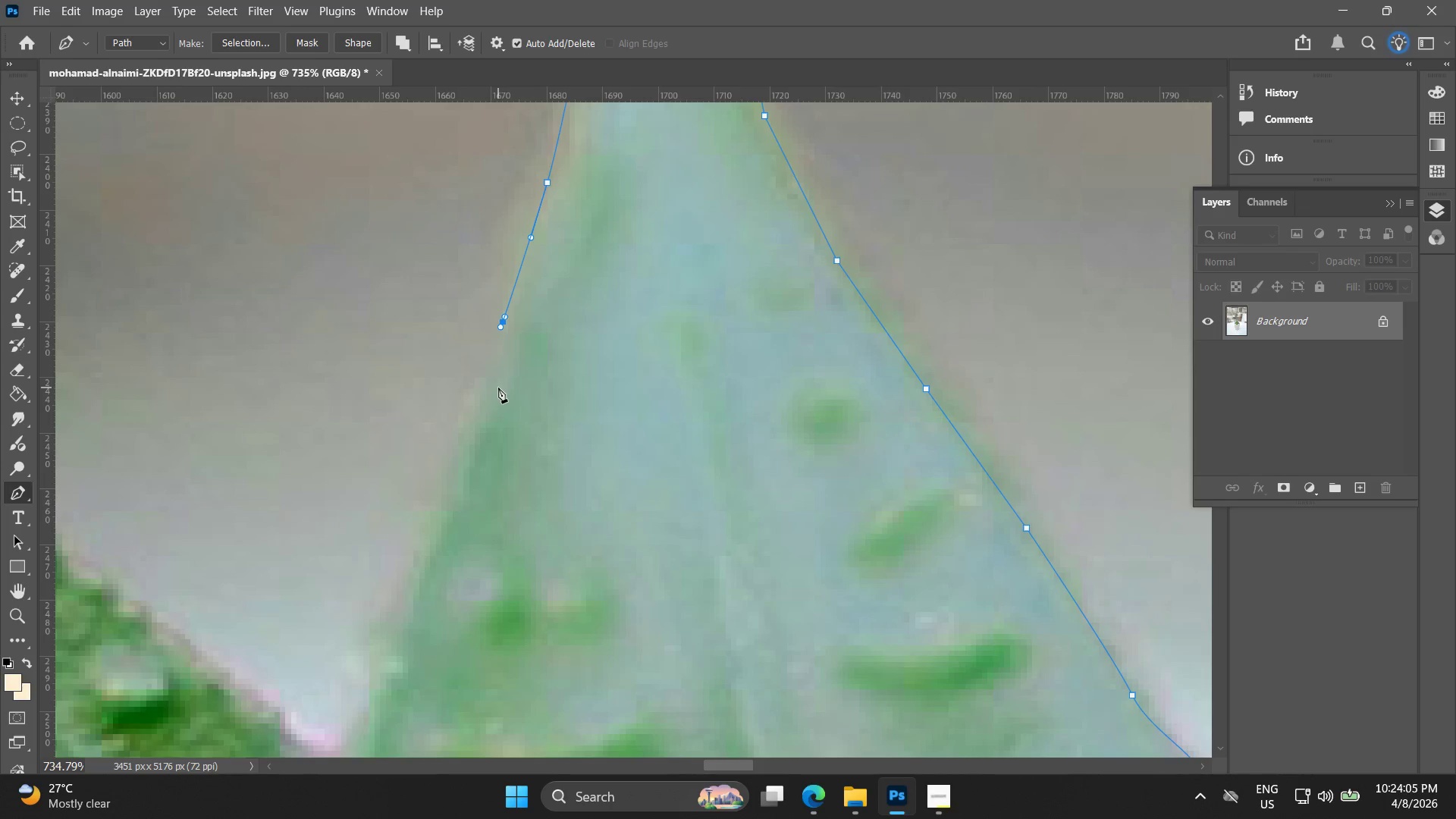 
hold_key(key=Space, duration=0.44)
 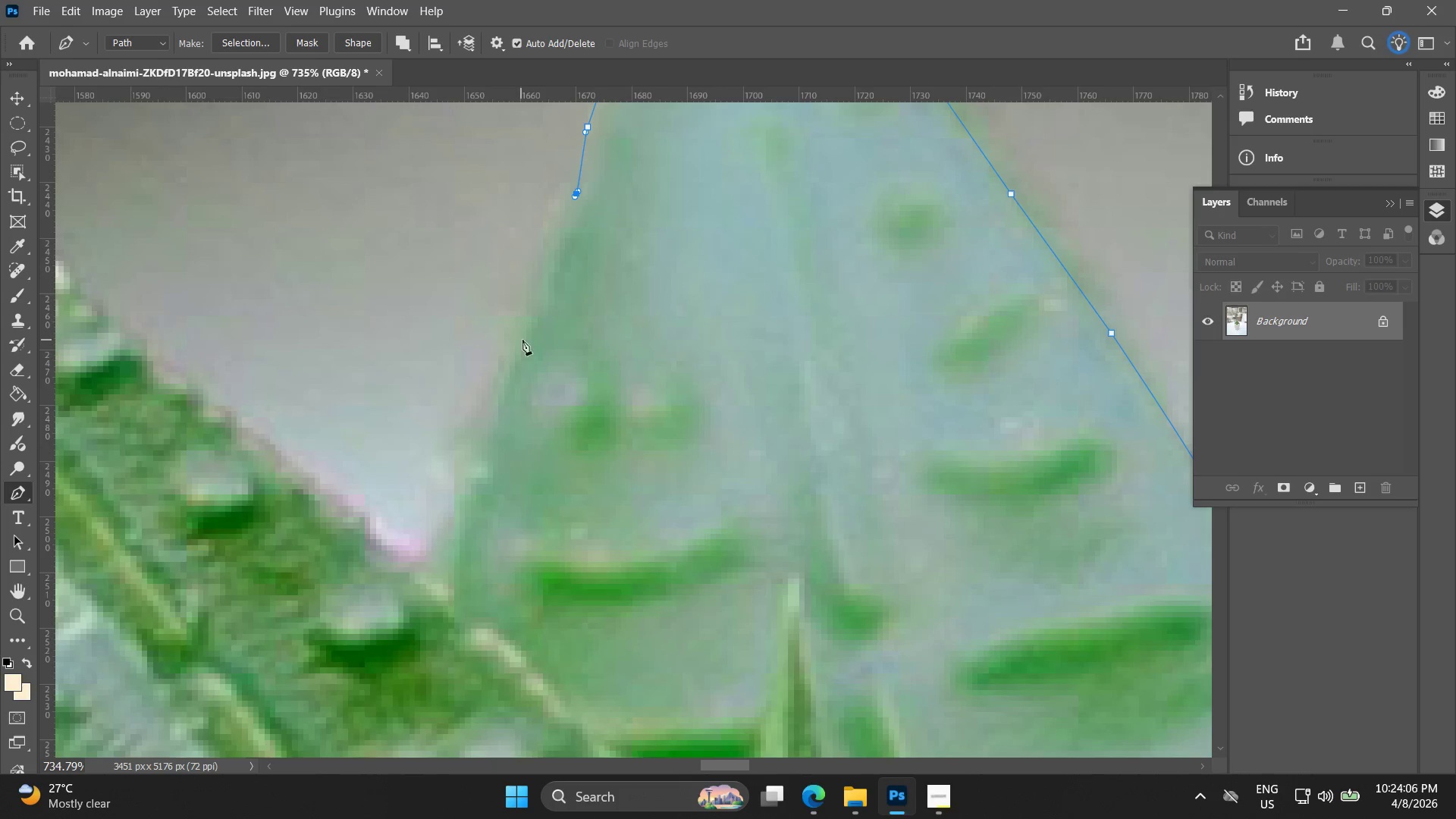 
left_click_drag(start_coordinate=[493, 385], to_coordinate=[578, 190])
 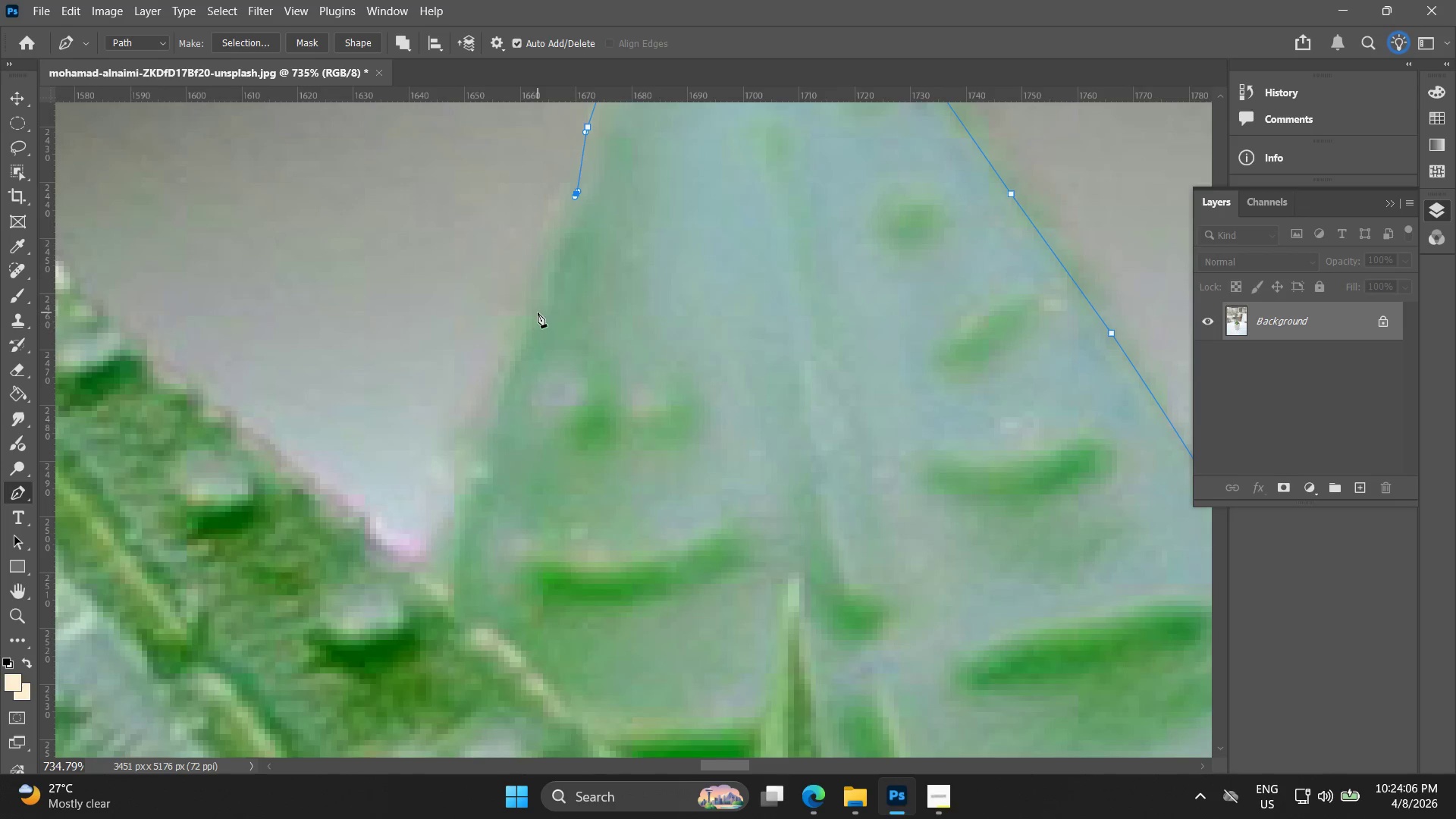 
left_click_drag(start_coordinate=[545, 312], to_coordinate=[541, 338])
 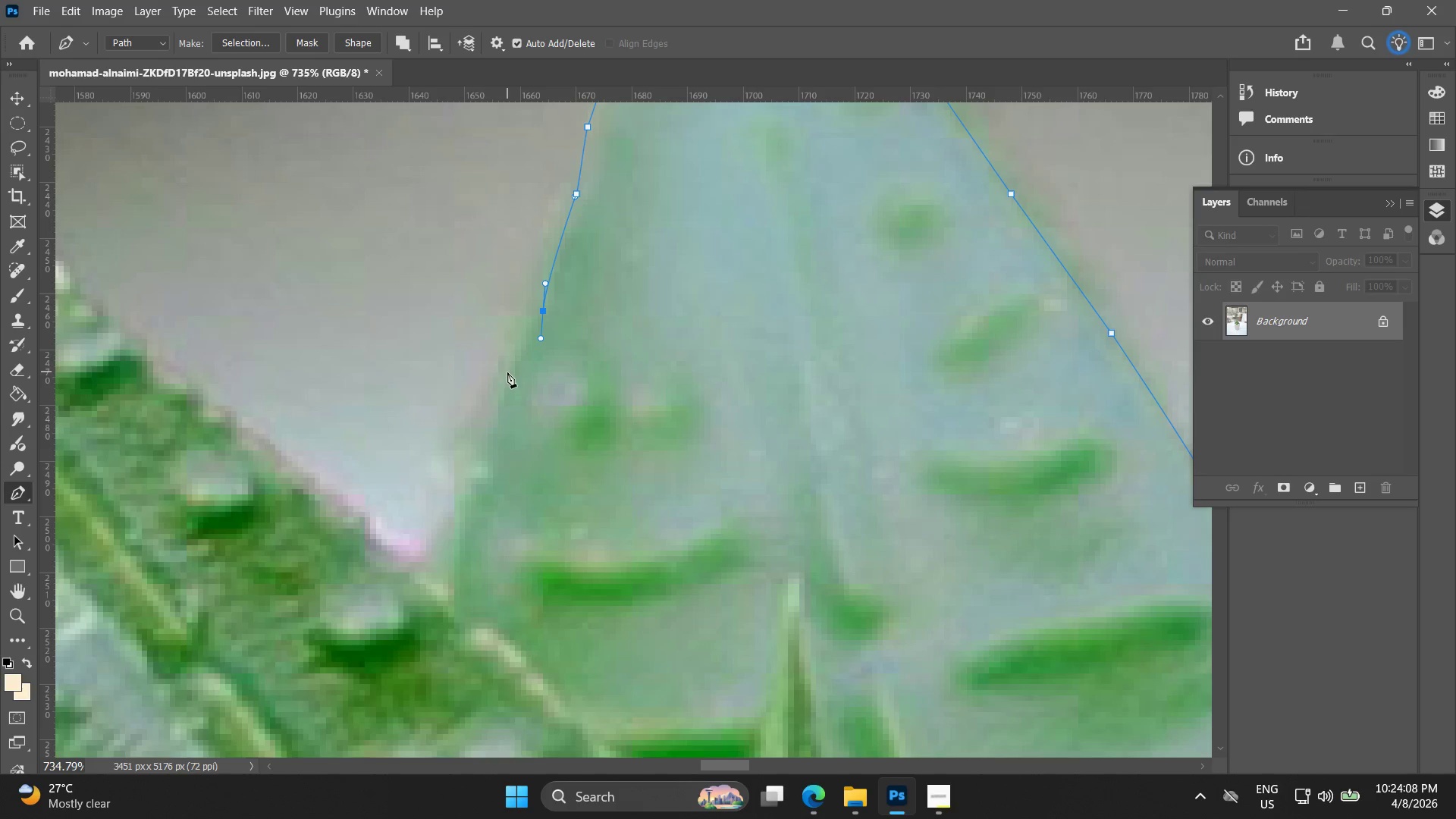 
left_click_drag(start_coordinate=[507, 372], to_coordinate=[501, 414])
 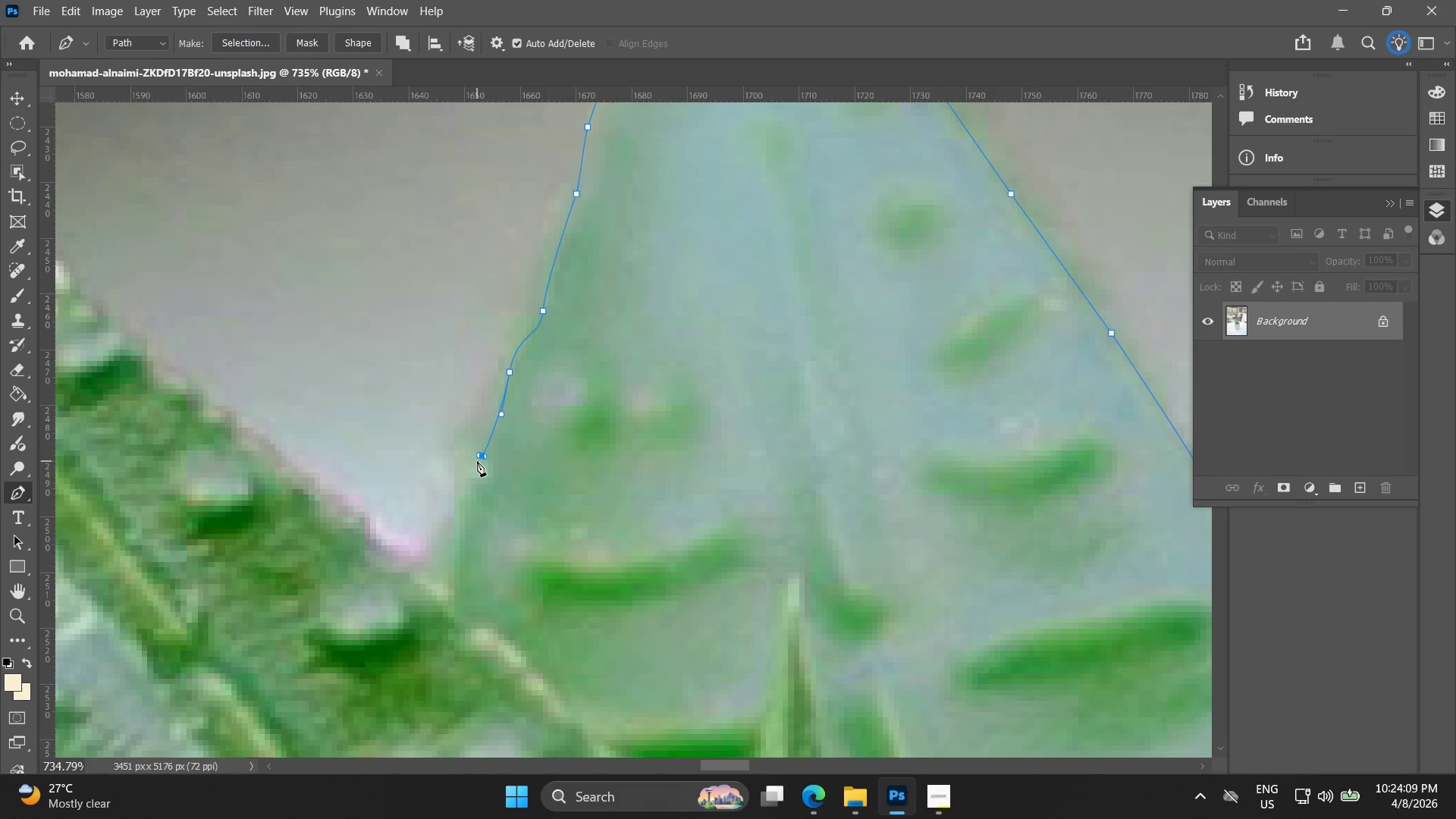 
key(Control+ControlLeft)
 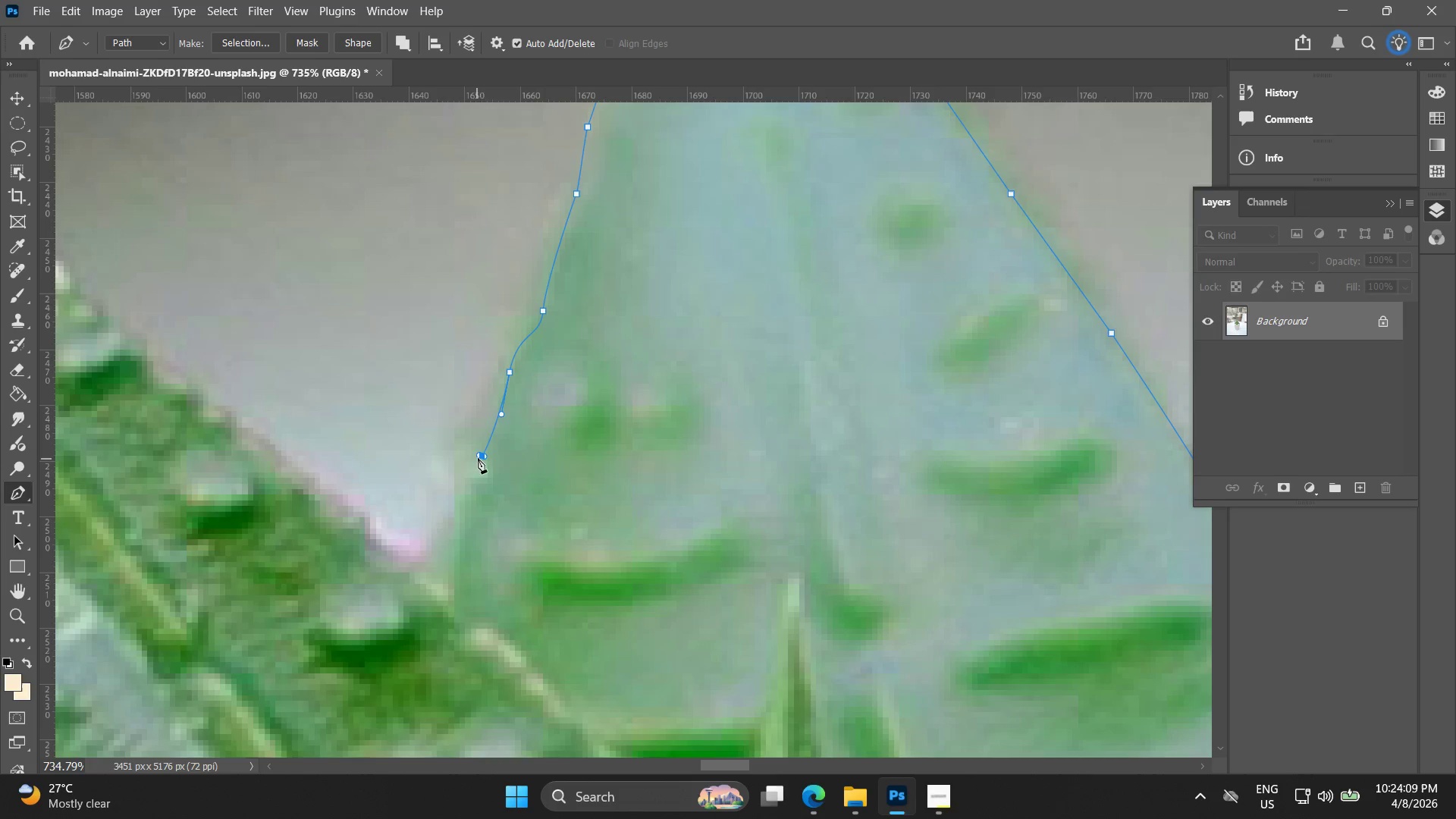 
key(Control+Z)
 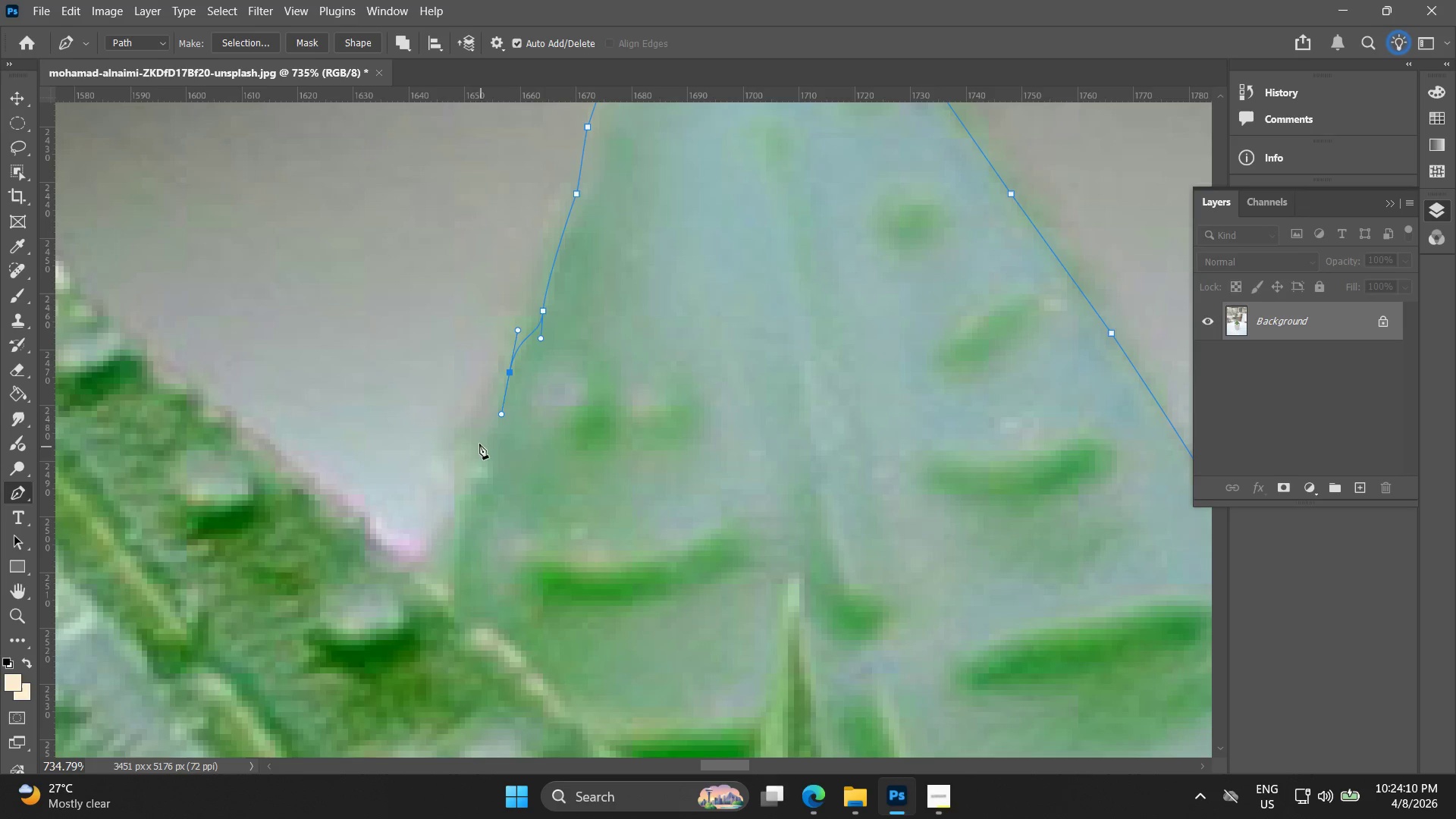 
left_click_drag(start_coordinate=[478, 442], to_coordinate=[472, 465])
 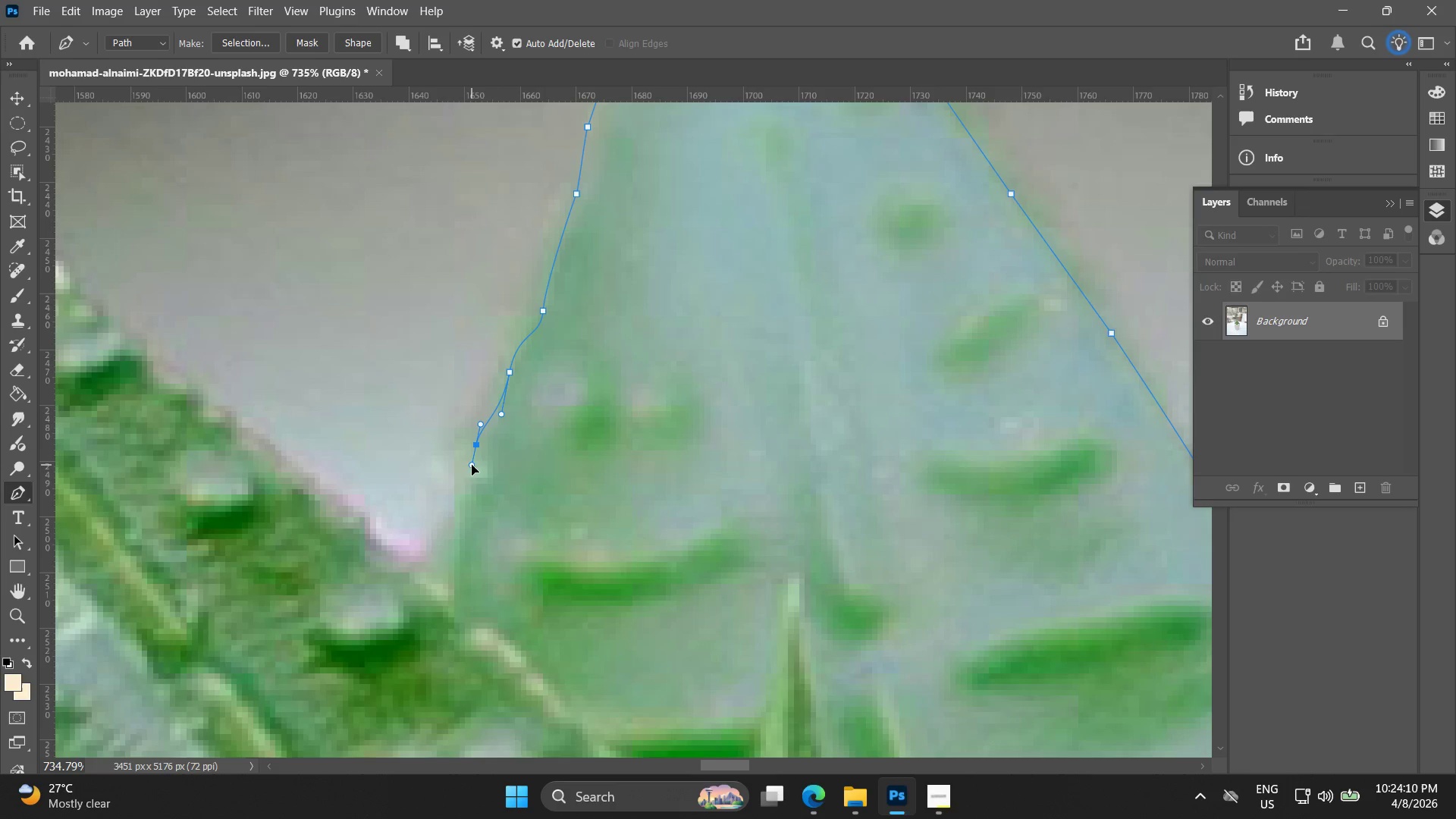 
key(Control+ControlLeft)
 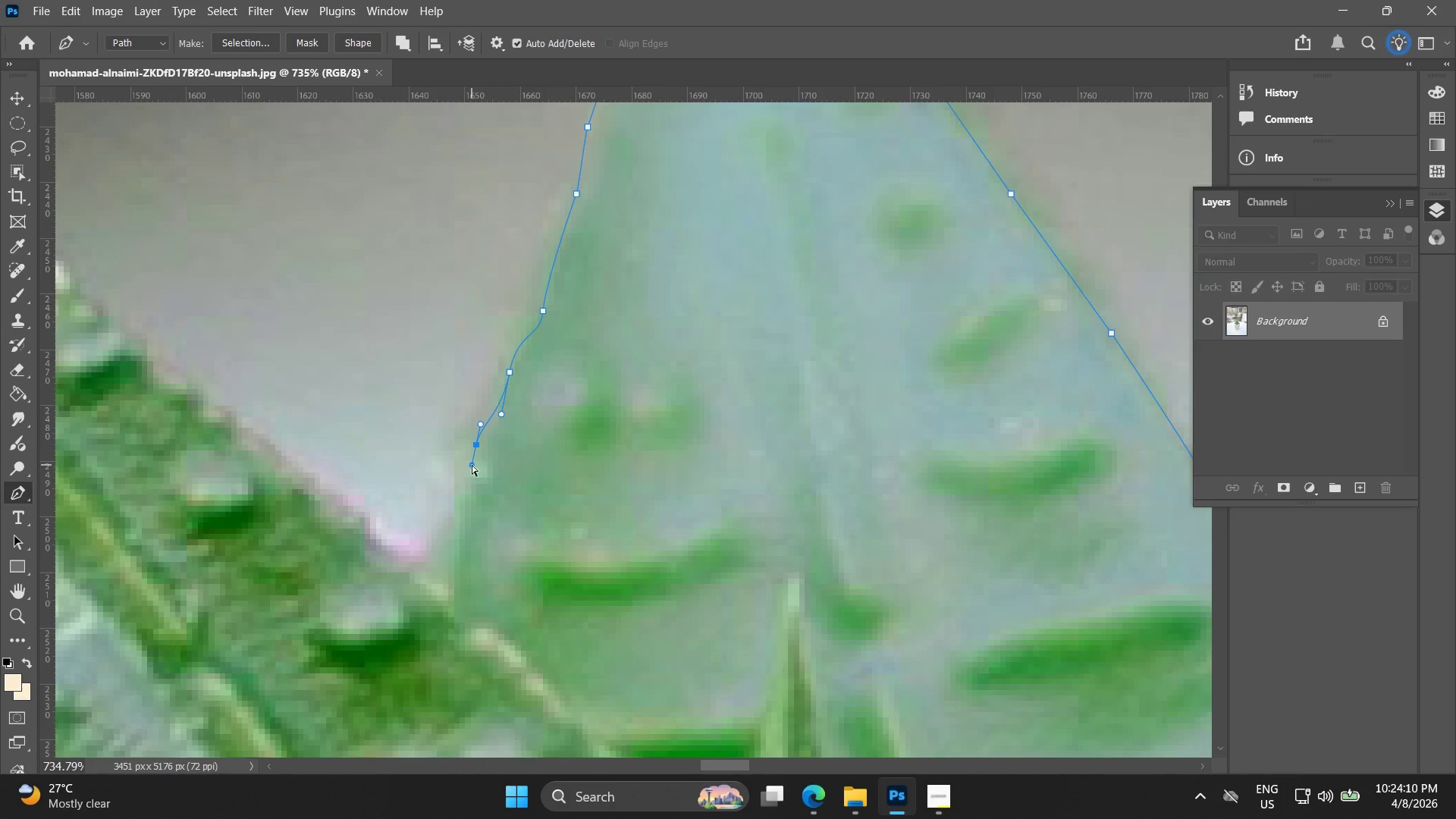 
key(Control+Z)
 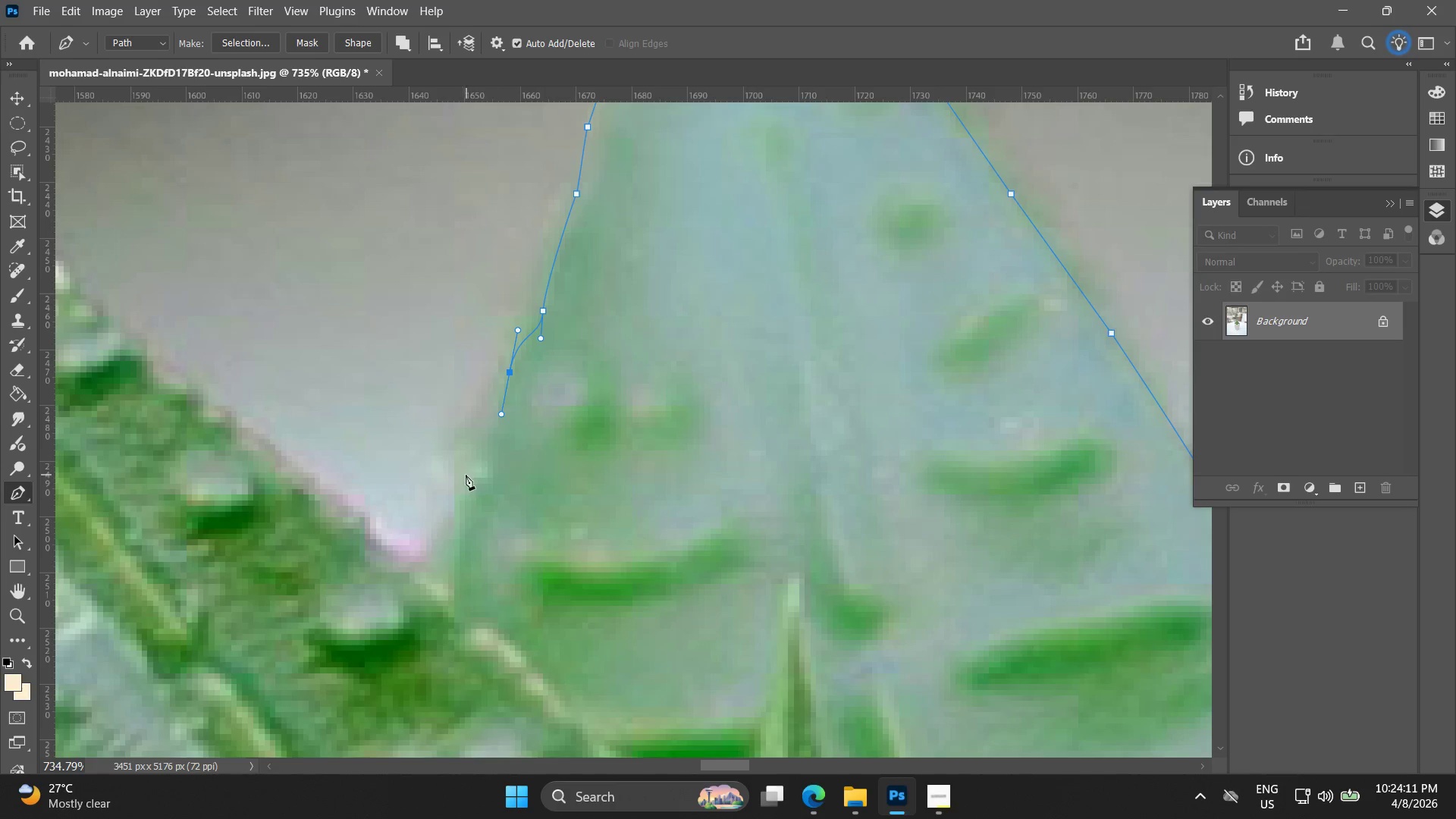 
left_click_drag(start_coordinate=[463, 475], to_coordinate=[466, 497])
 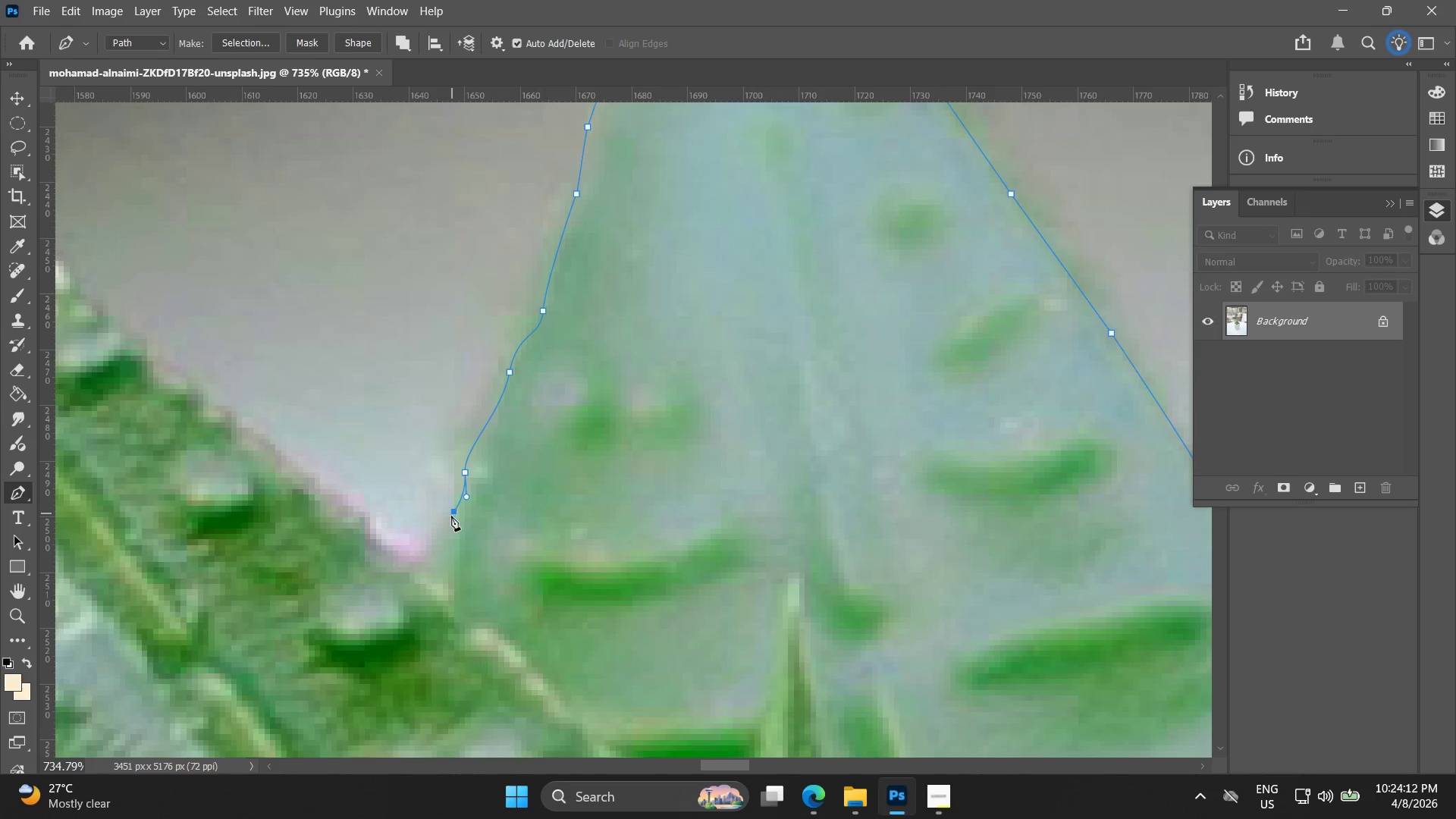 
hold_key(key=Space, duration=0.44)
 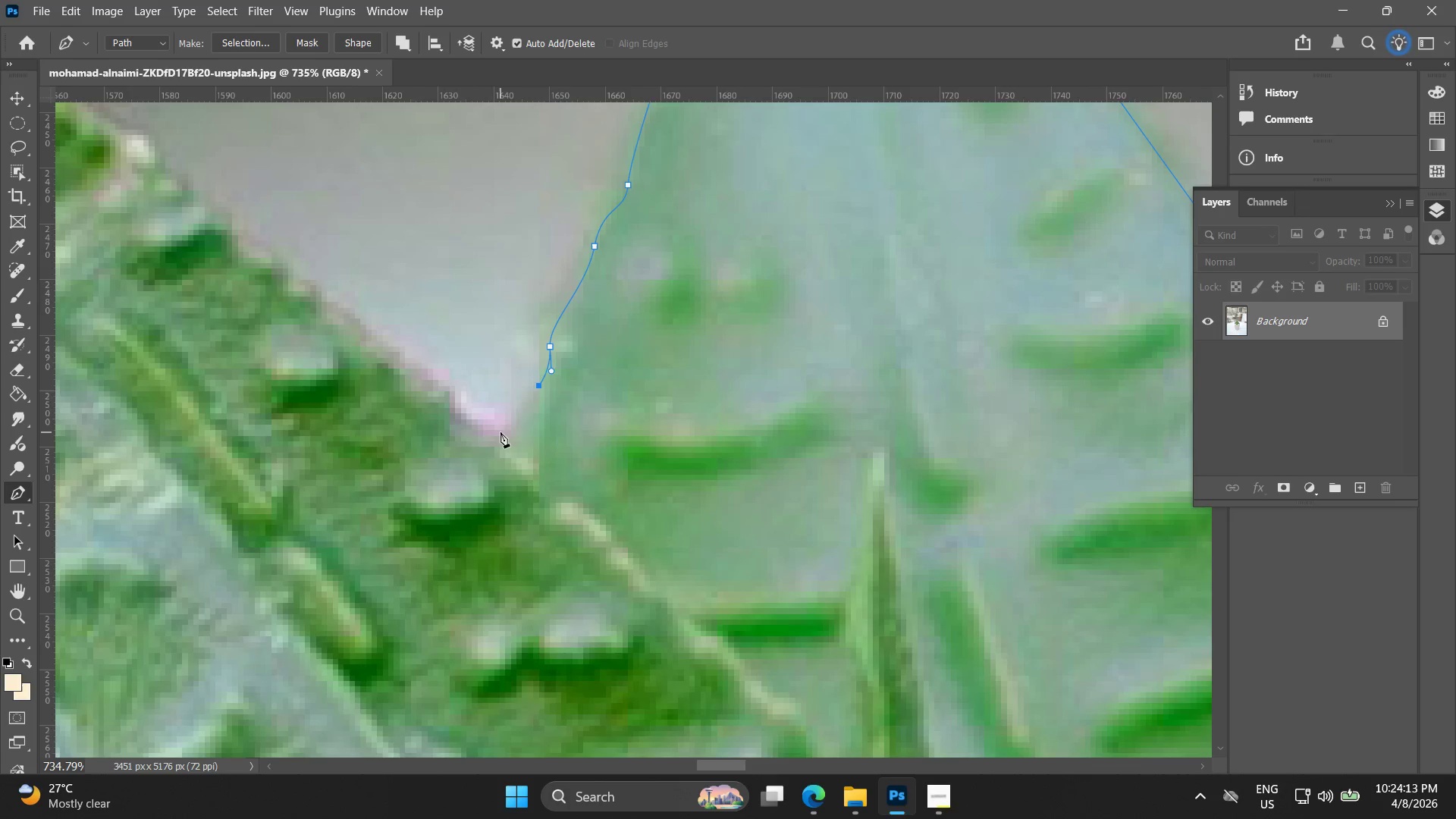 
left_click_drag(start_coordinate=[461, 502], to_coordinate=[546, 376])
 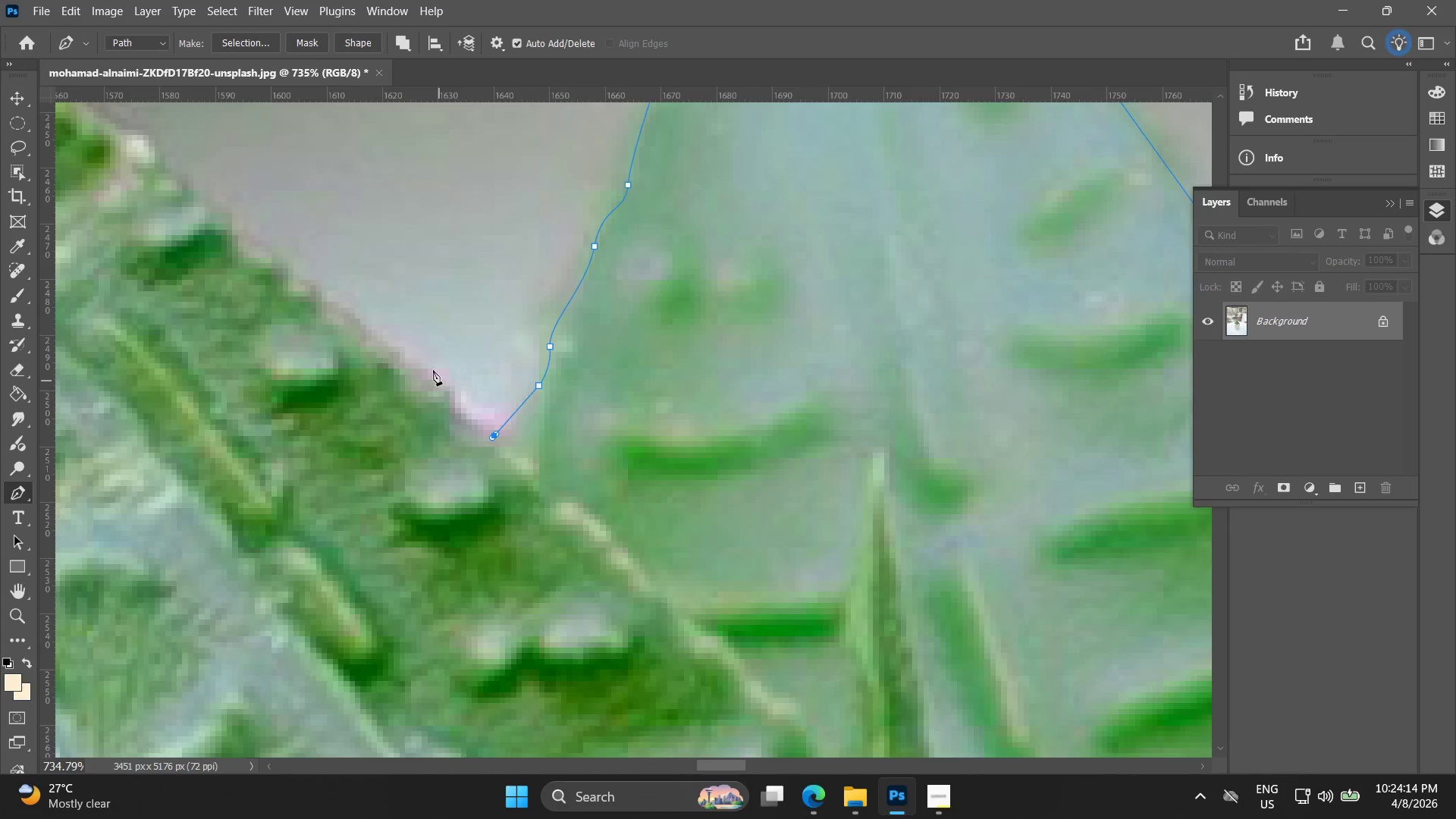 
left_click_drag(start_coordinate=[390, 359], to_coordinate=[364, 332])
 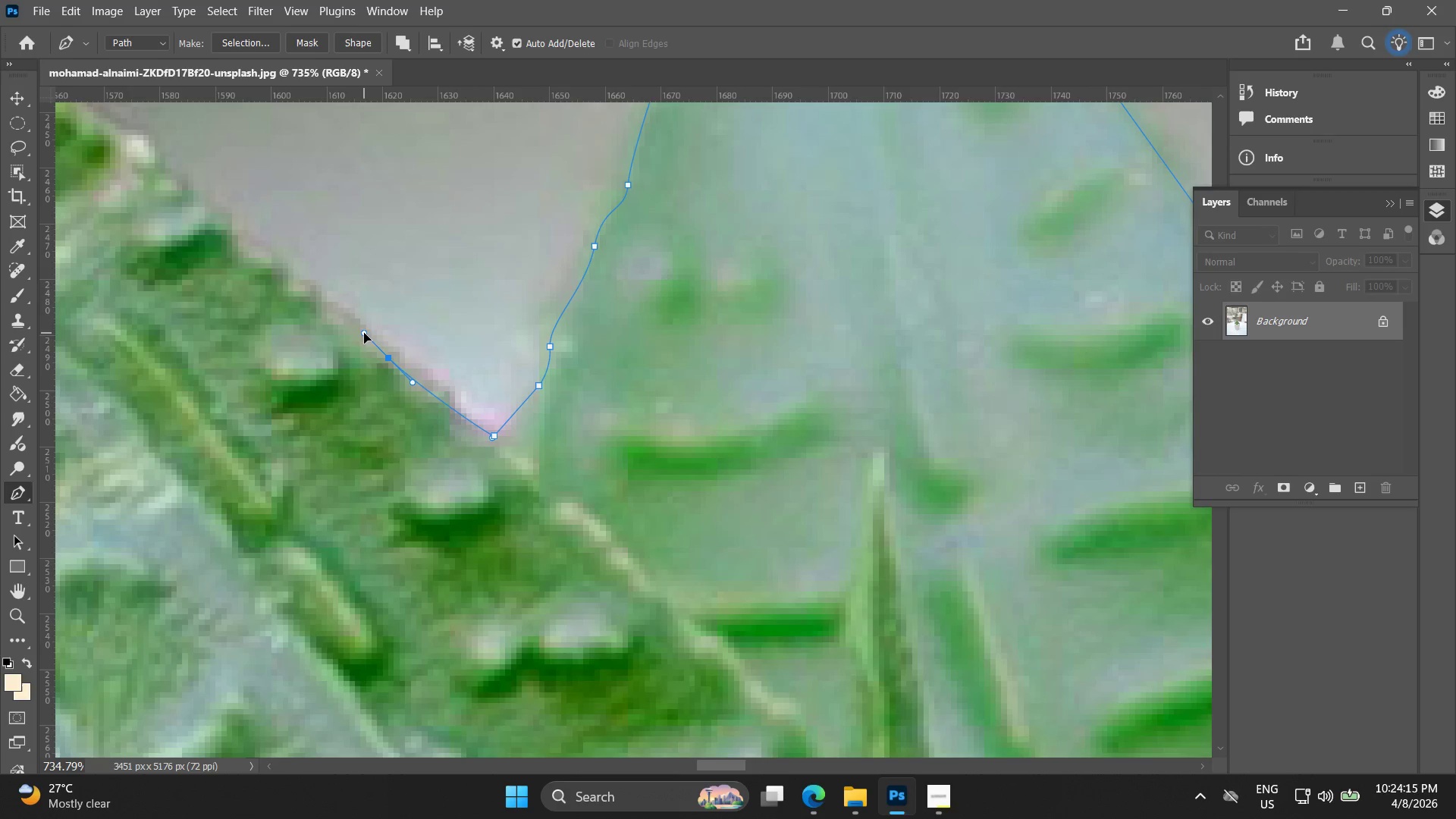 
key(Control+ControlLeft)
 